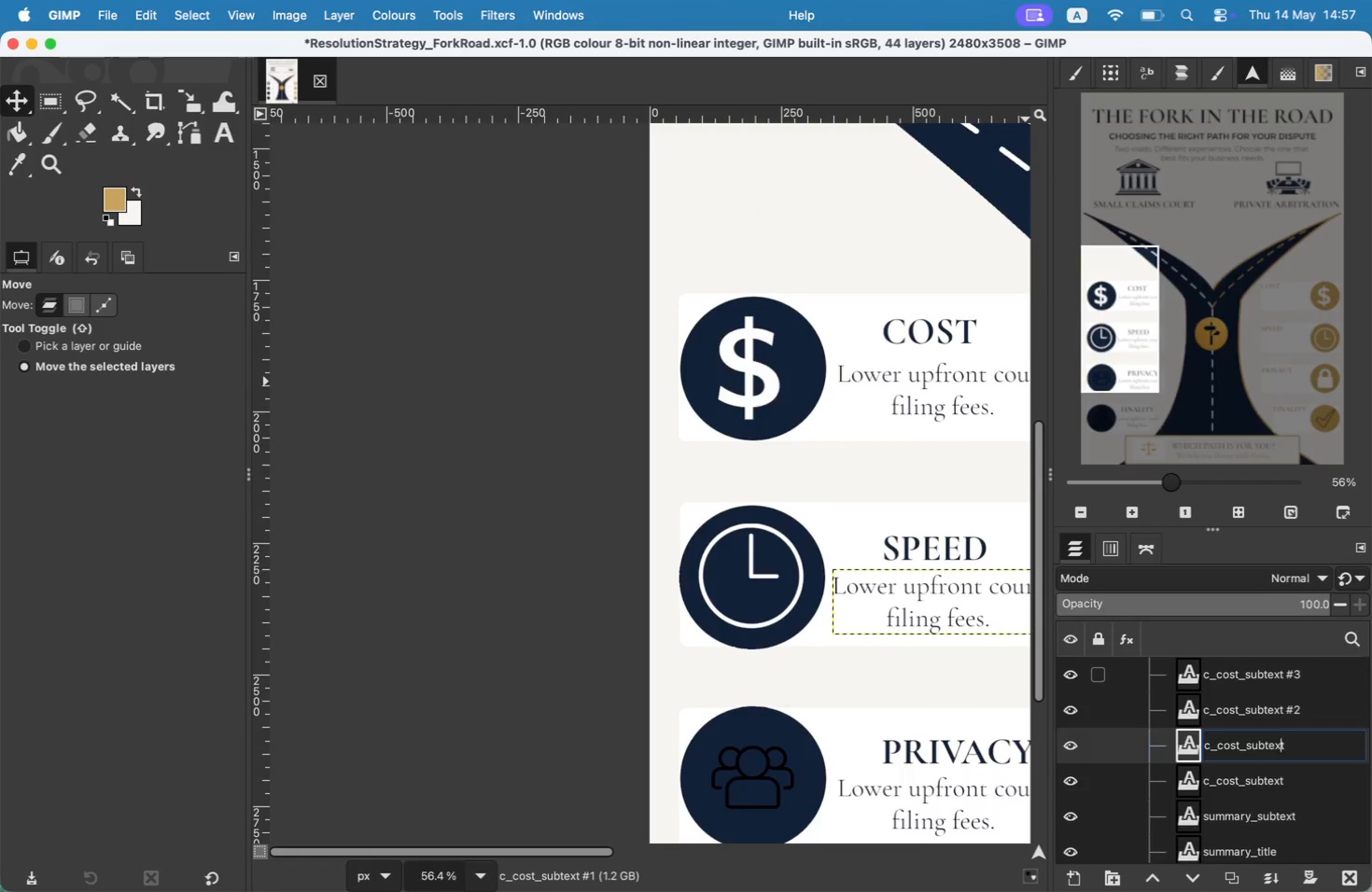 
key(ArrowLeft)
 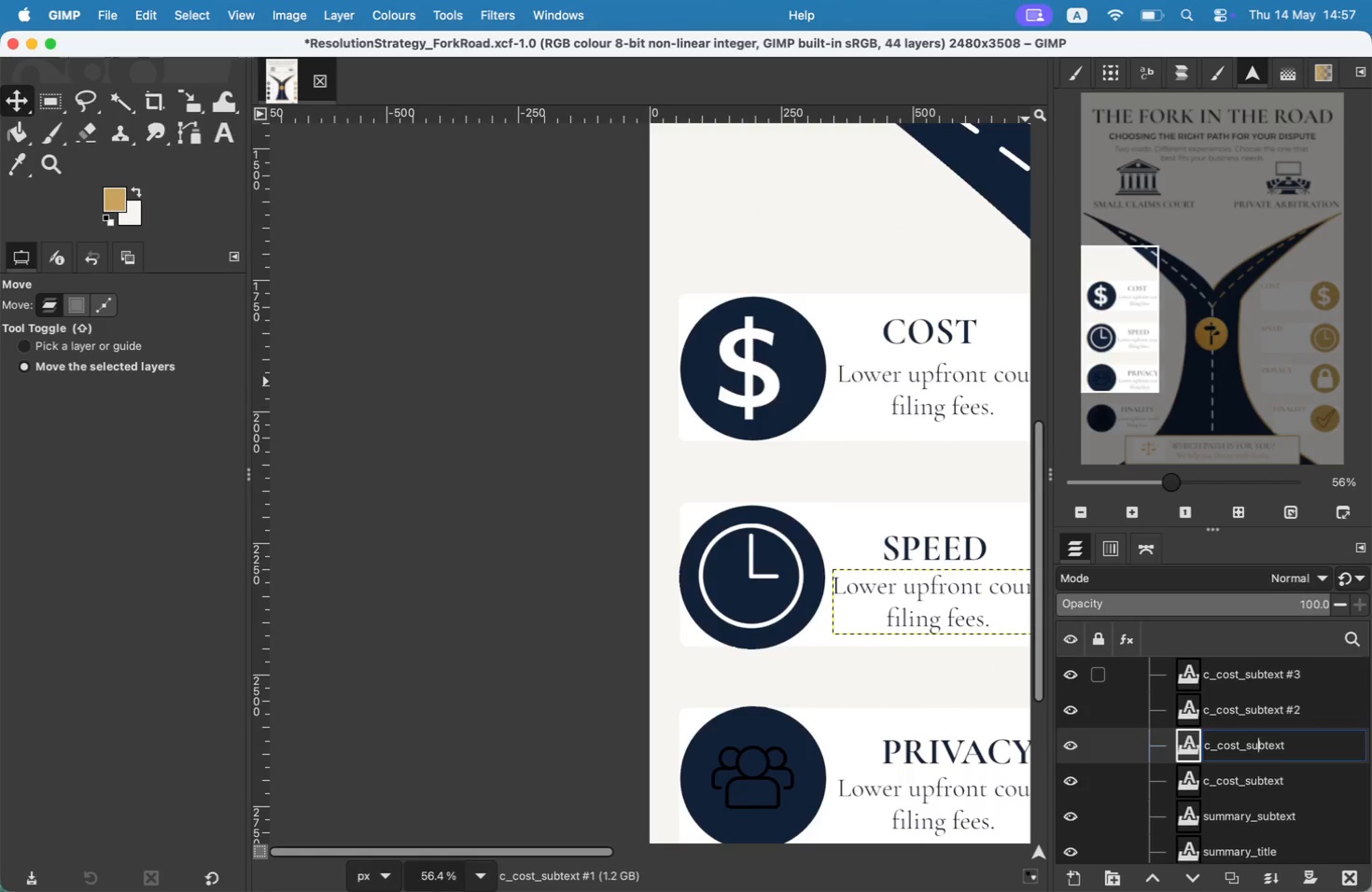 
hold_key(key=ArrowLeft, duration=0.78)
 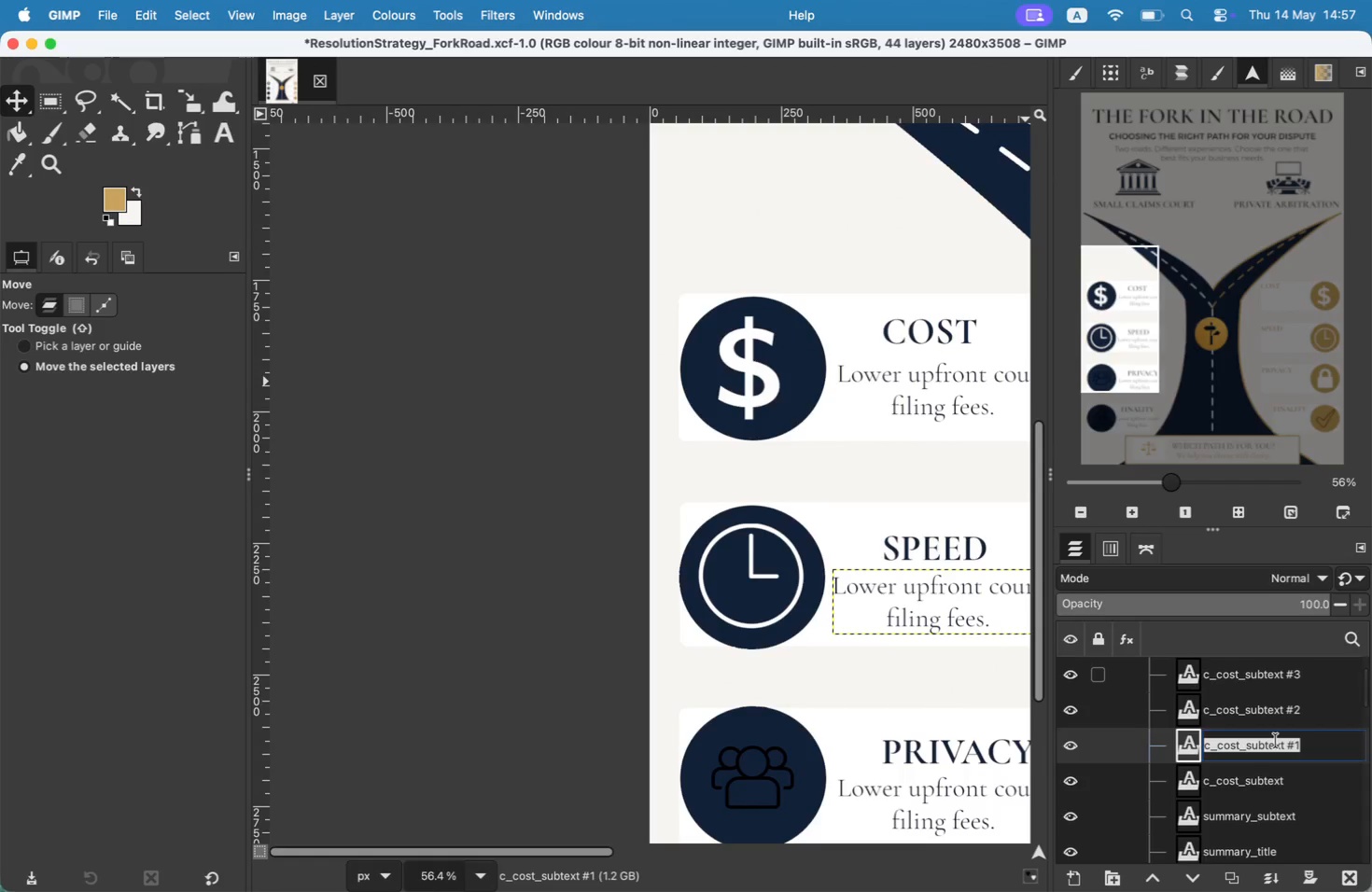 
key(ArrowLeft)
 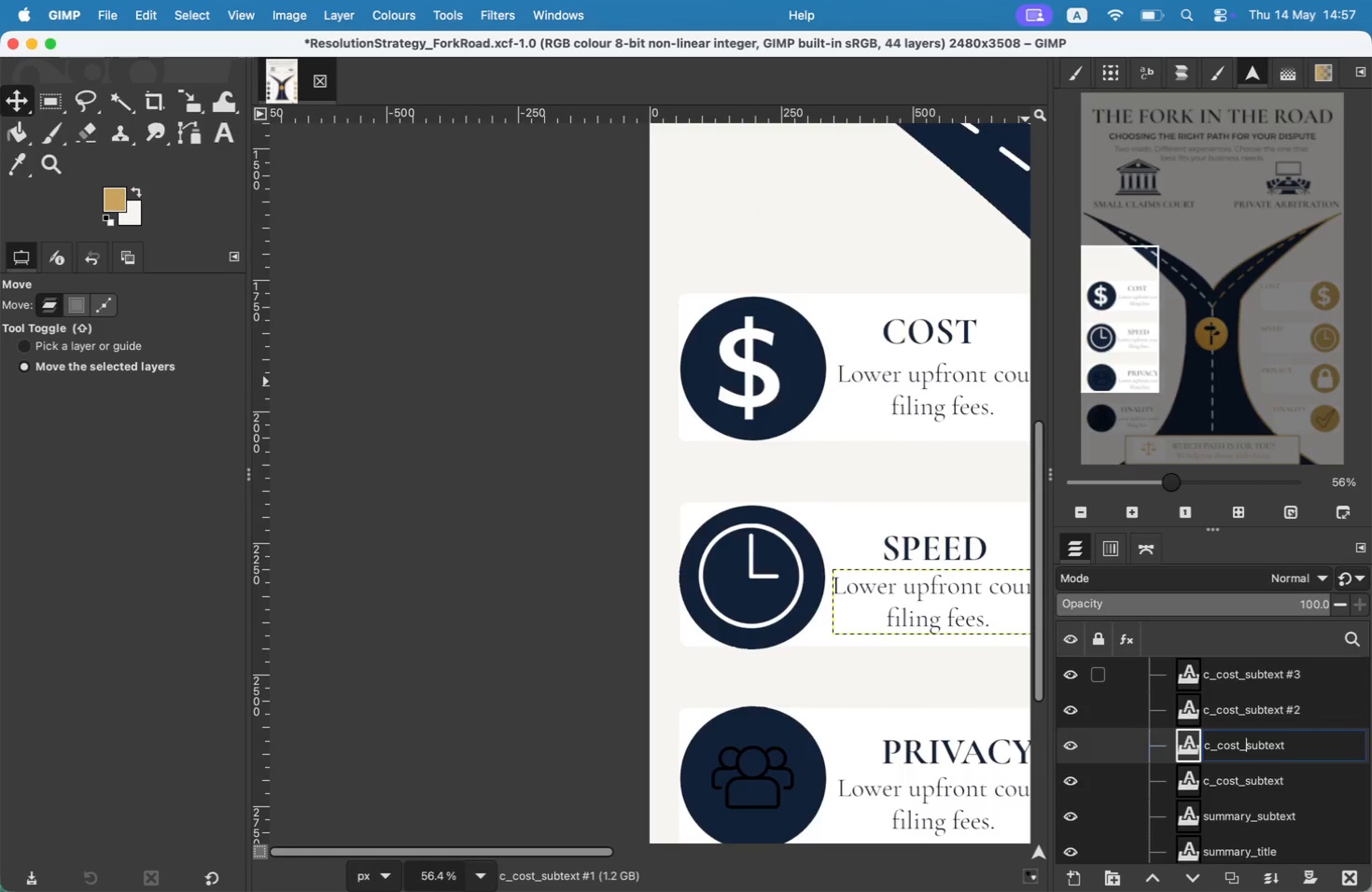 
key(ArrowLeft)
 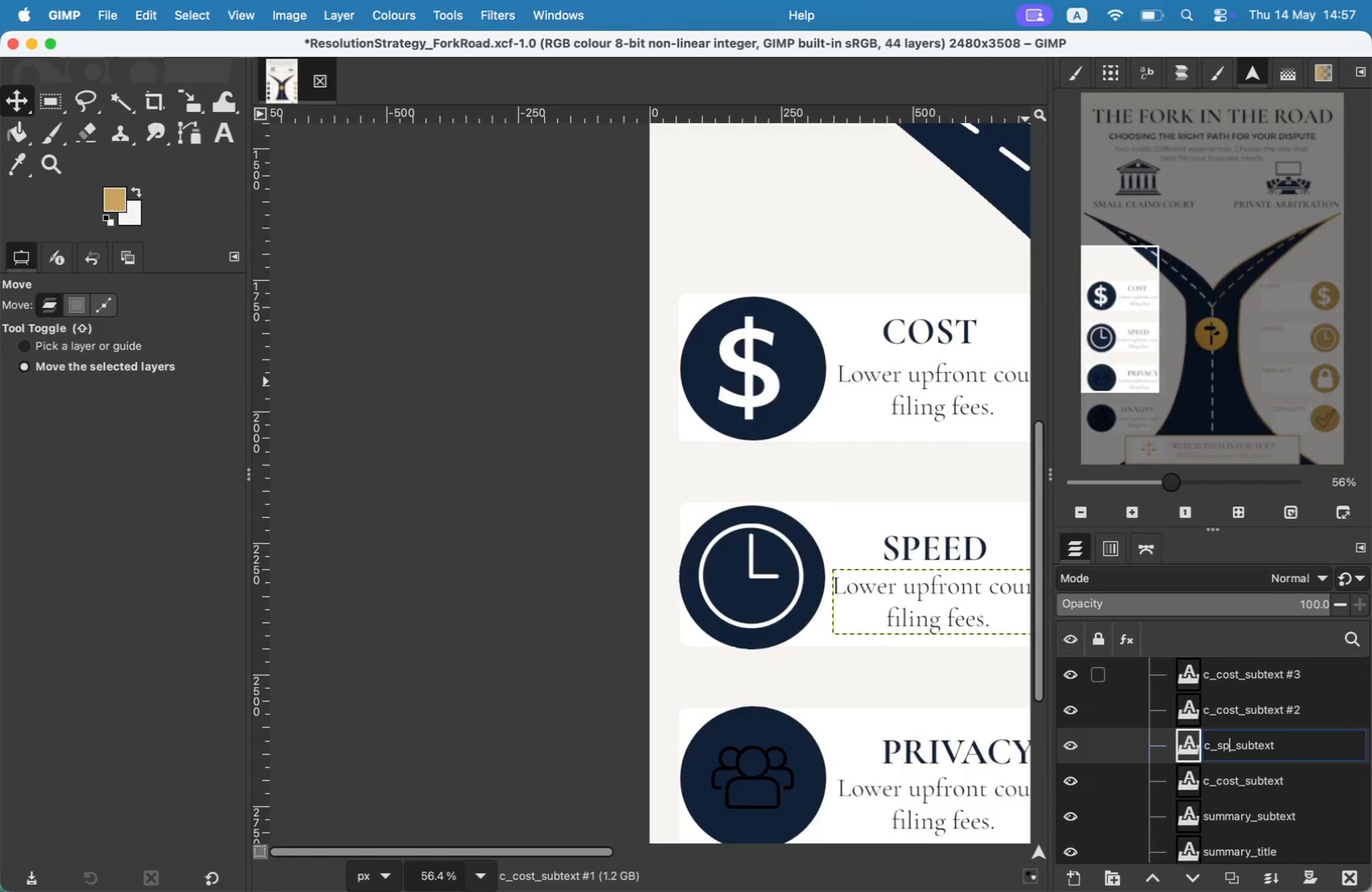 
key(Backspace)
key(Backspace)
key(Backspace)
key(Backspace)
type(speed)
 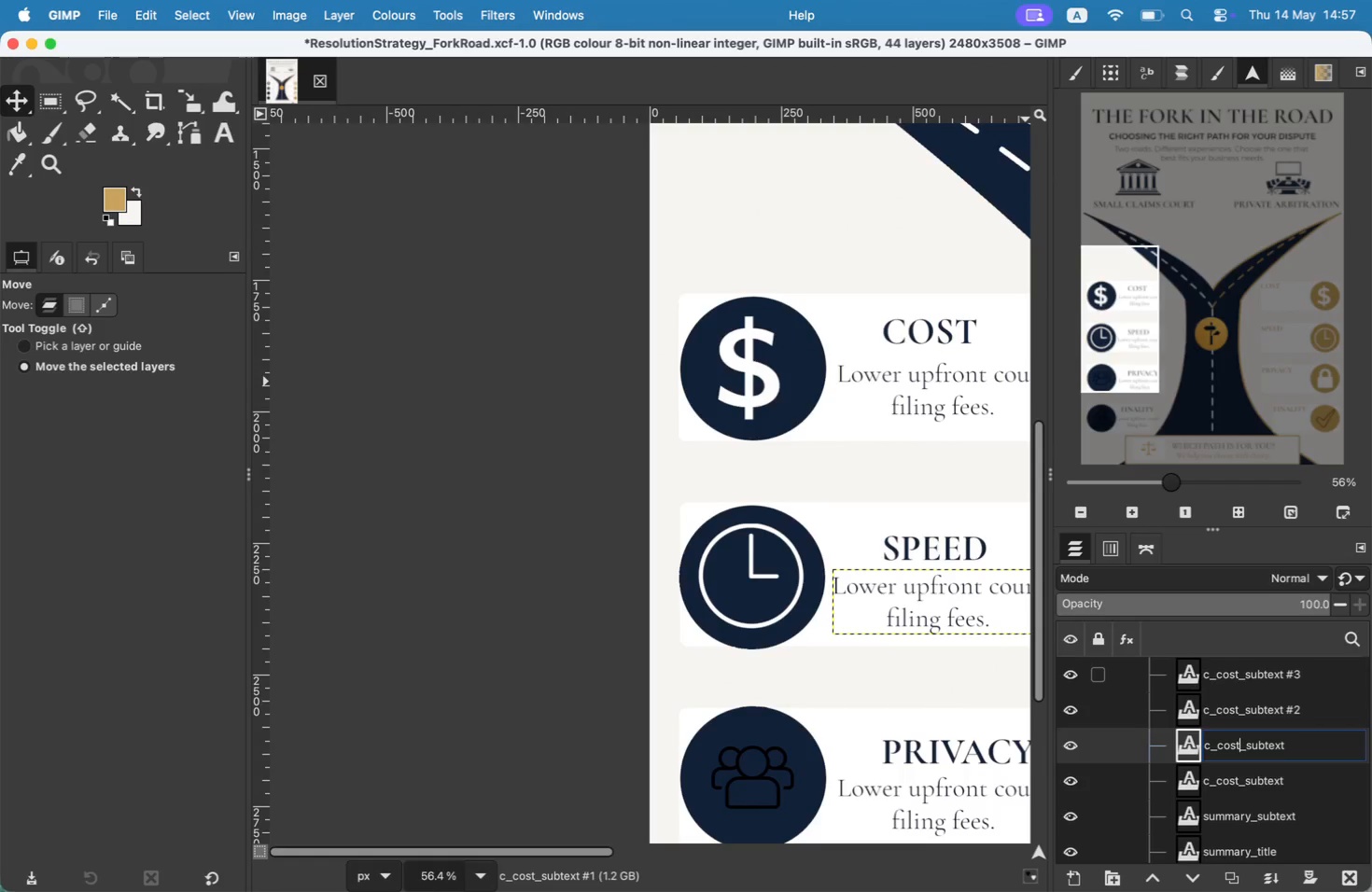 
key(Enter)
 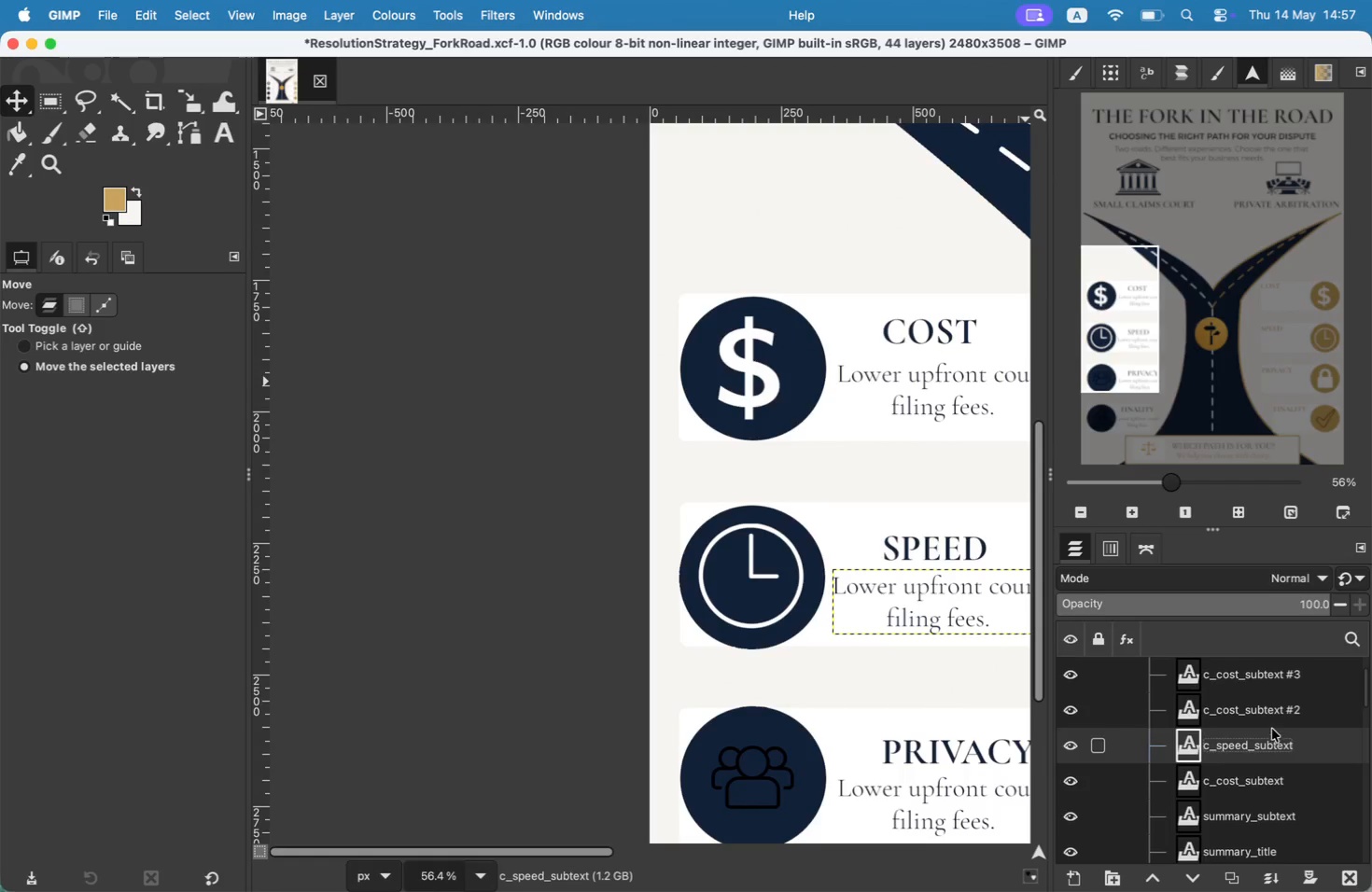 
double_click([1280, 713])
 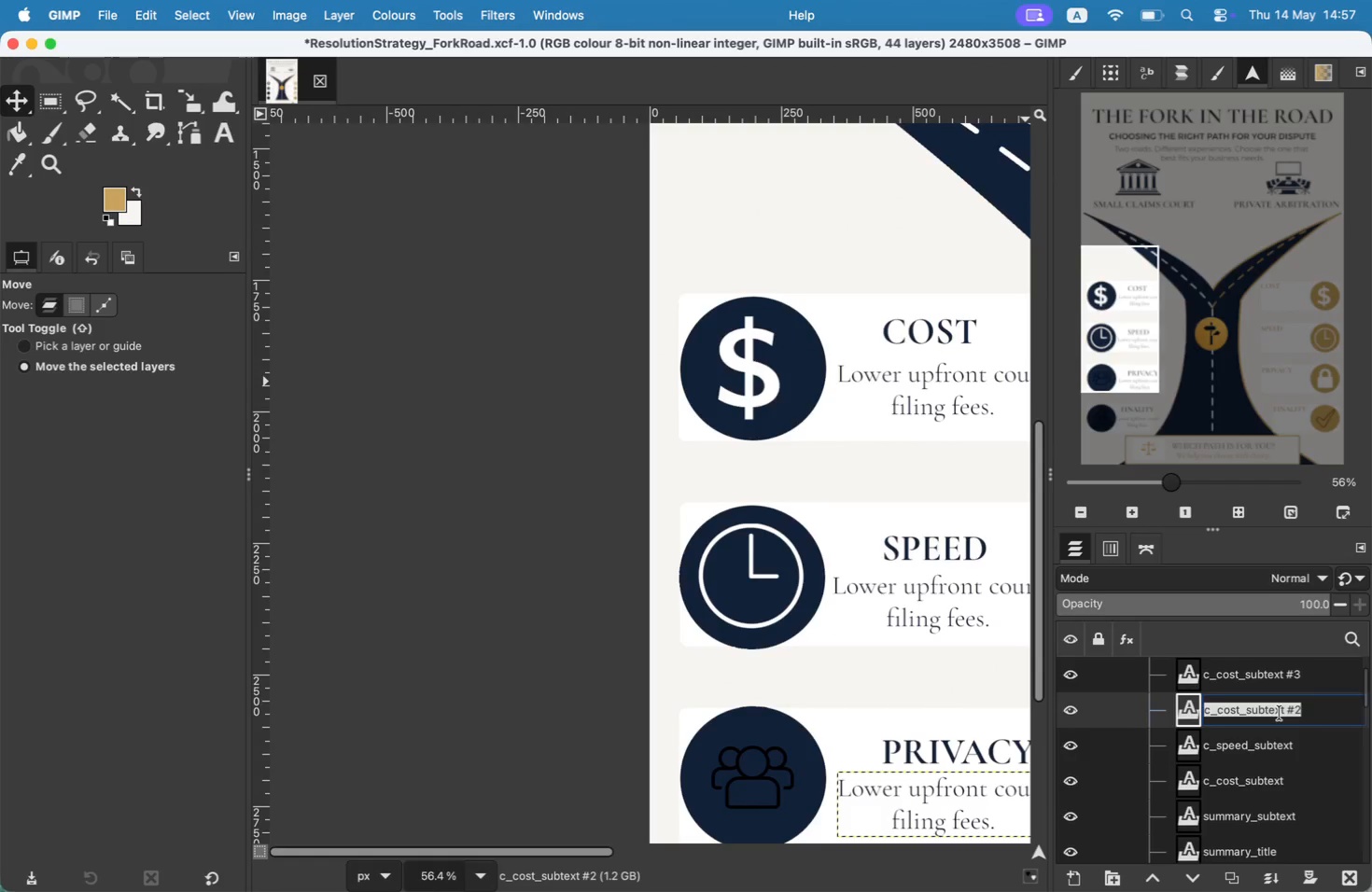 
key(ArrowRight)
 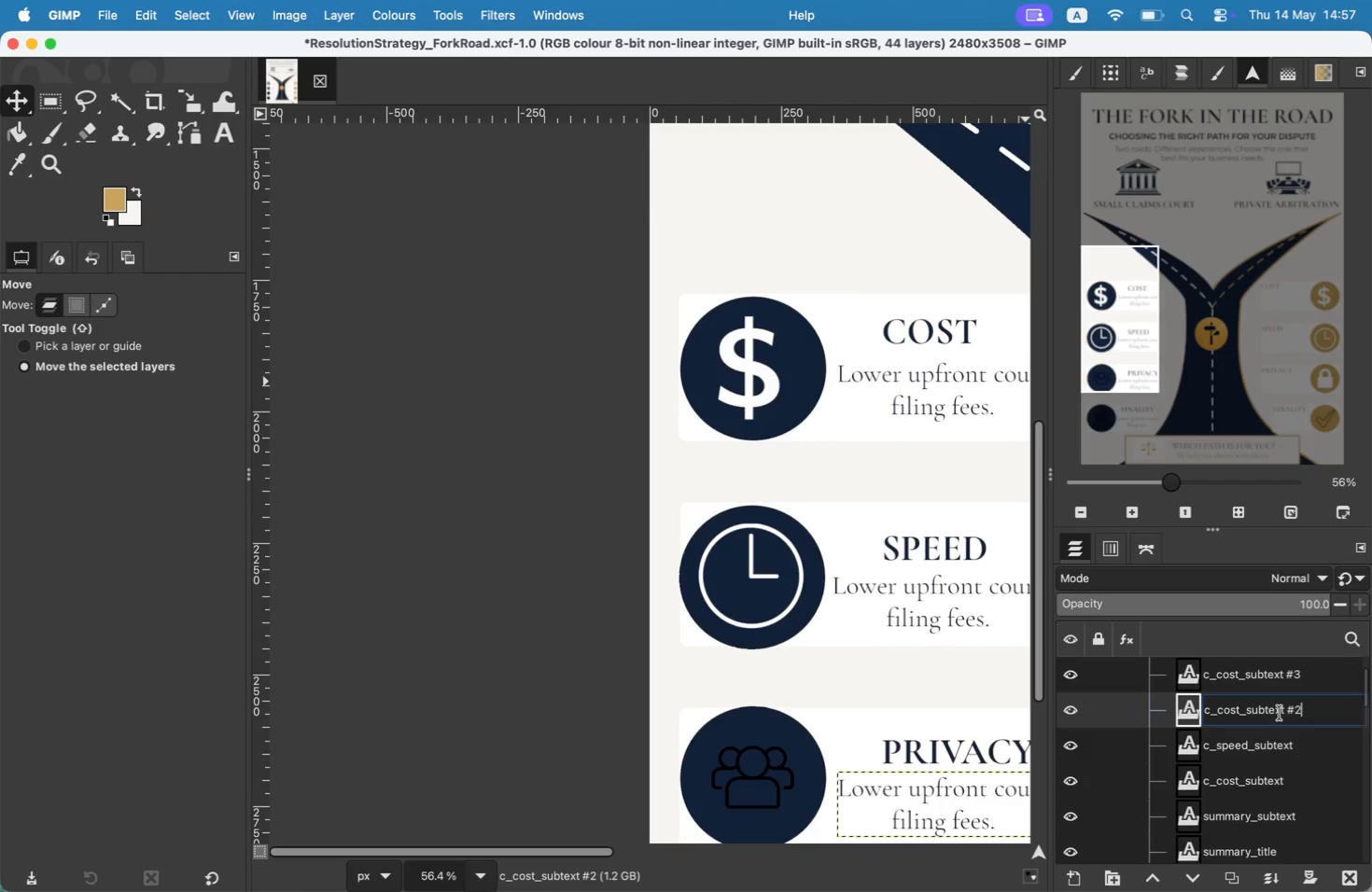 
key(Backspace)
 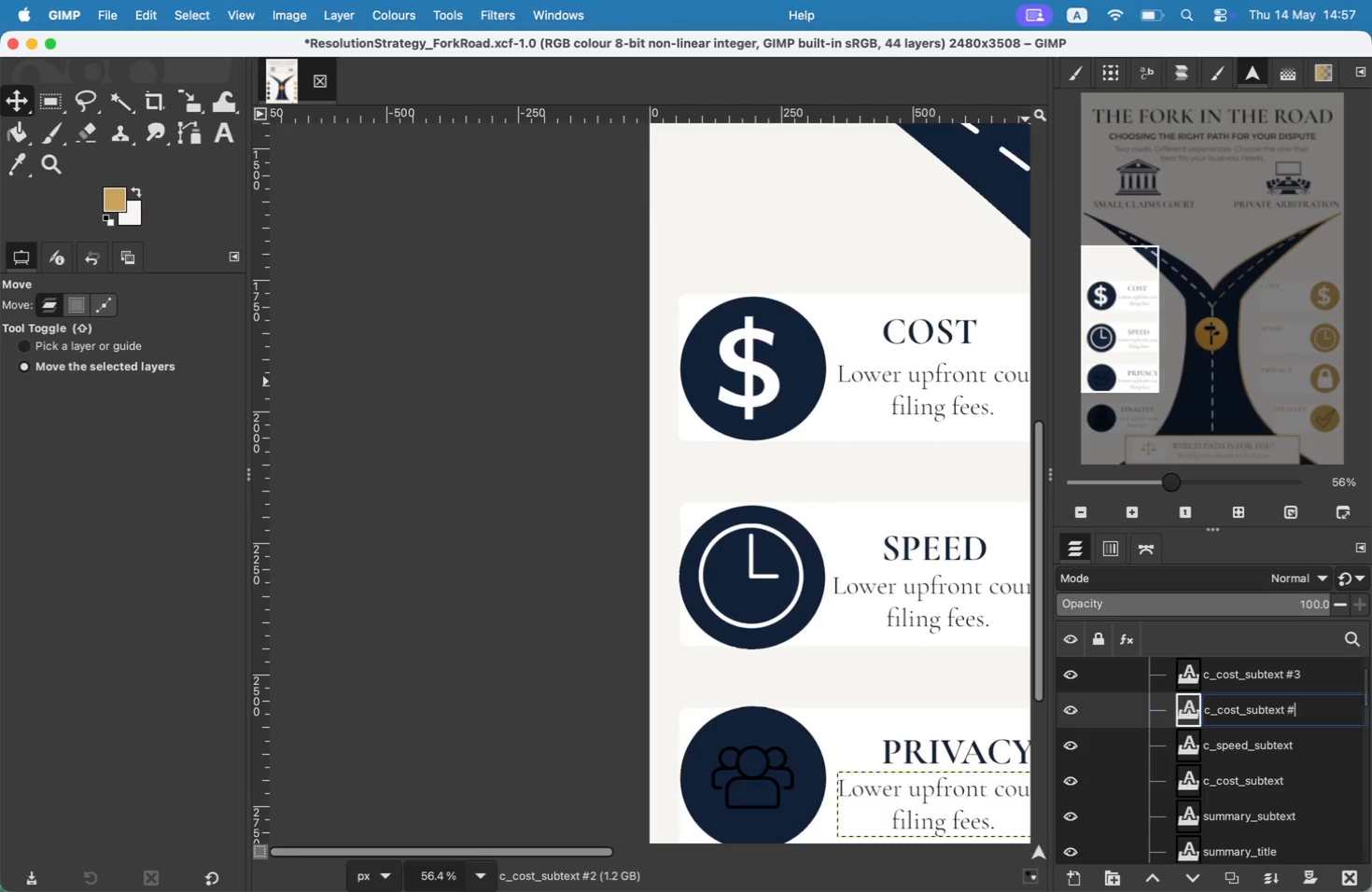 
key(Backspace)
 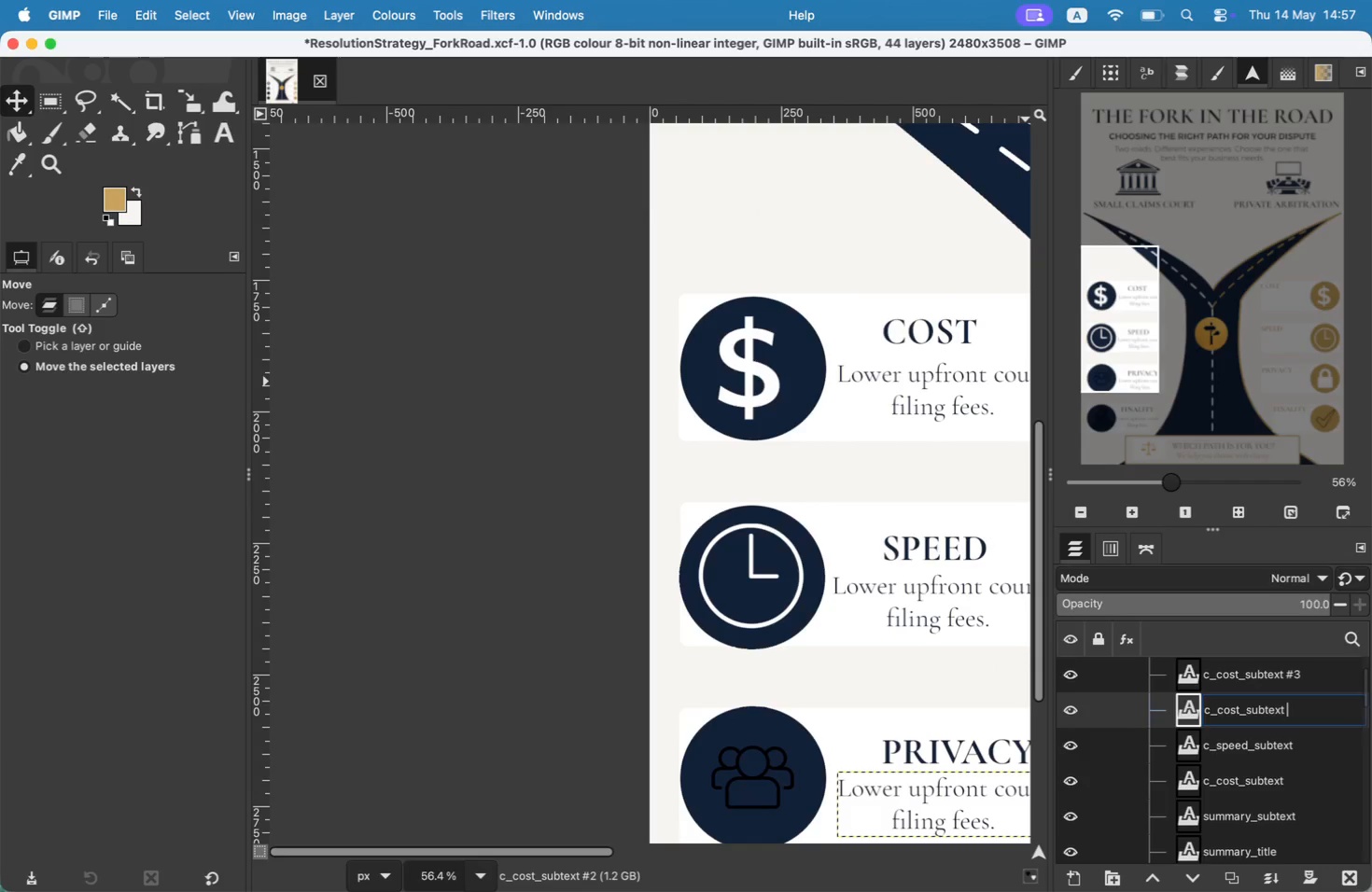 
key(Backspace)
 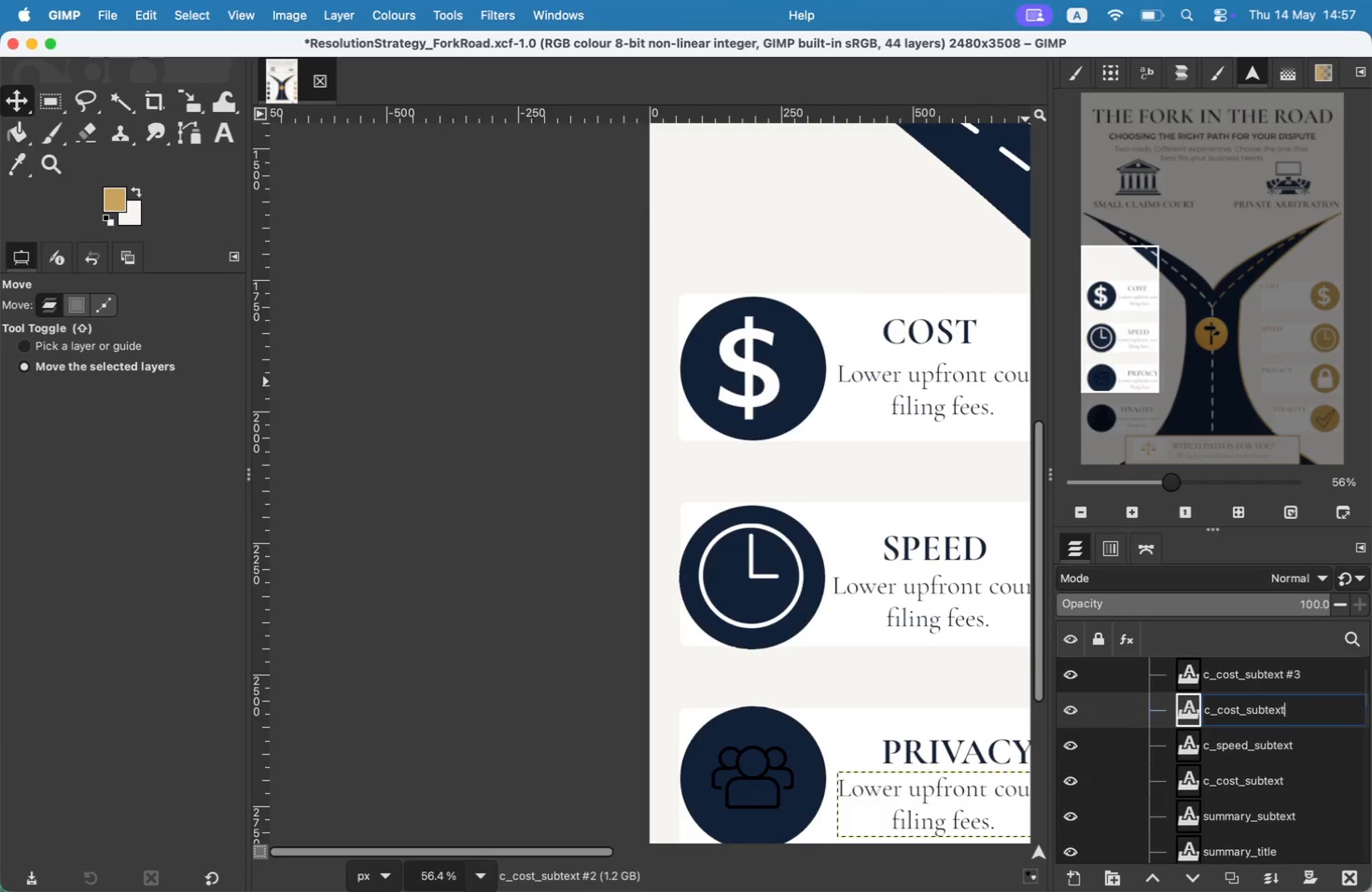 
key(ArrowLeft)
 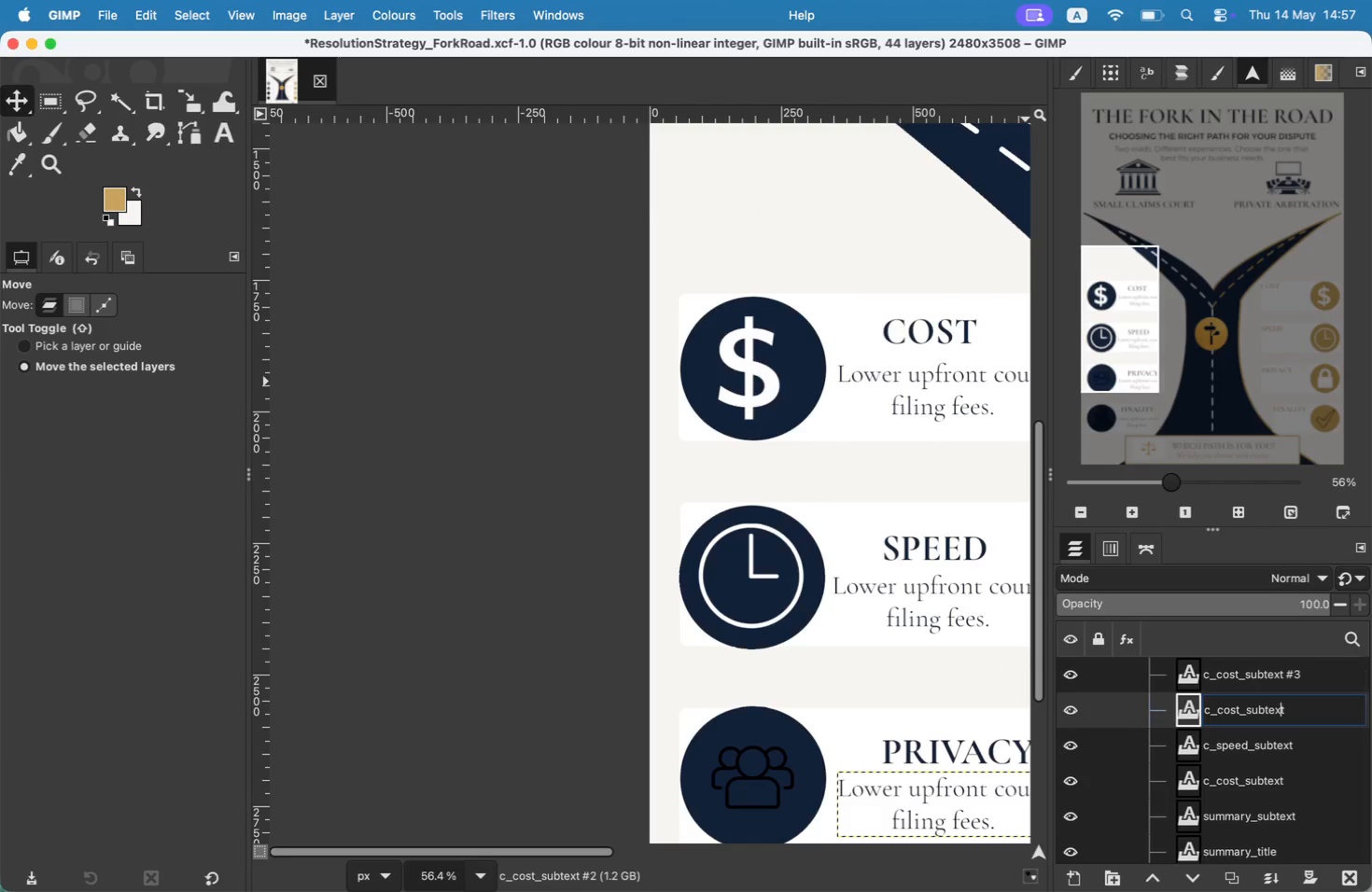 
key(ArrowLeft)
 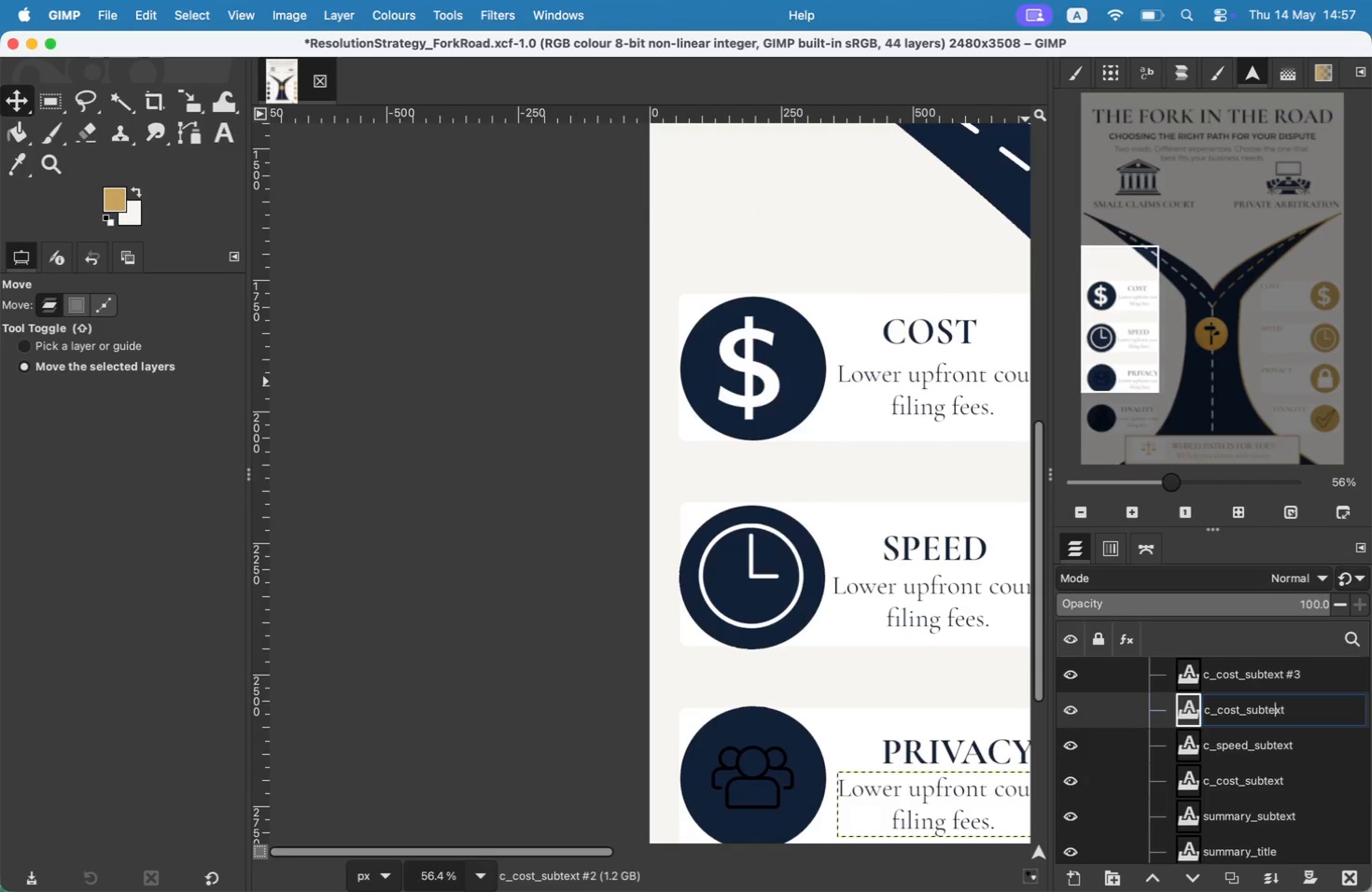 
key(ArrowLeft)
 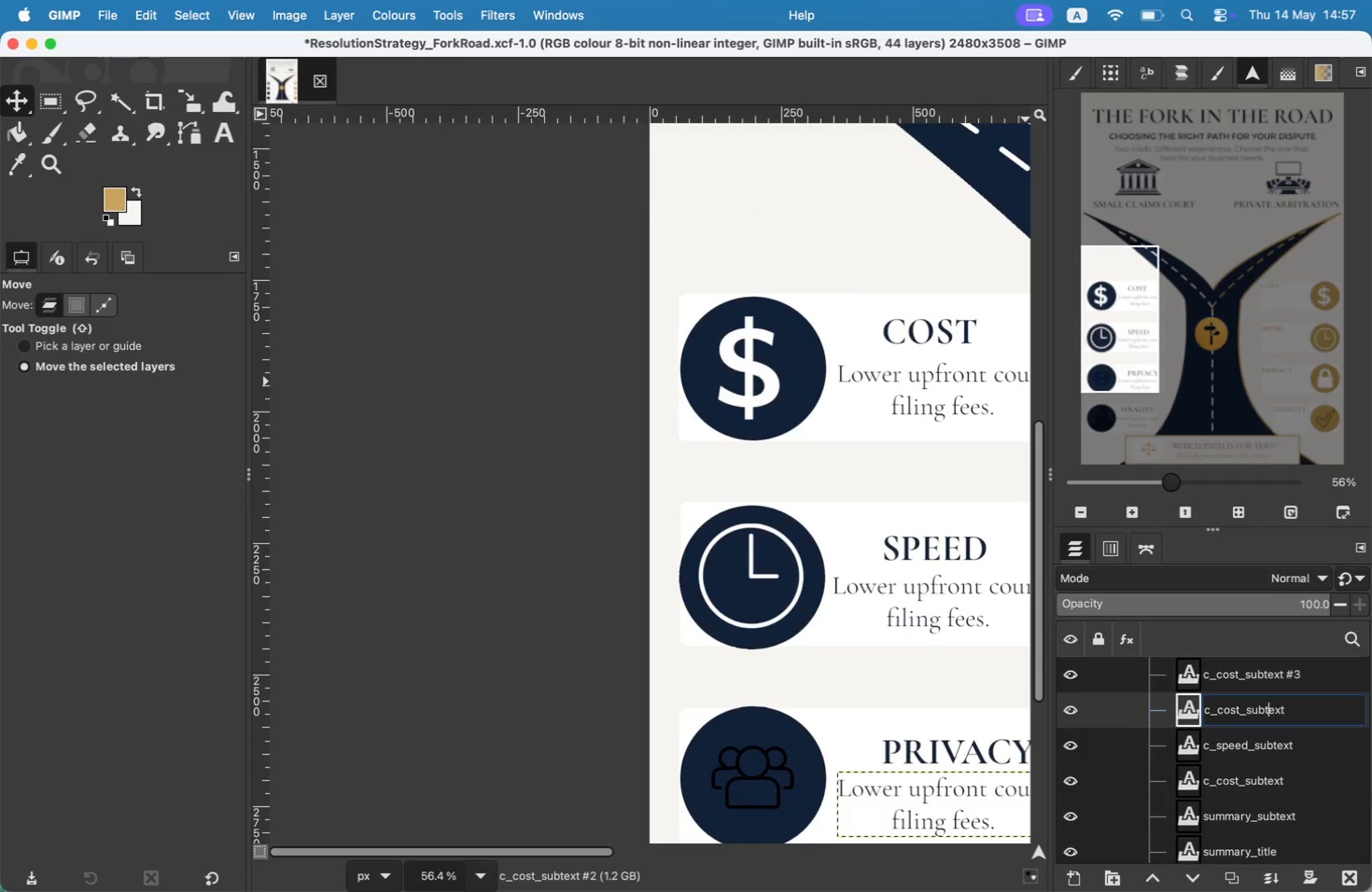 
key(ArrowLeft)
 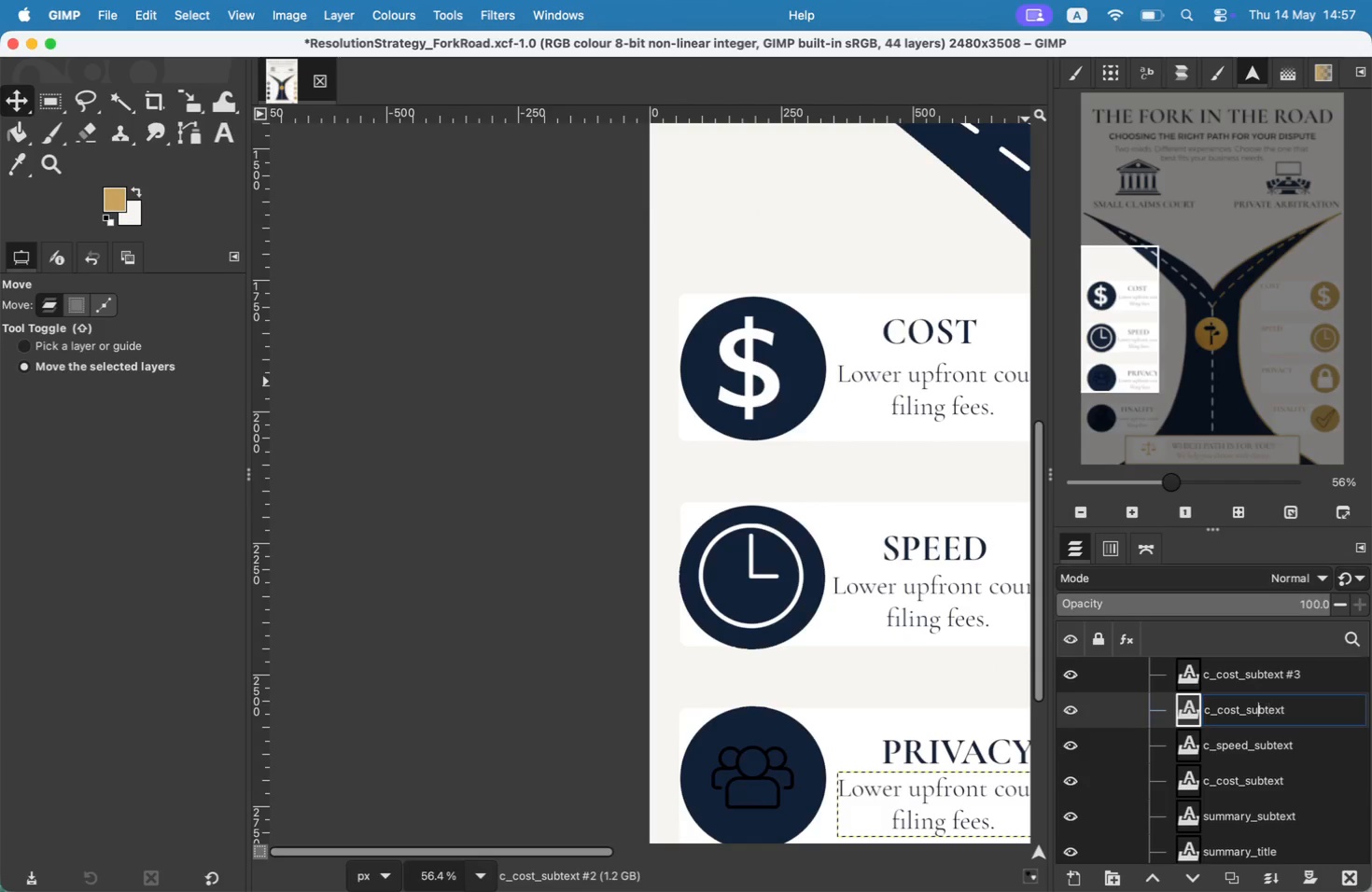 
key(ArrowLeft)
 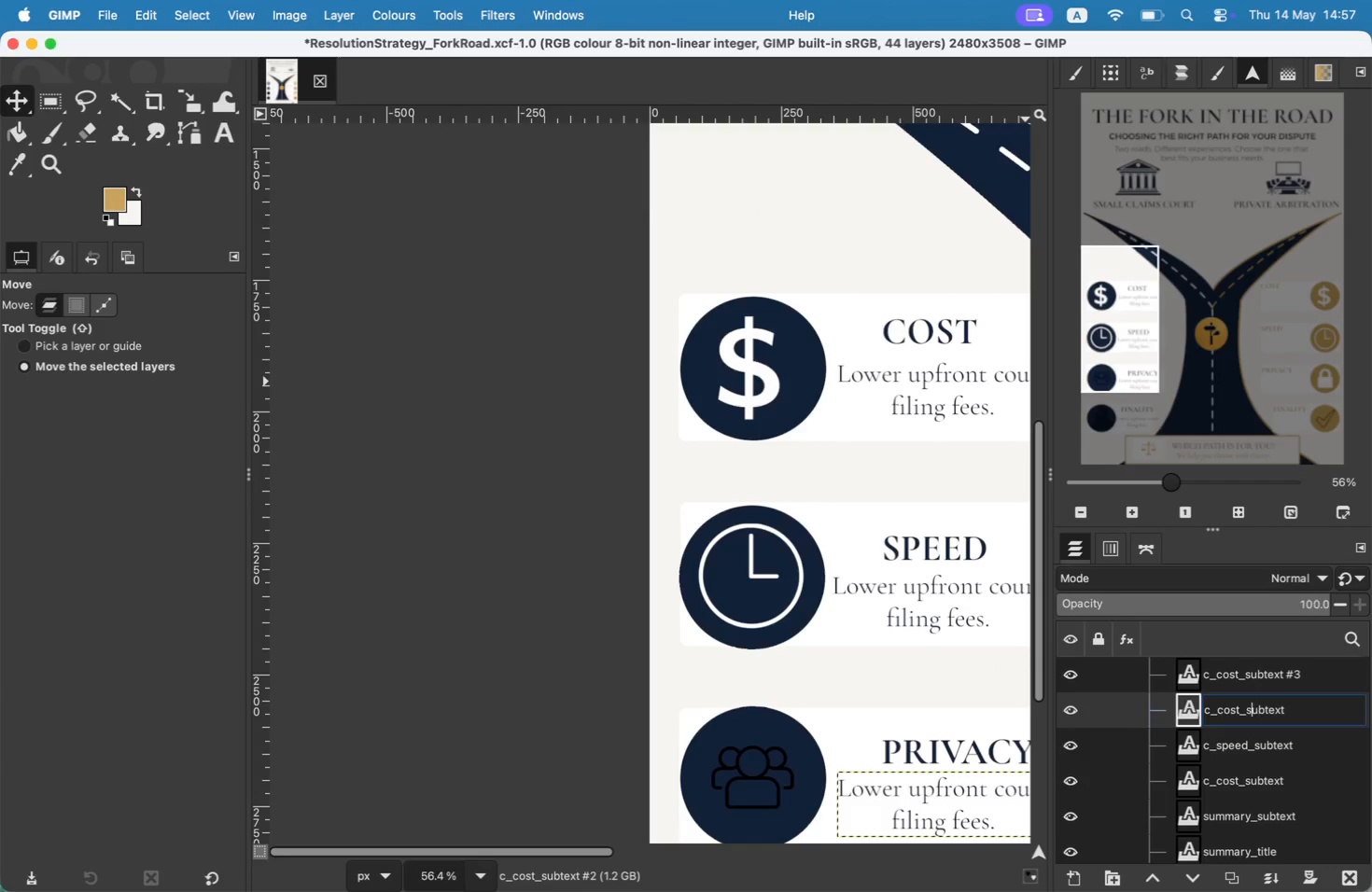 
key(ArrowLeft)
 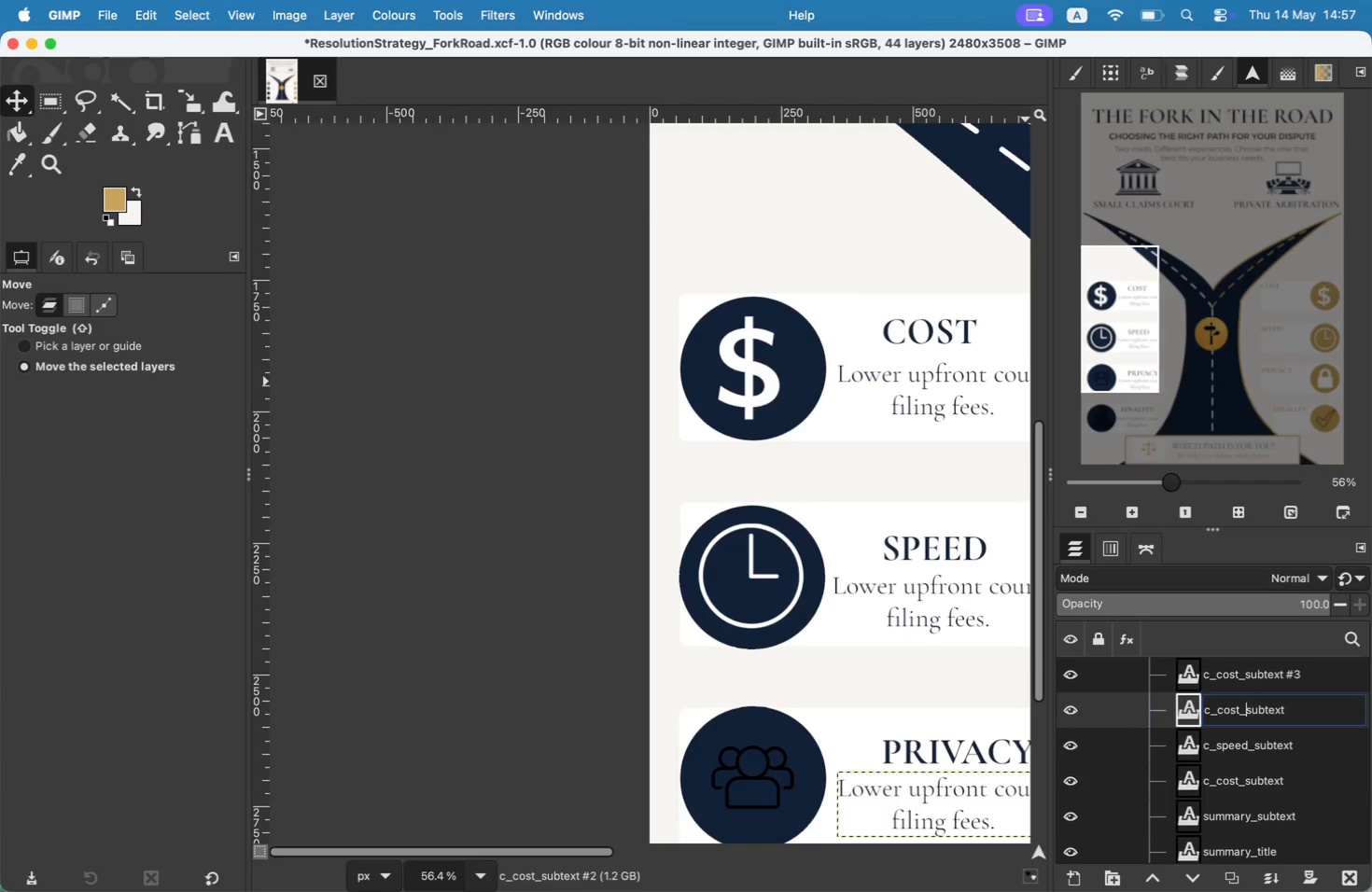 
key(ArrowLeft)
 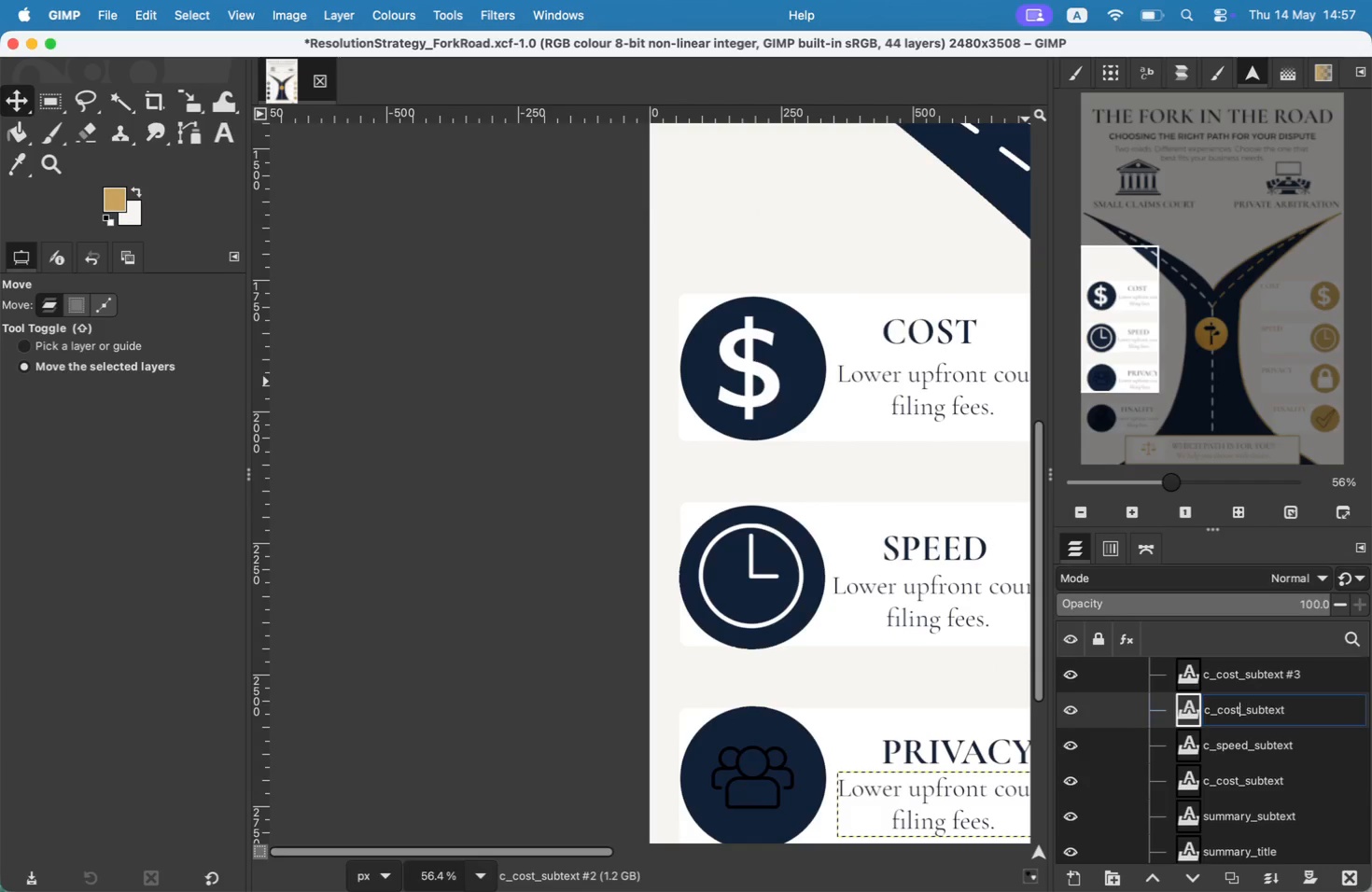 
key(ArrowLeft)
 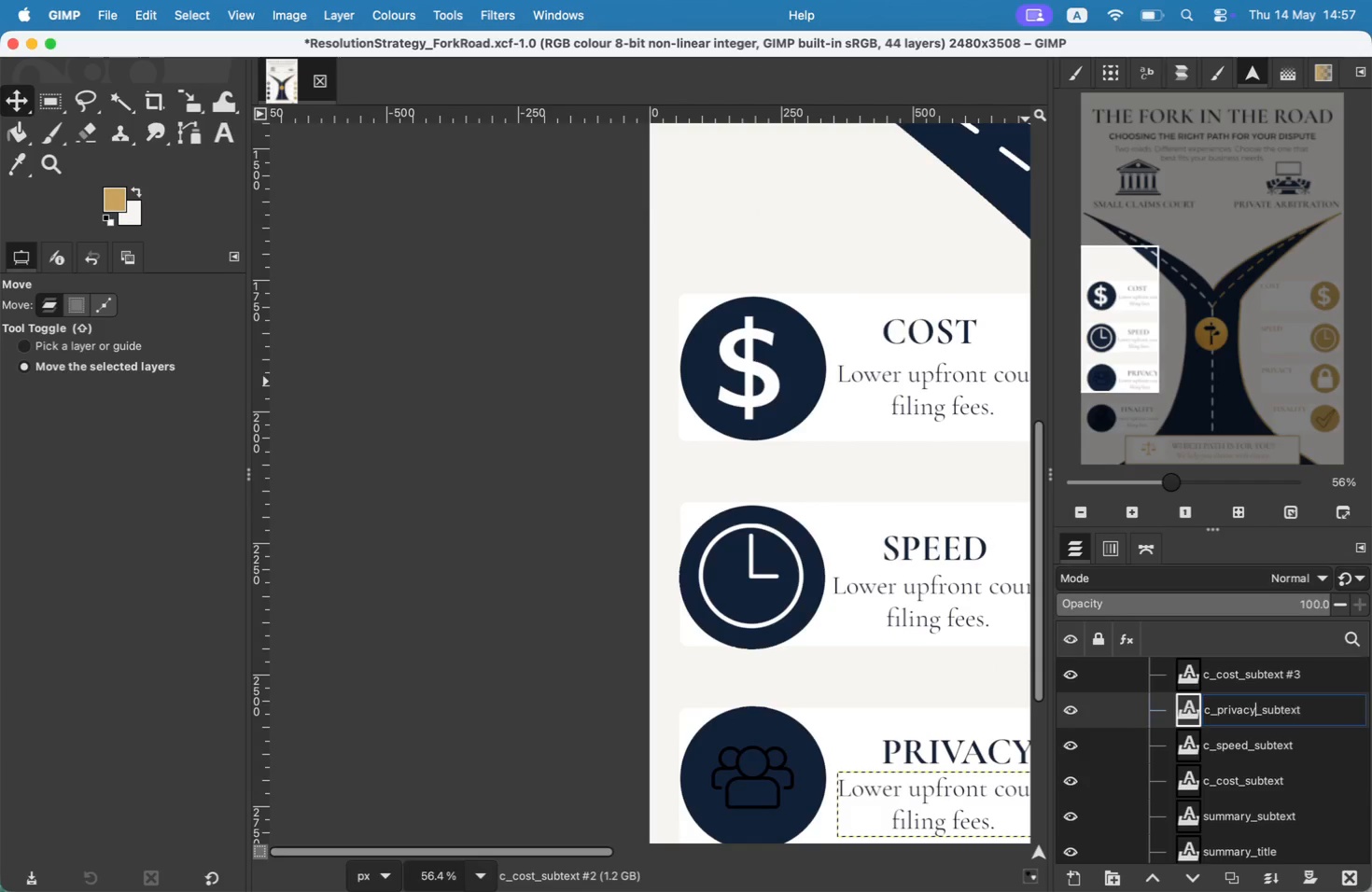 
key(Backspace)
key(Backspace)
key(Backspace)
key(Backspace)
type(privacy)
 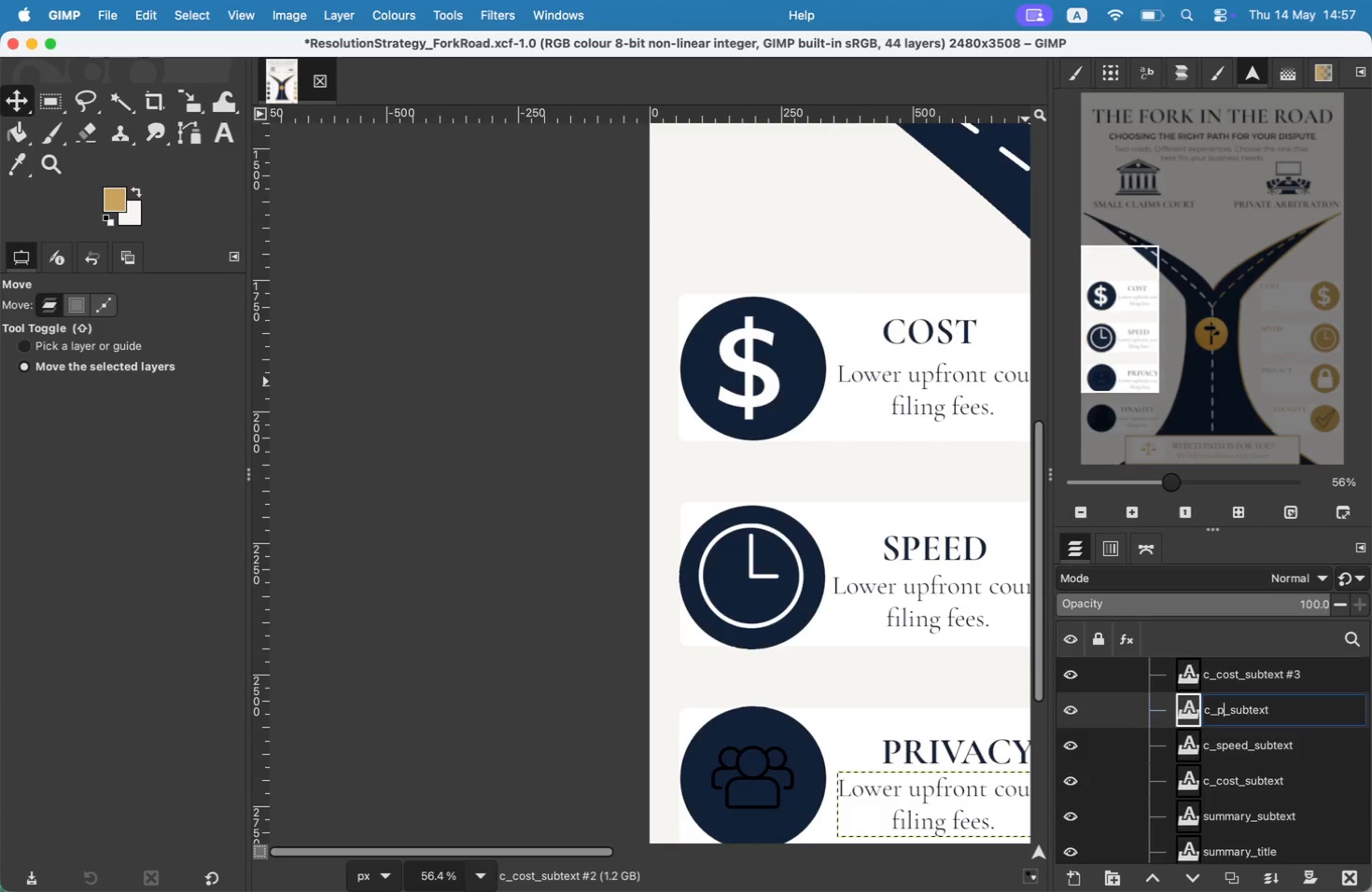 
key(Enter)
 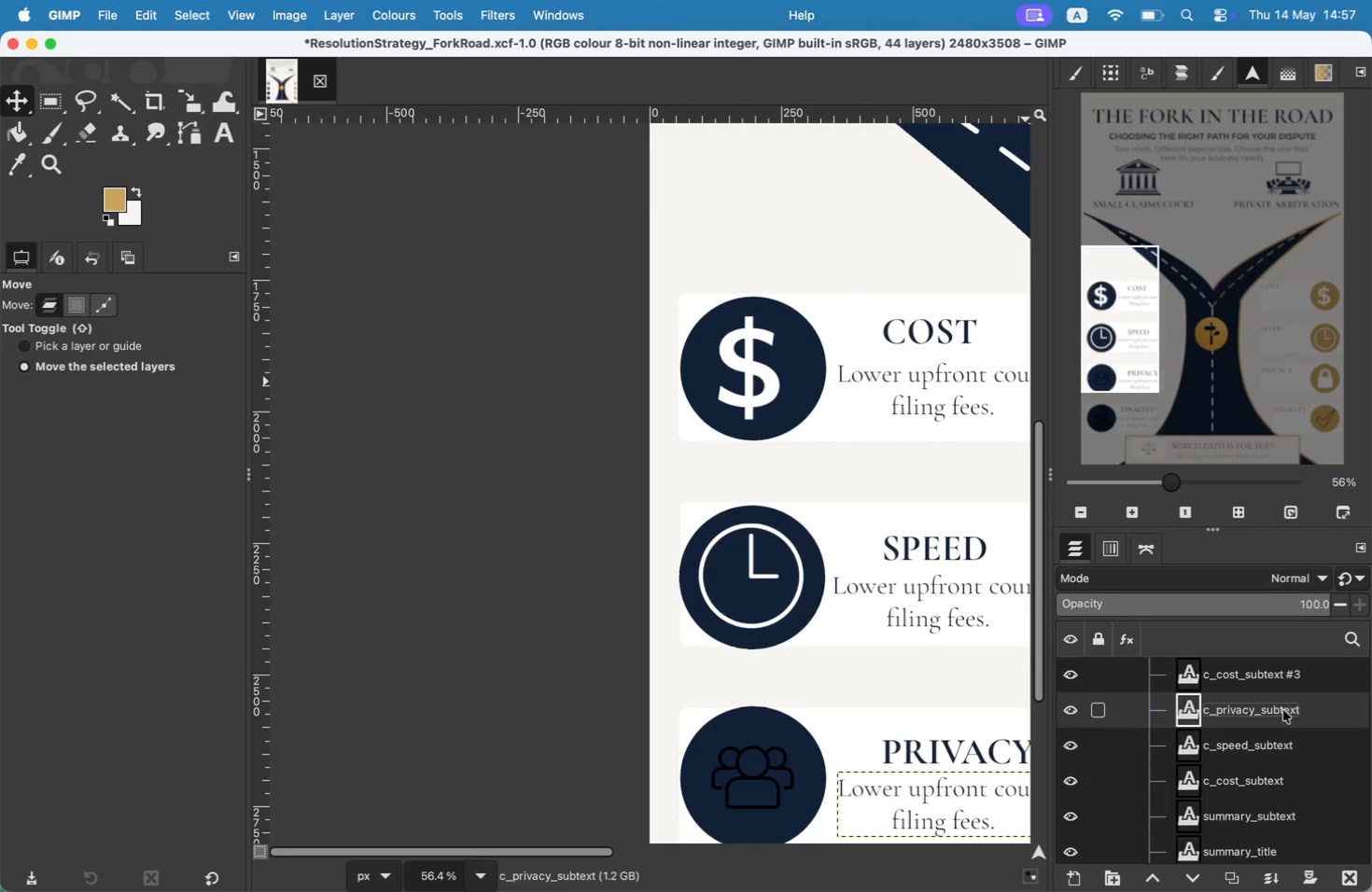 
double_click([1279, 678])
 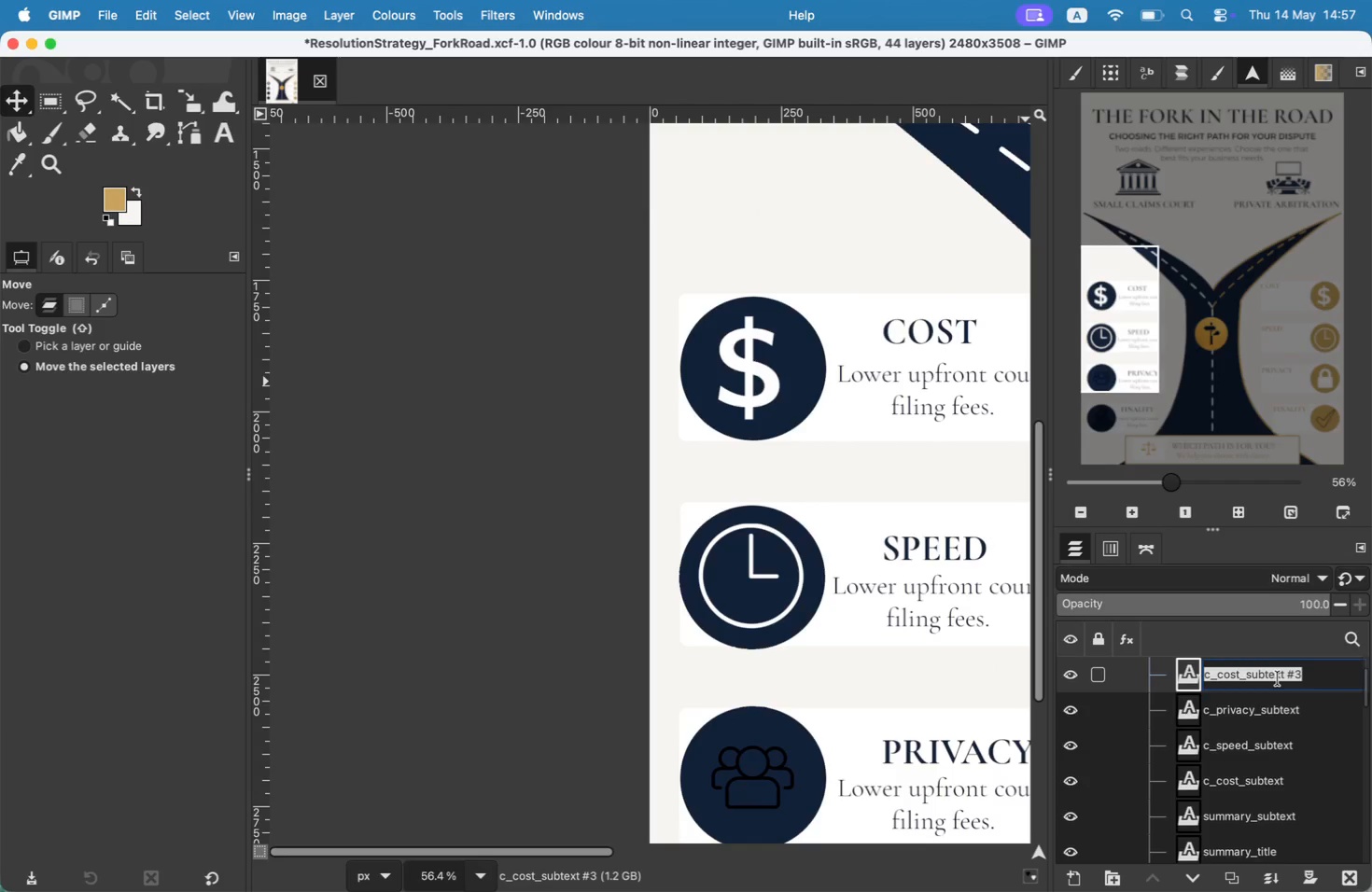 
key(ArrowRight)
 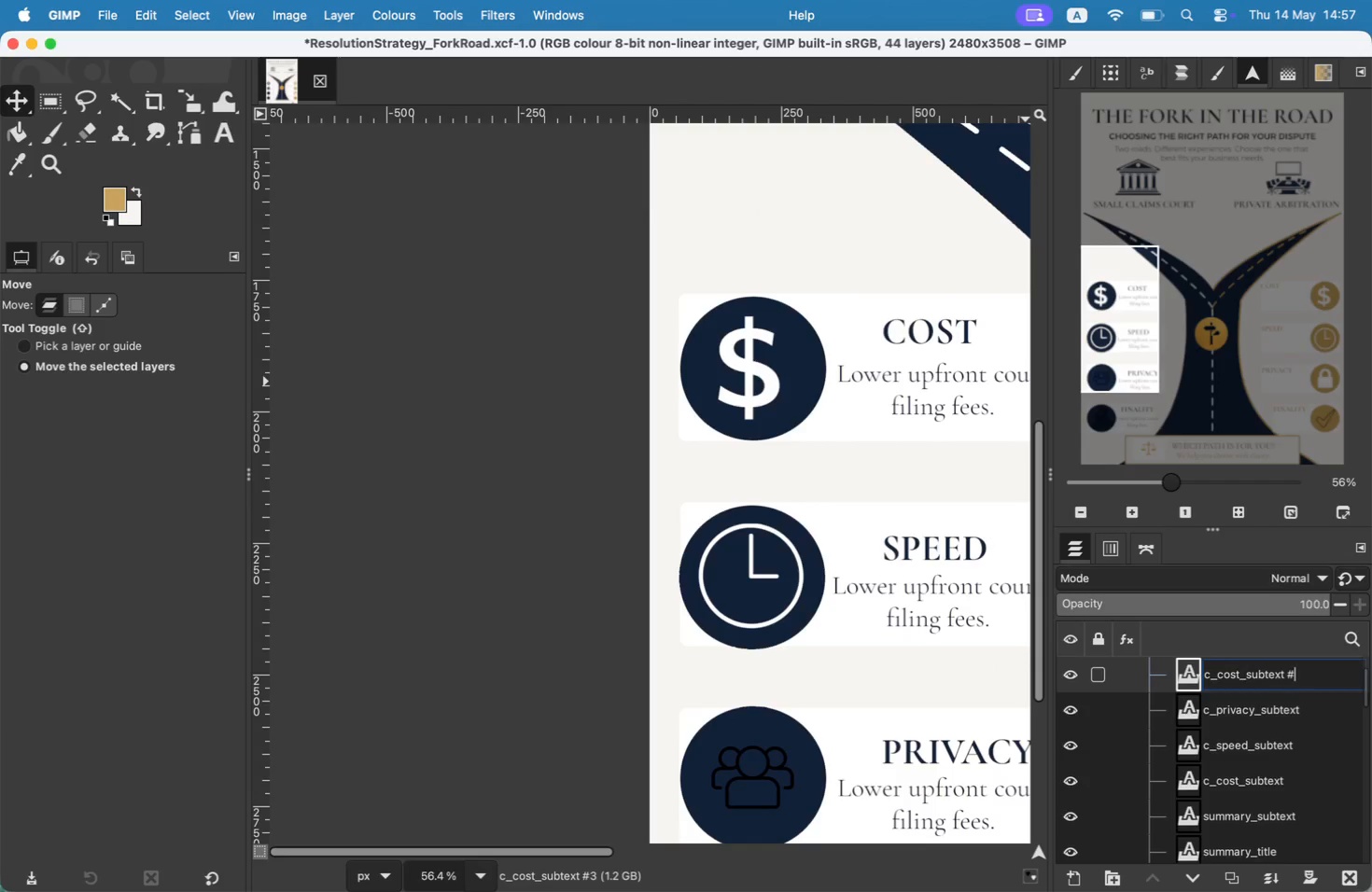 
key(Backspace)
 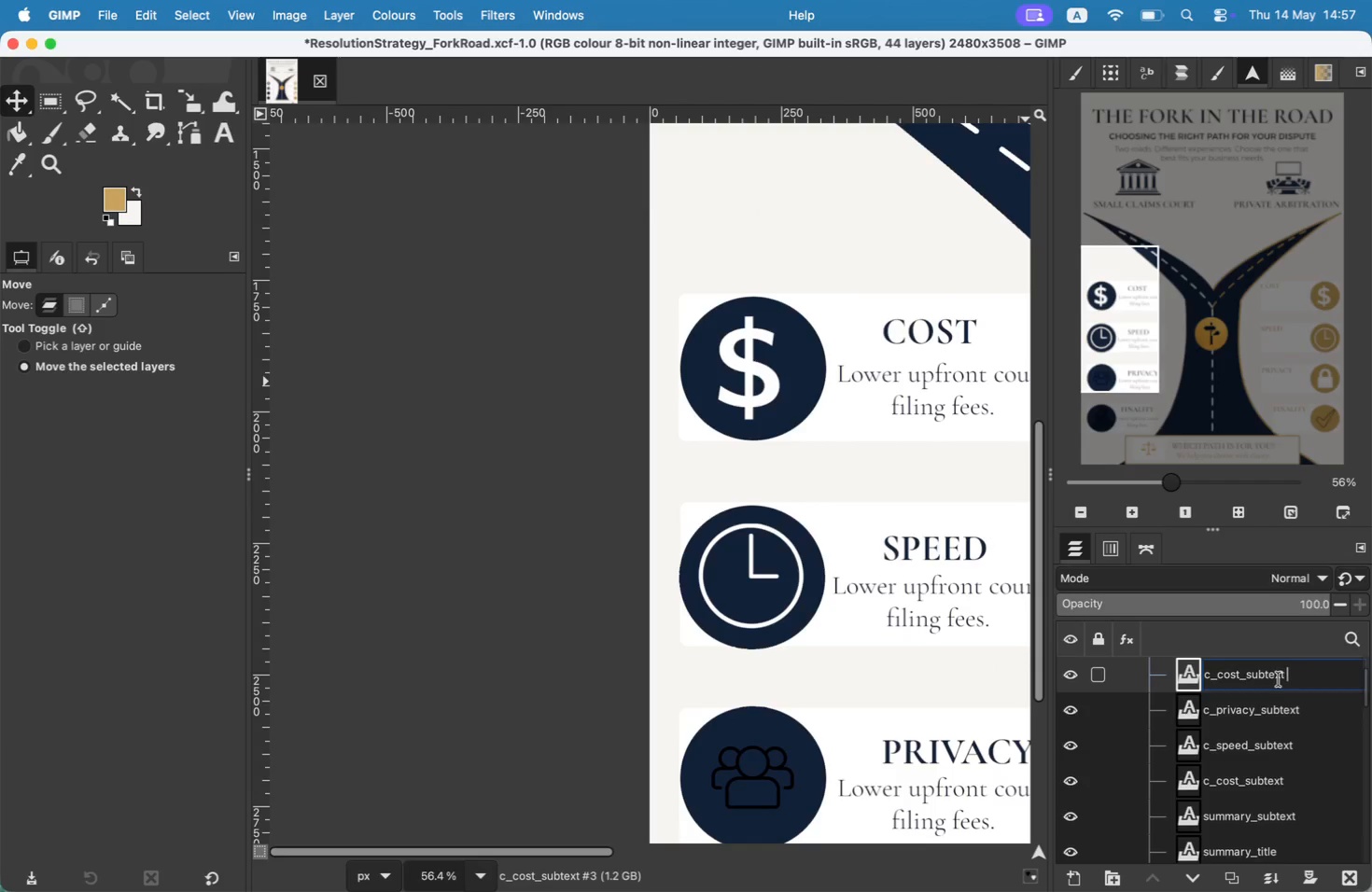 
key(Backspace)
 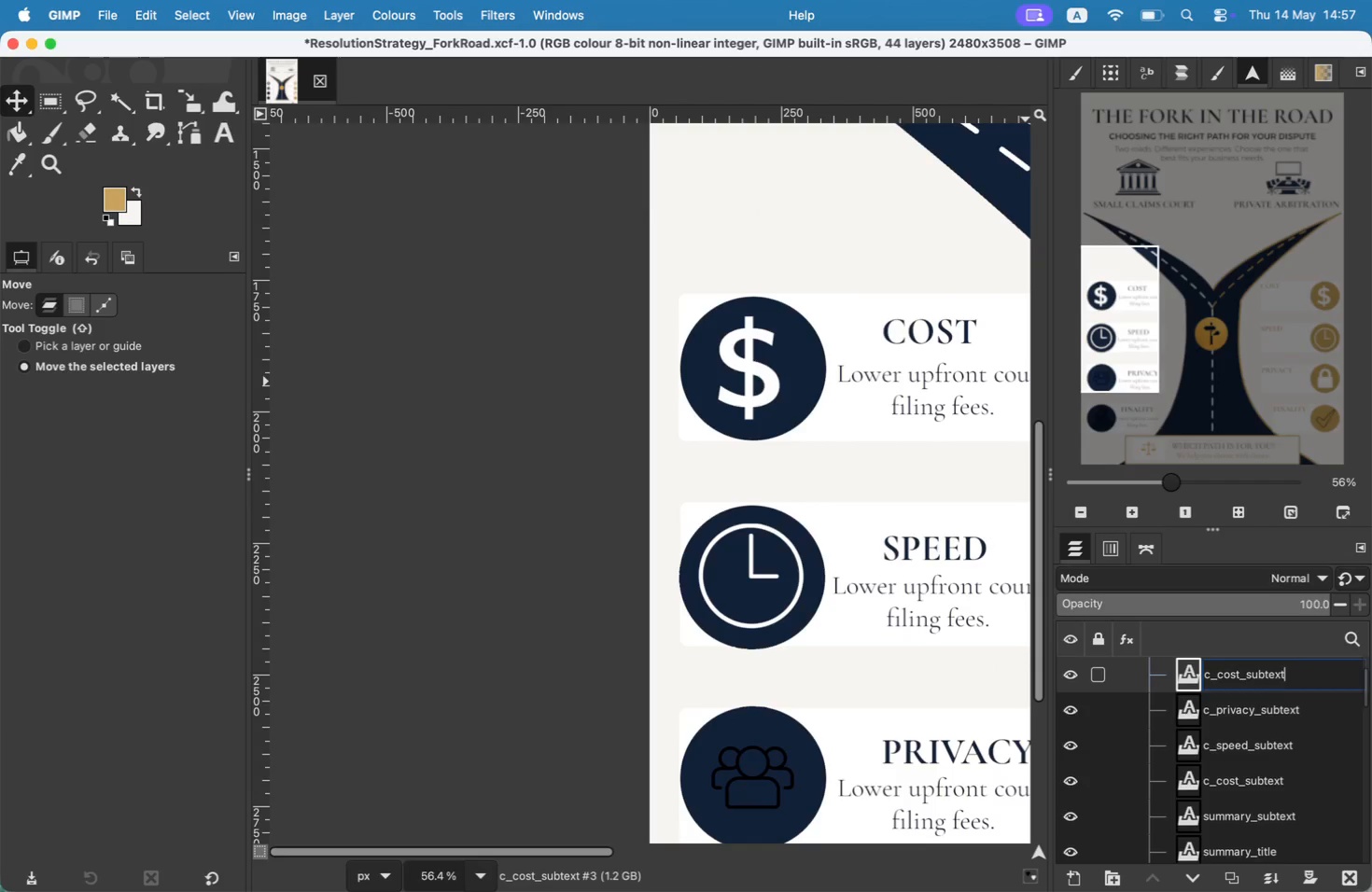 
key(Backspace)
 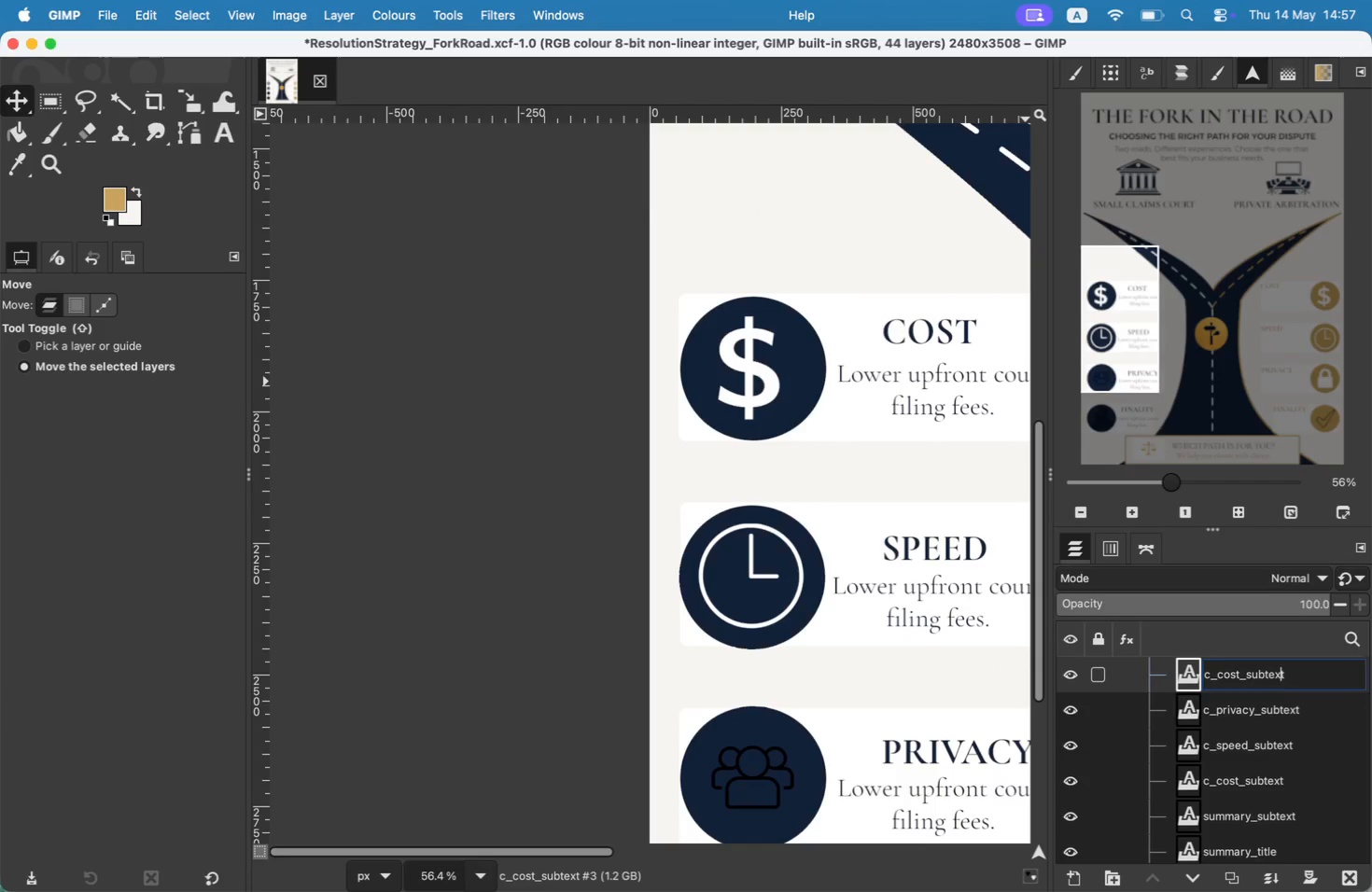 
hold_key(key=ArrowLeft, duration=0.85)
 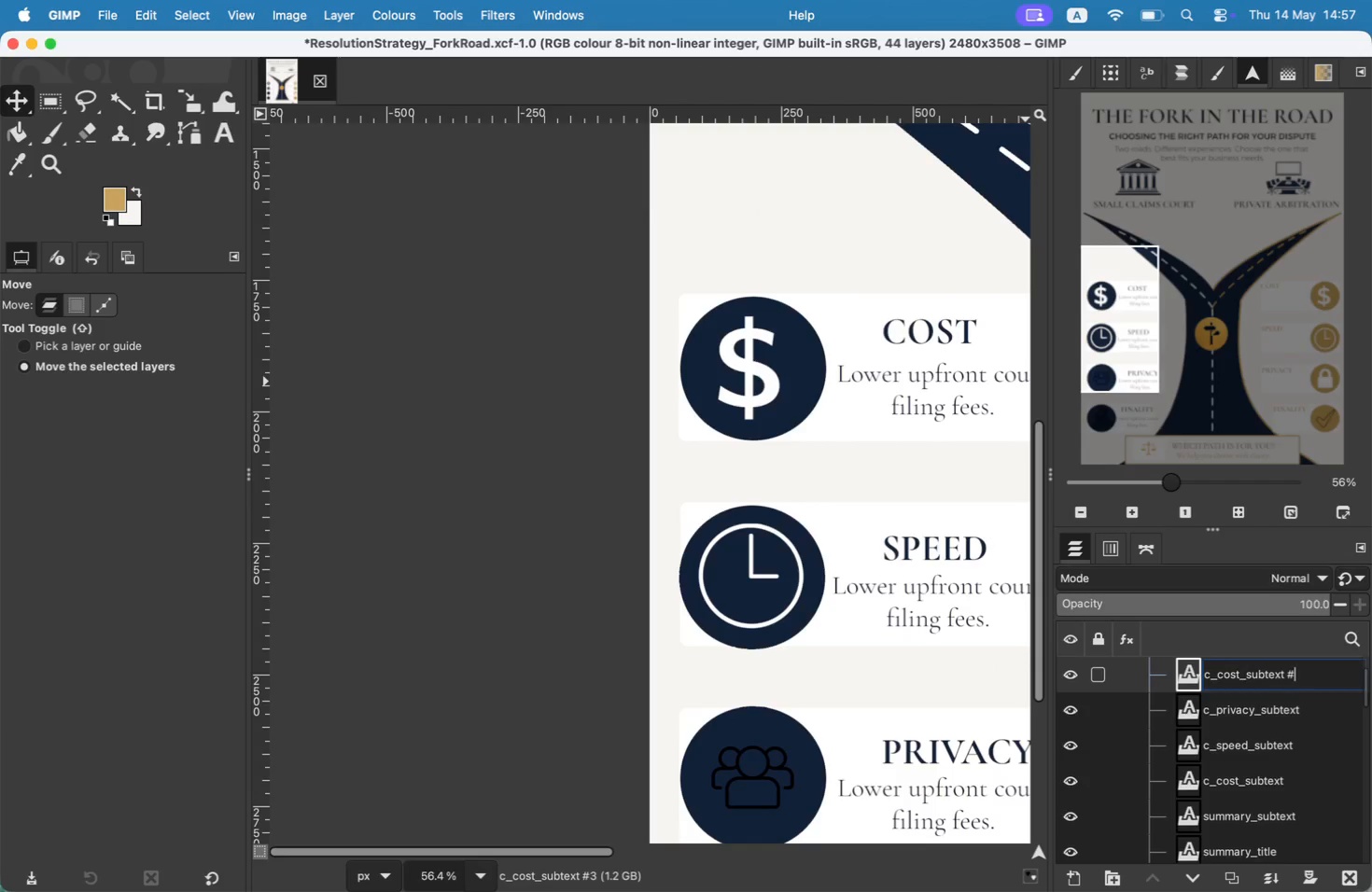 
key(ArrowLeft)
 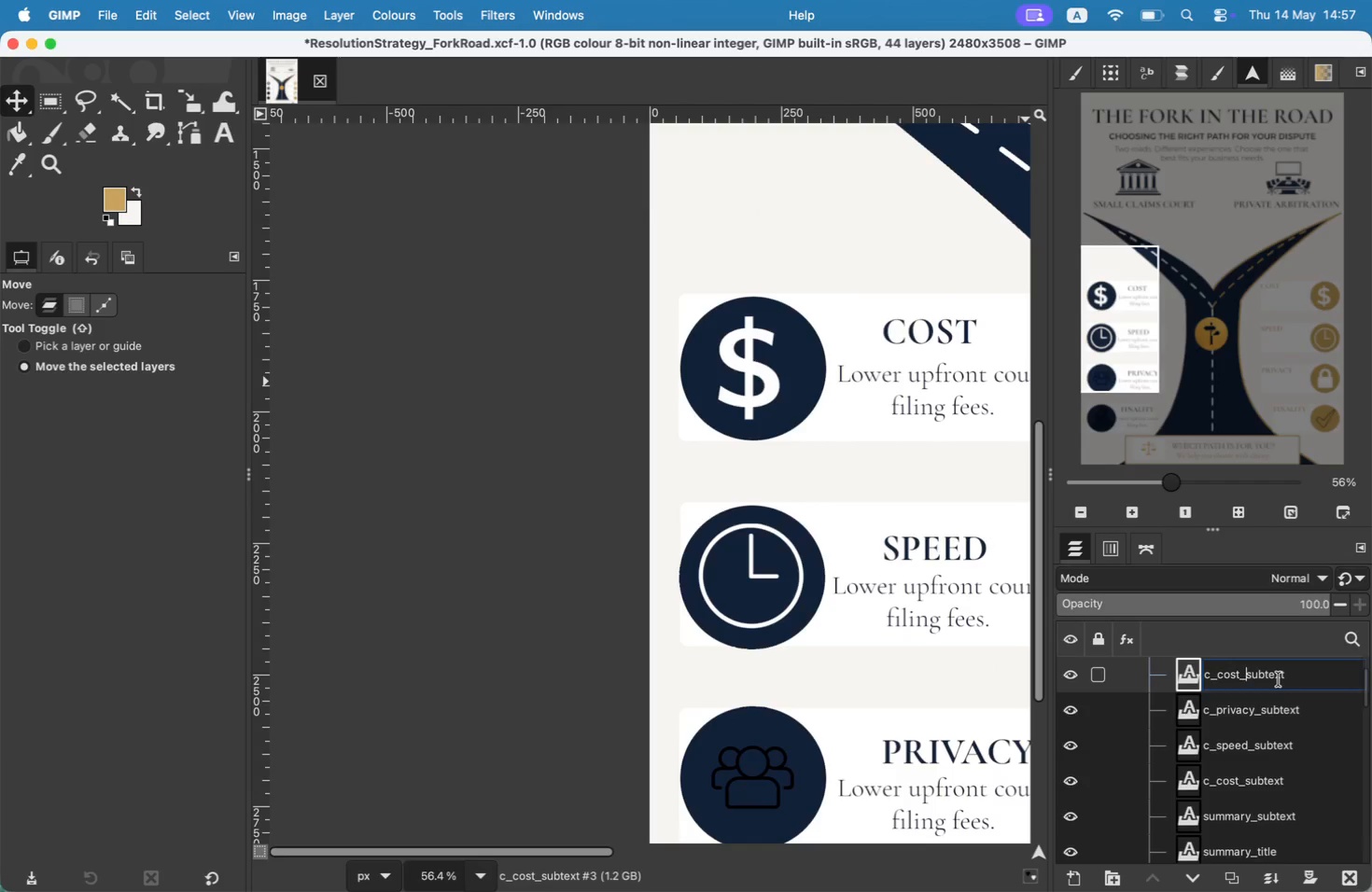 
key(ArrowLeft)
 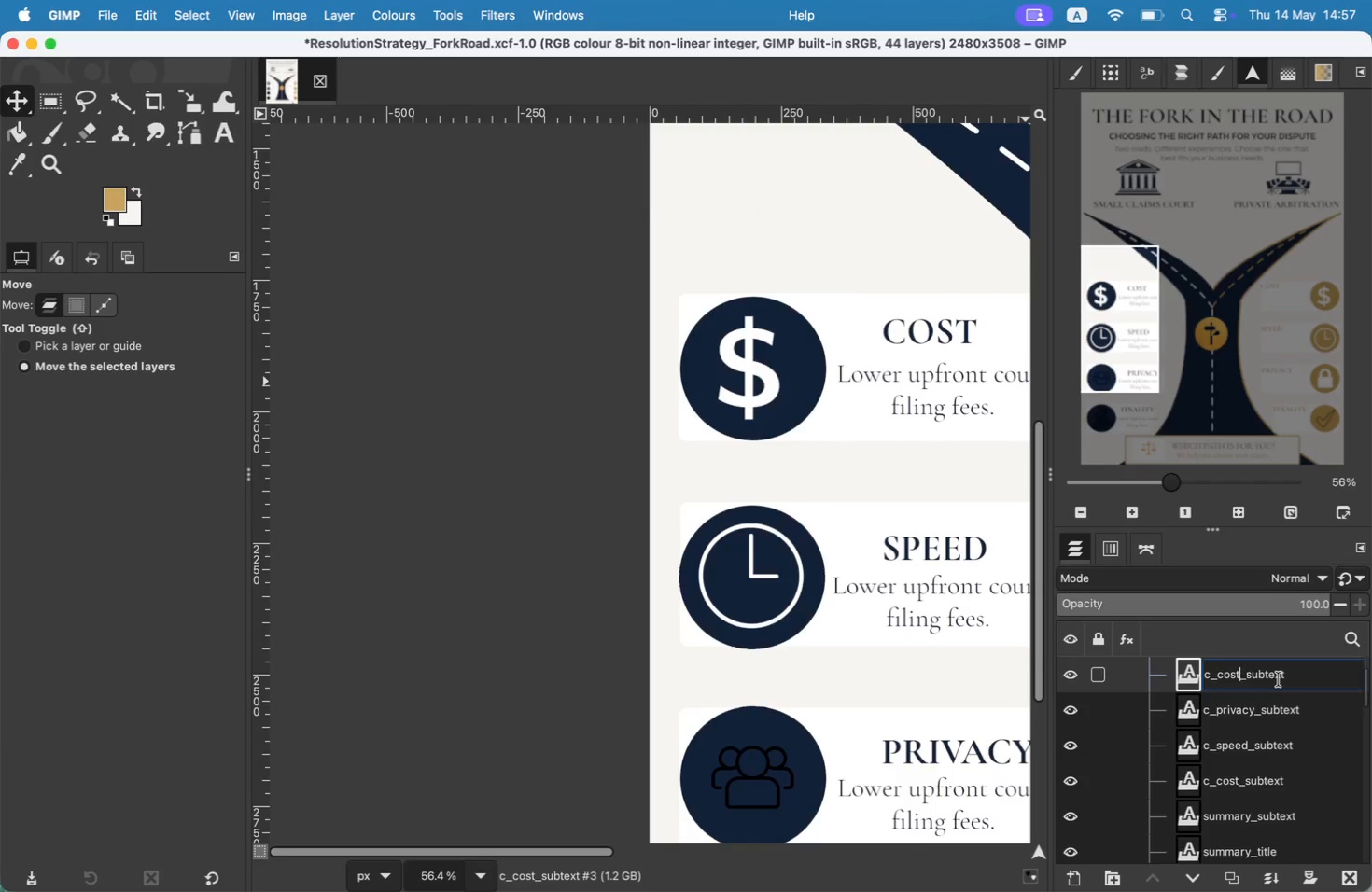 
key(Backspace)
 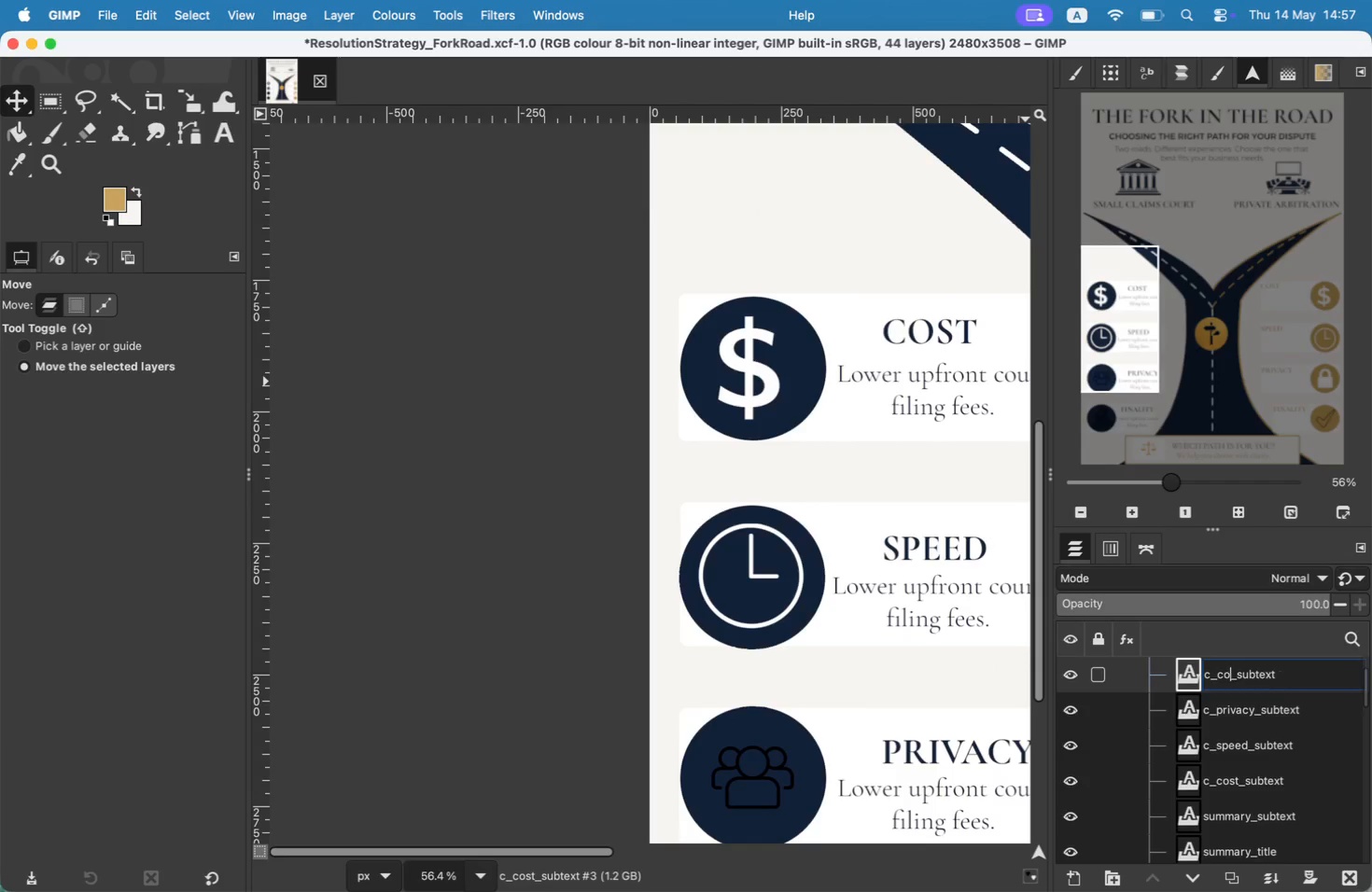 
key(Backspace)
 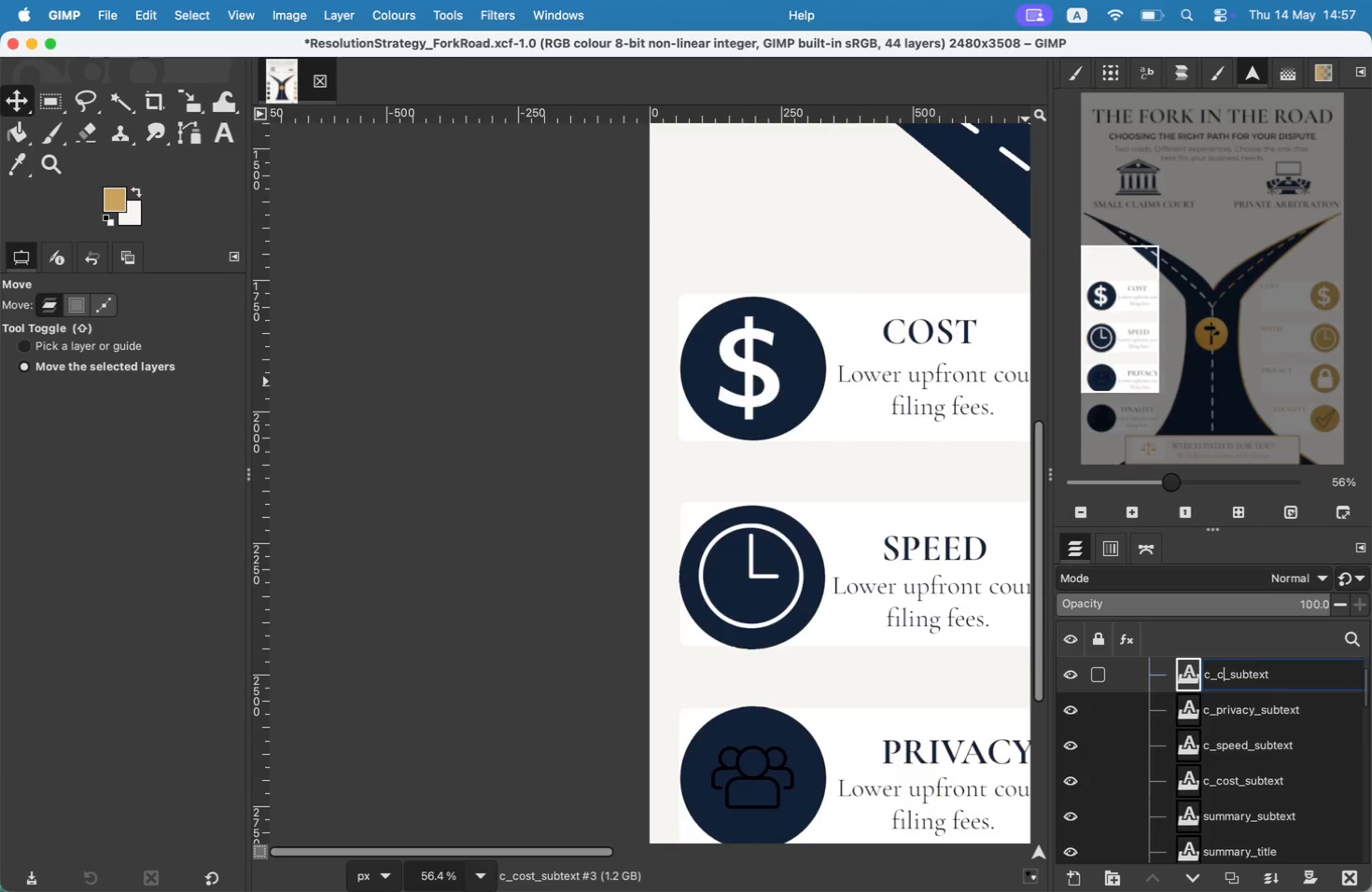 
key(Backspace)
 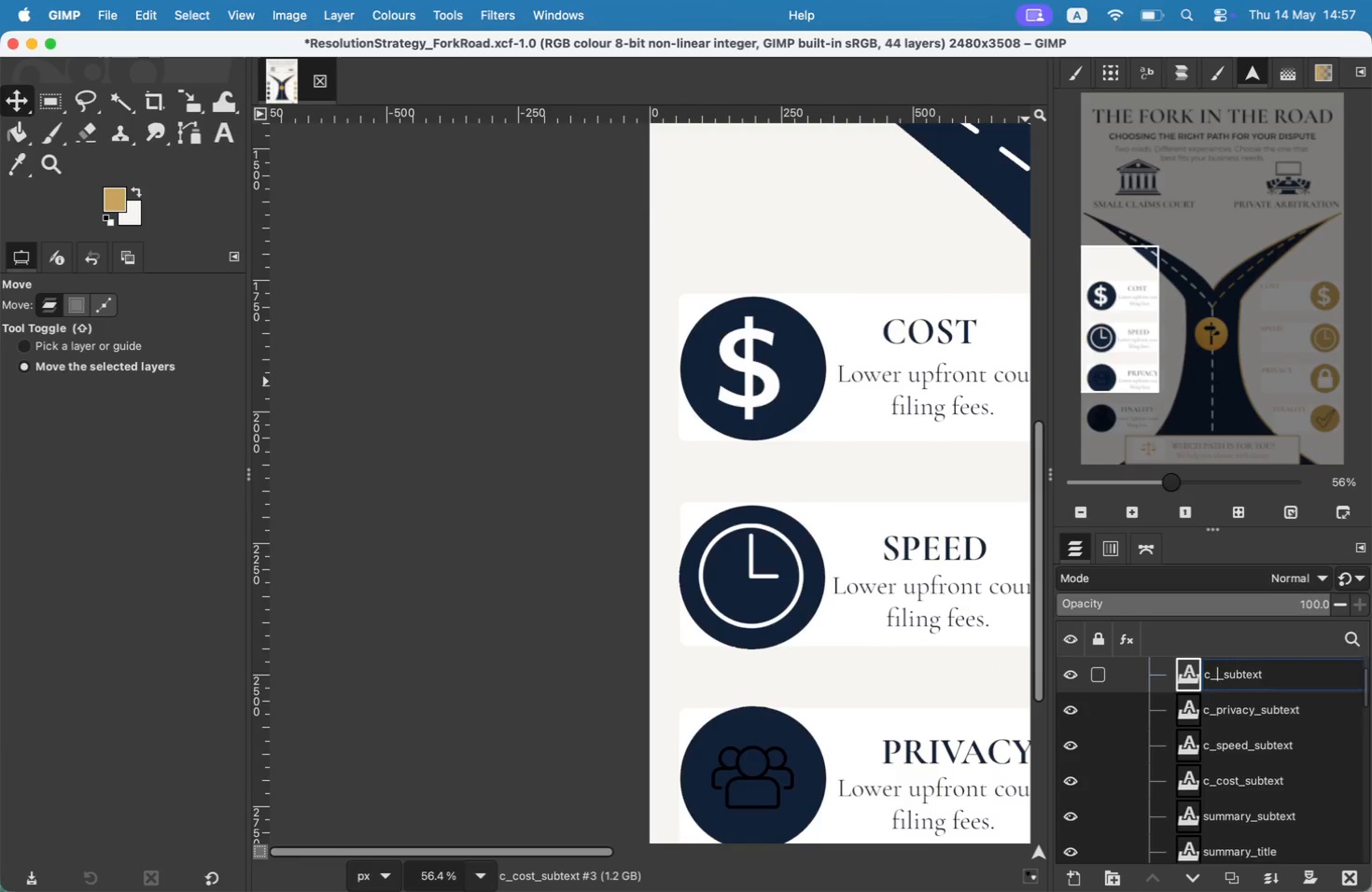 
key(Backspace)
 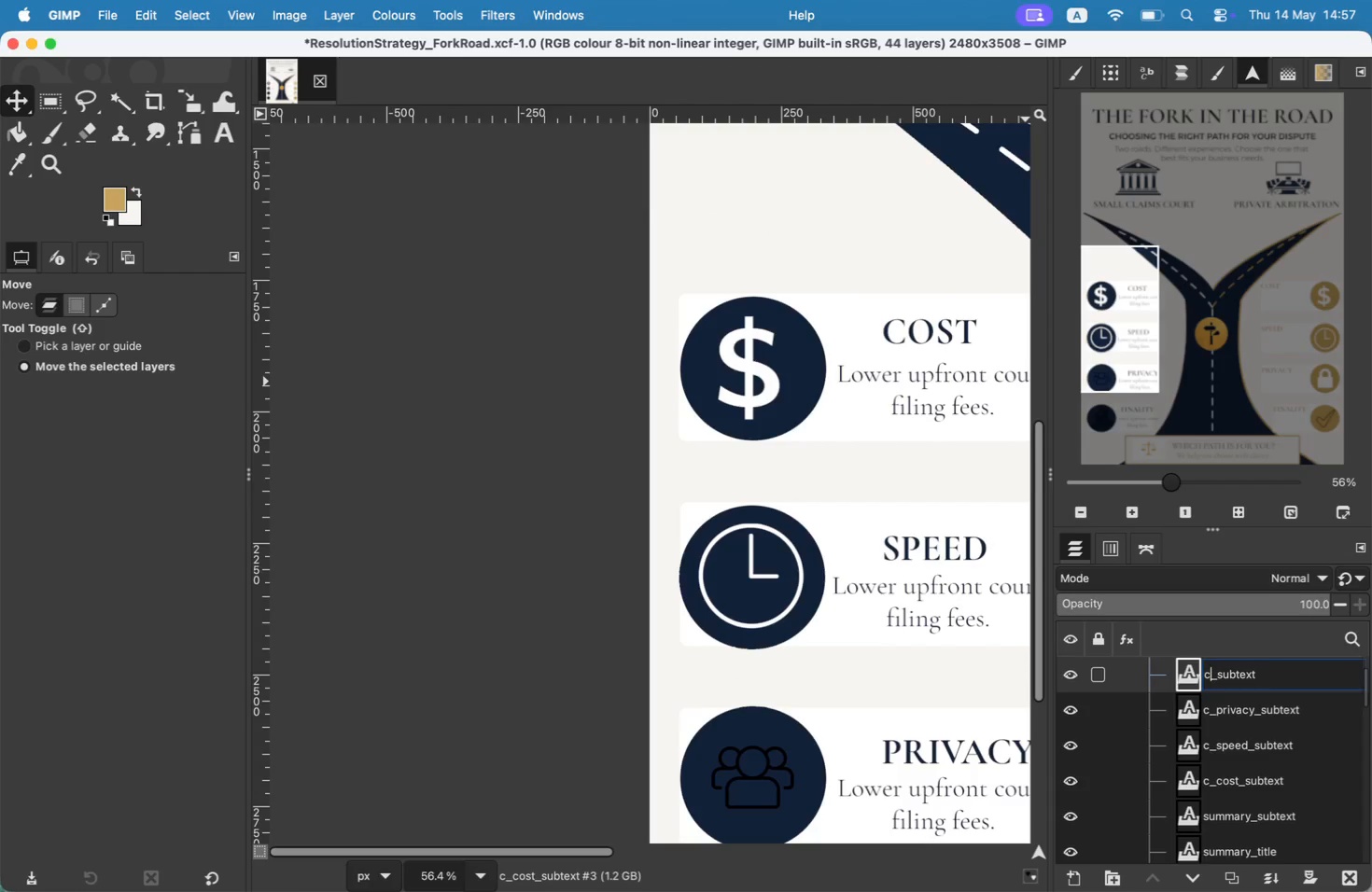 
key(Backspace)
 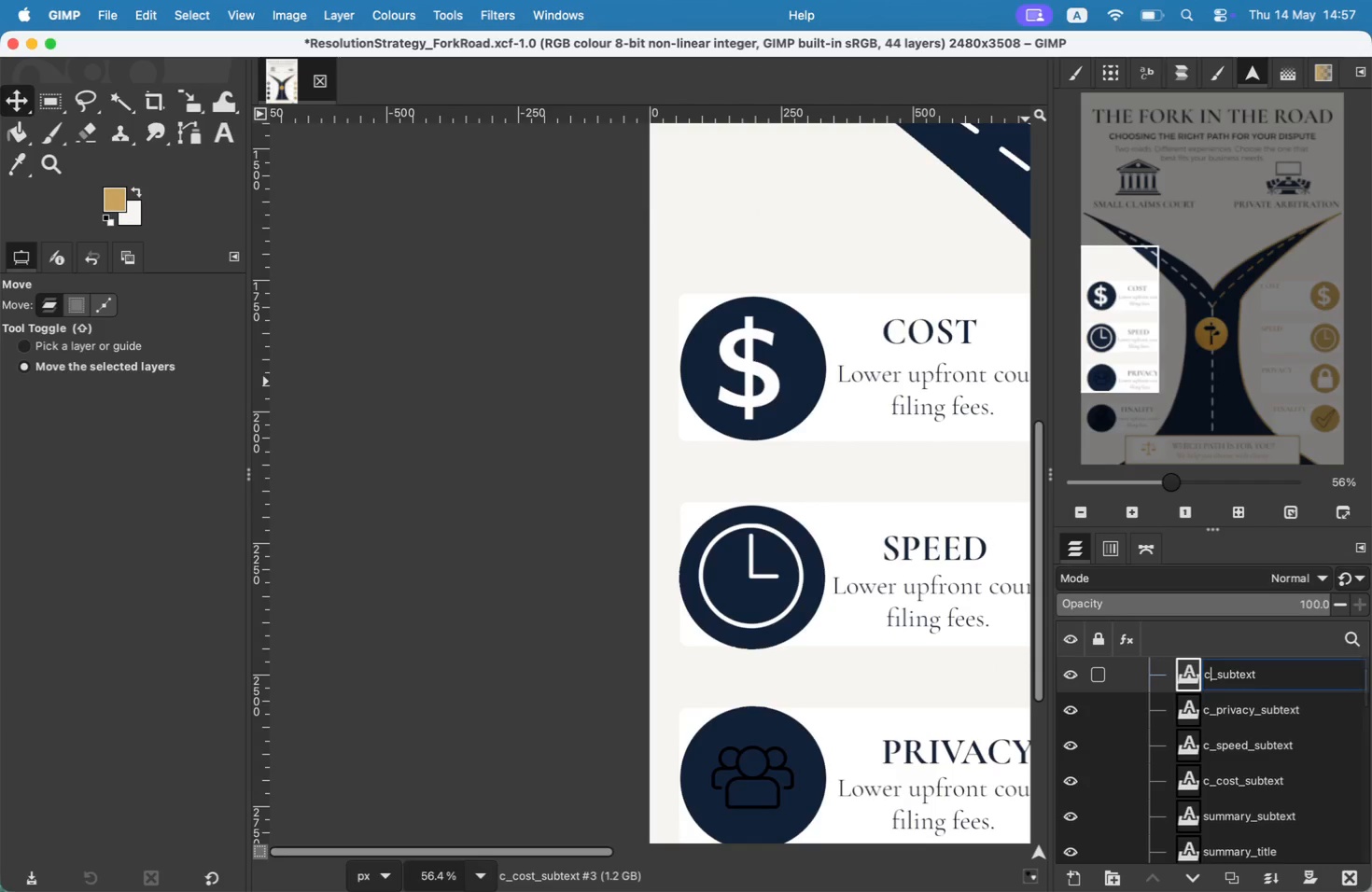 
key(Shift+Minus)
 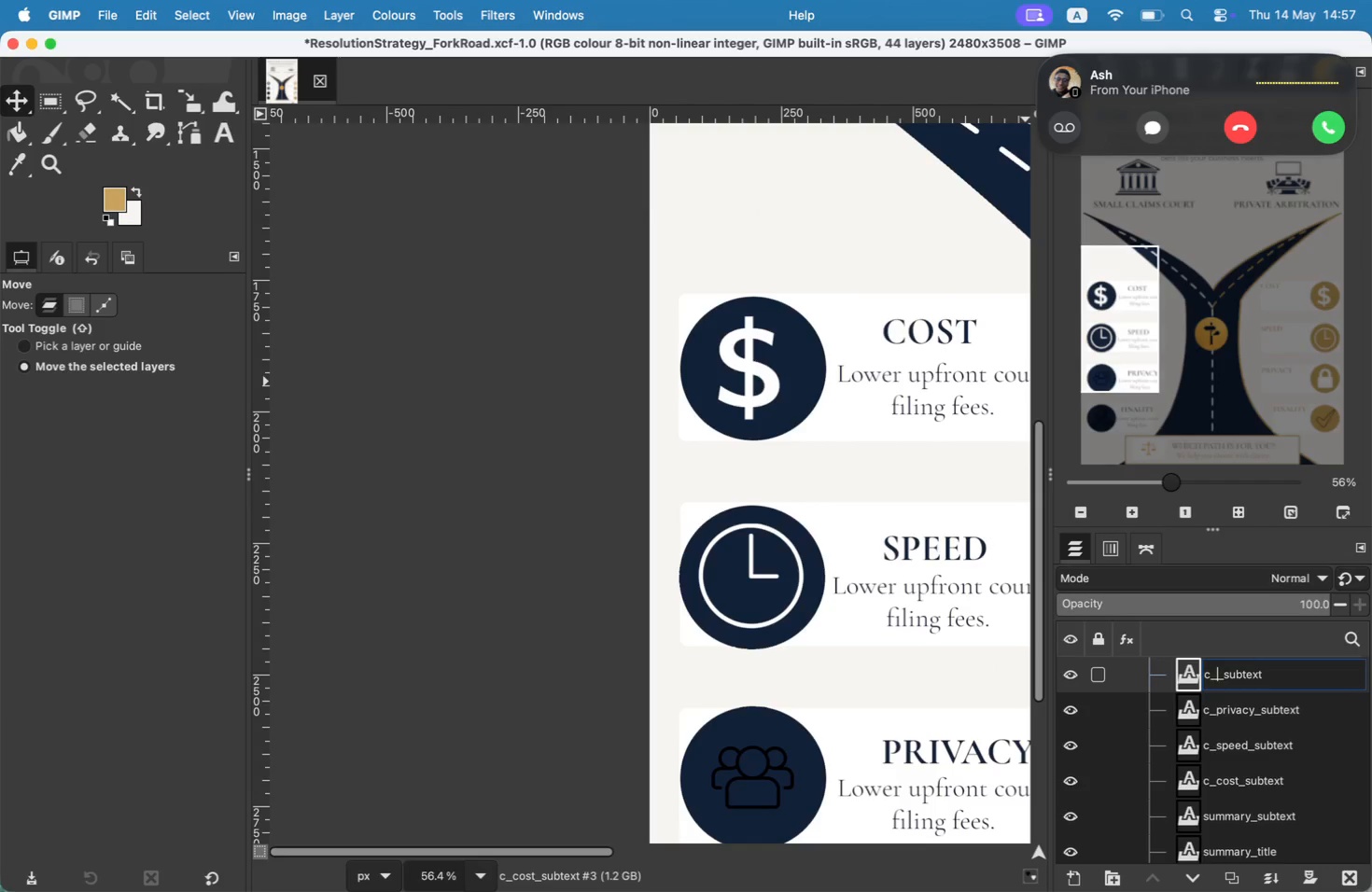 
wait(7.93)
 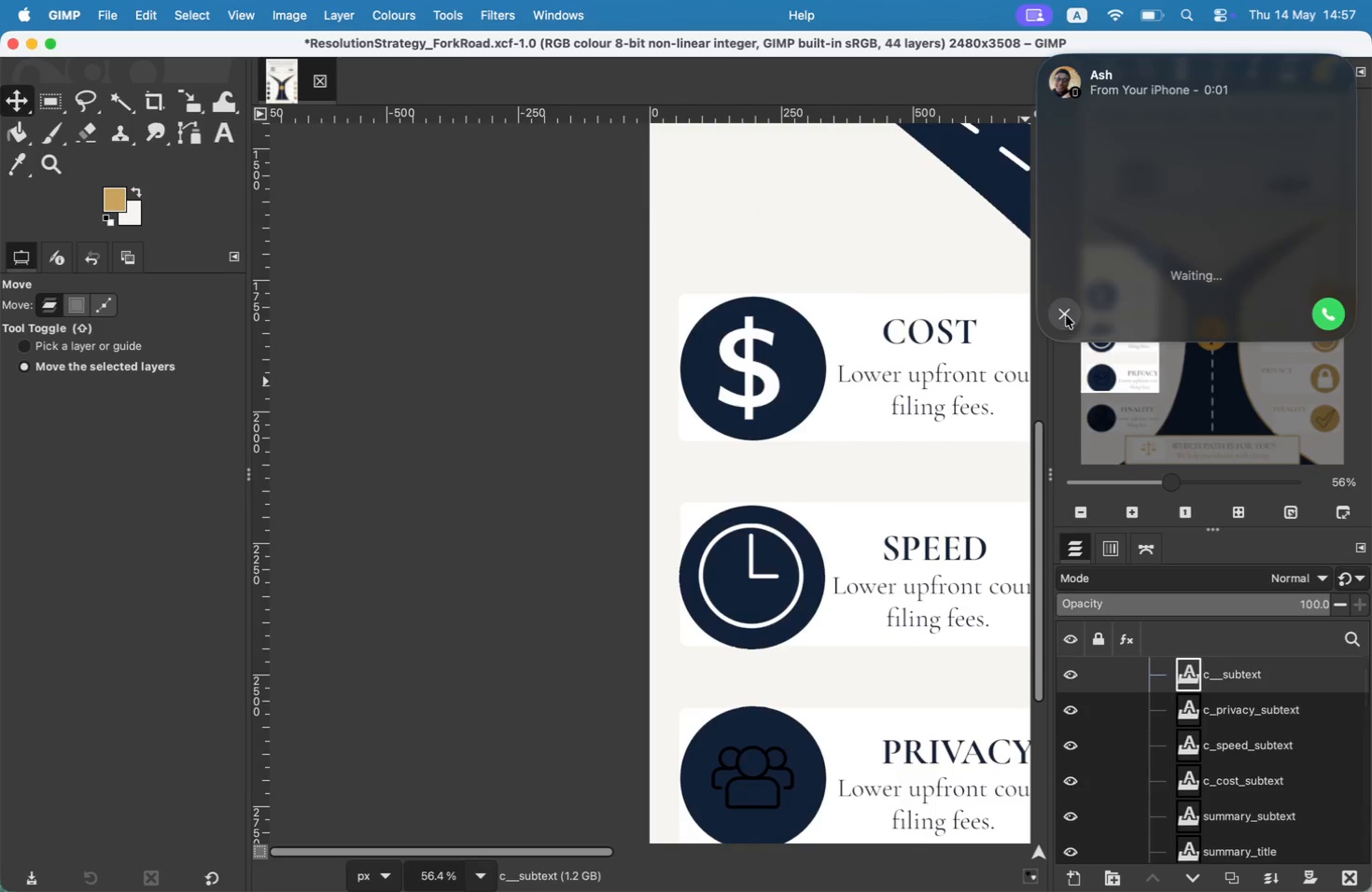 
left_click([1066, 315])
 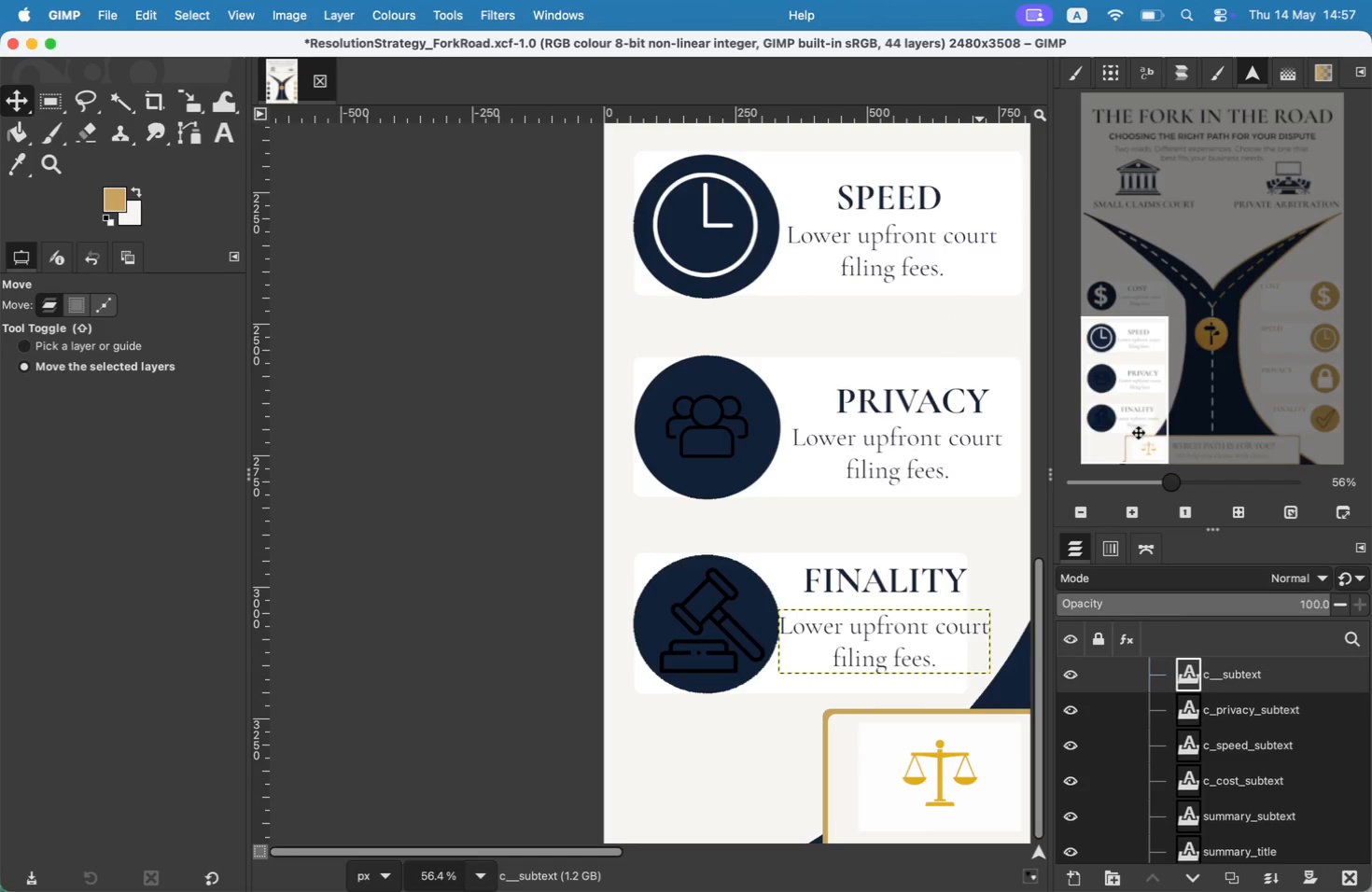 
left_click_drag(start_coordinate=[1129, 361], to_coordinate=[1139, 431])
 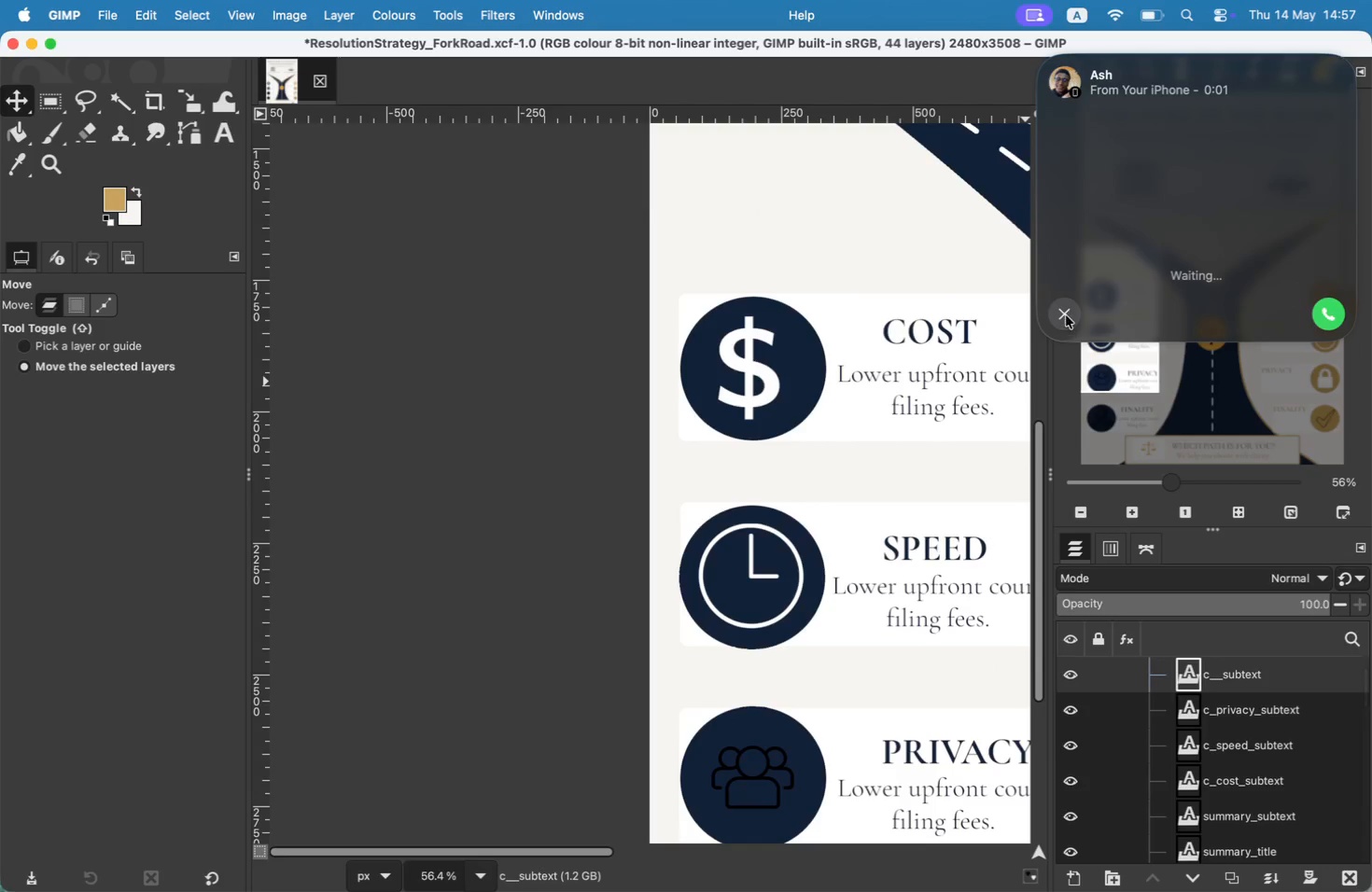 
double_click([1241, 676])
 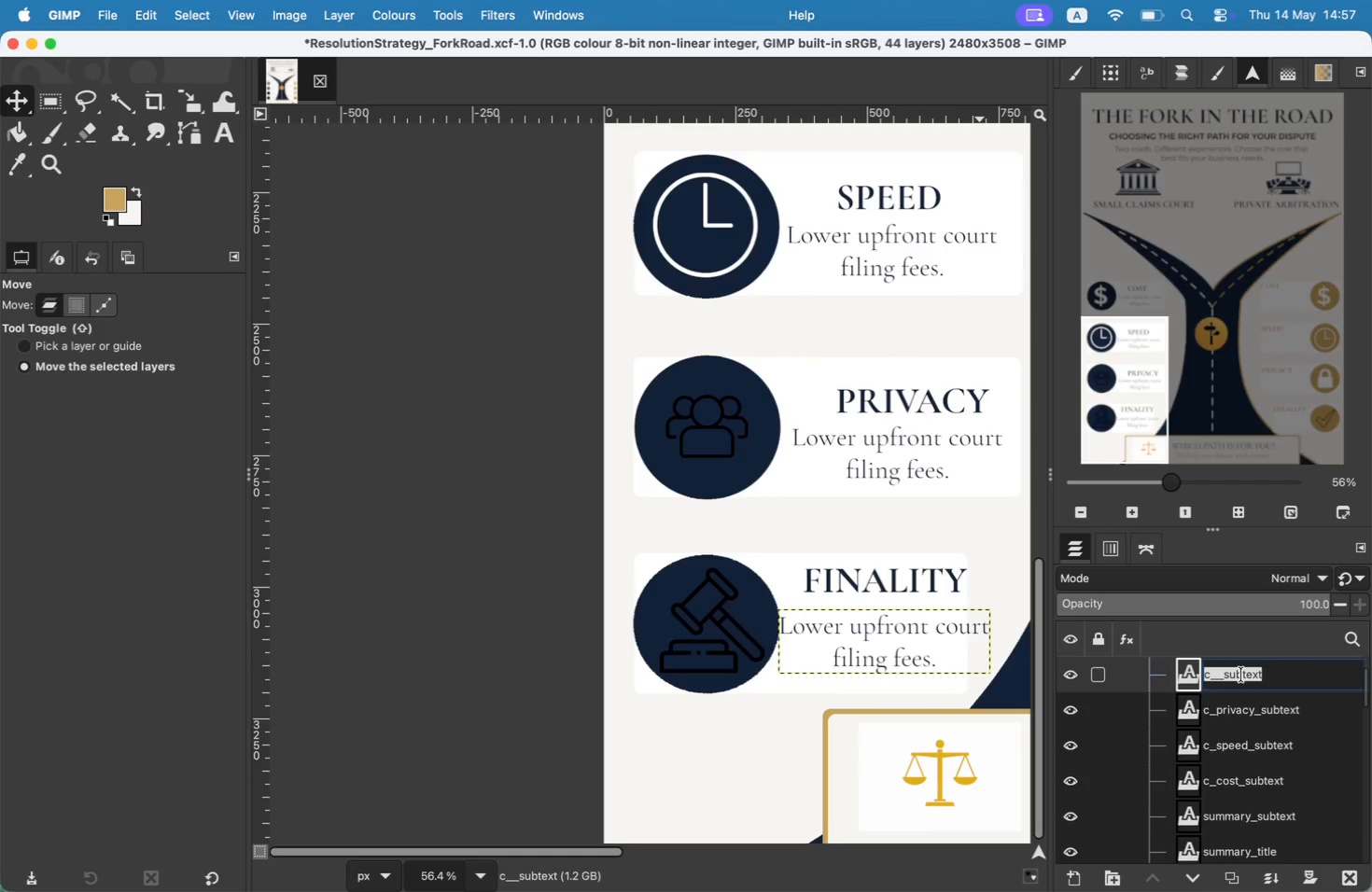 
key(ArrowRight)
 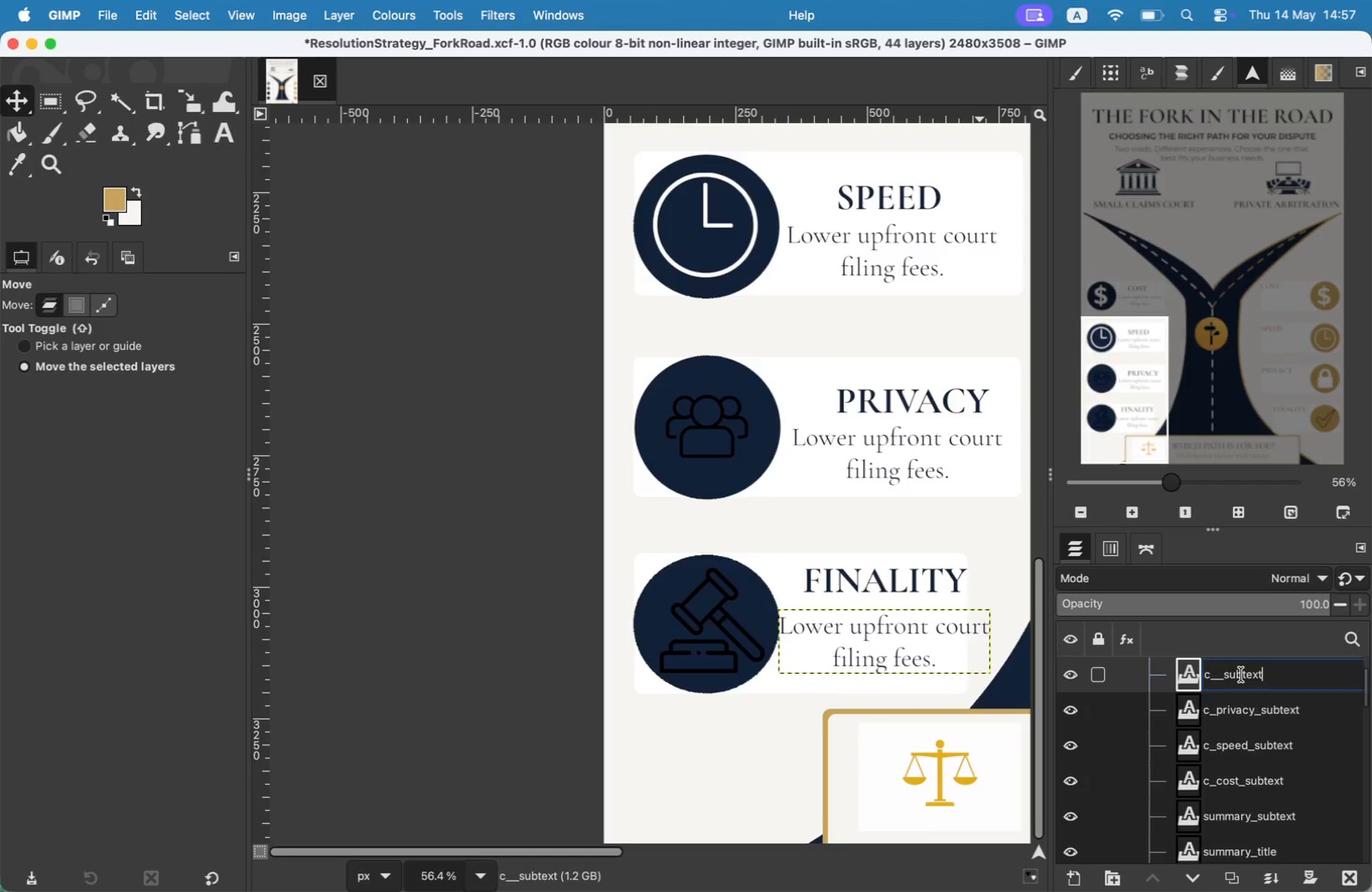 
key(ArrowLeft)
 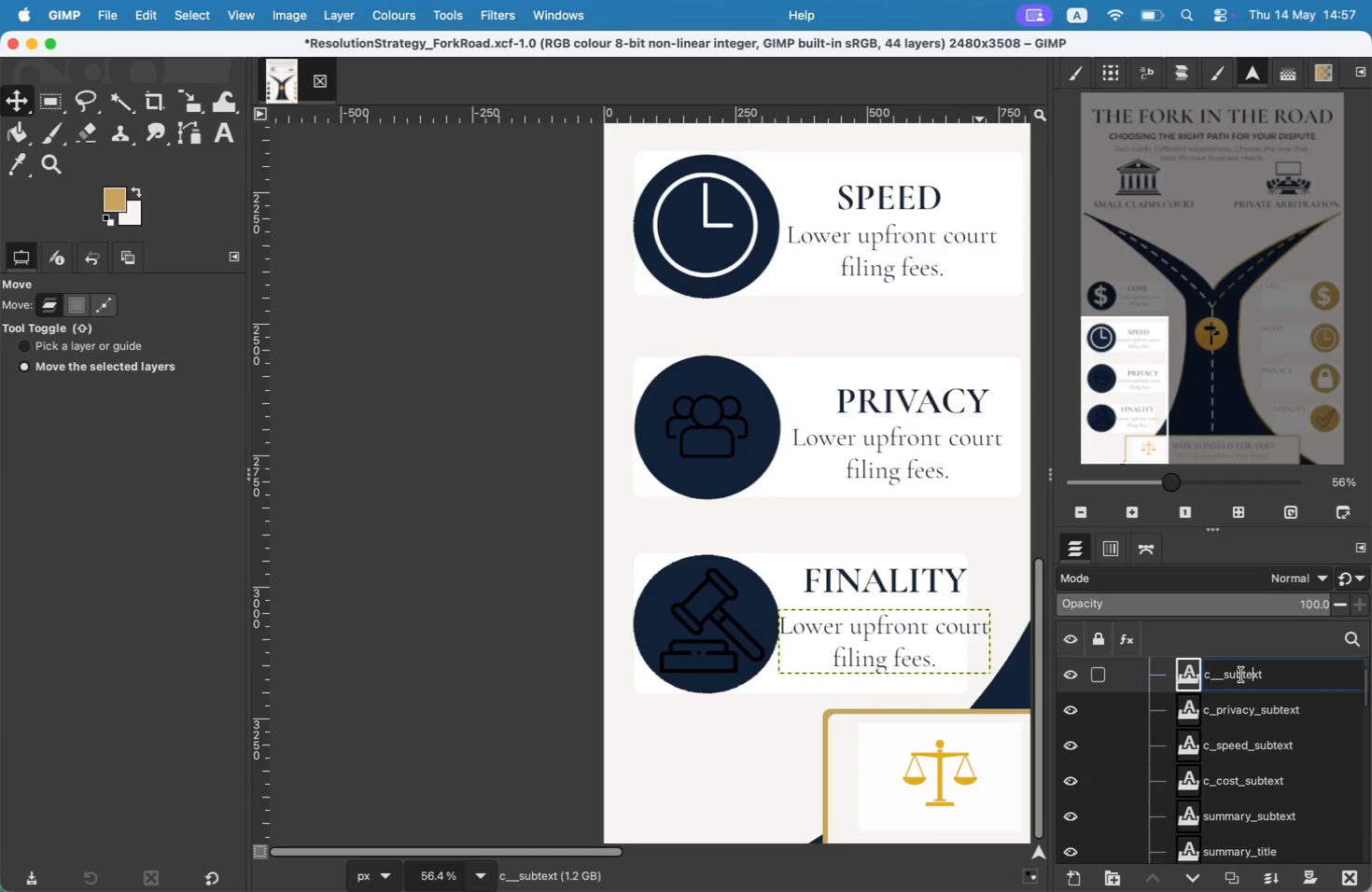 
key(ArrowLeft)
 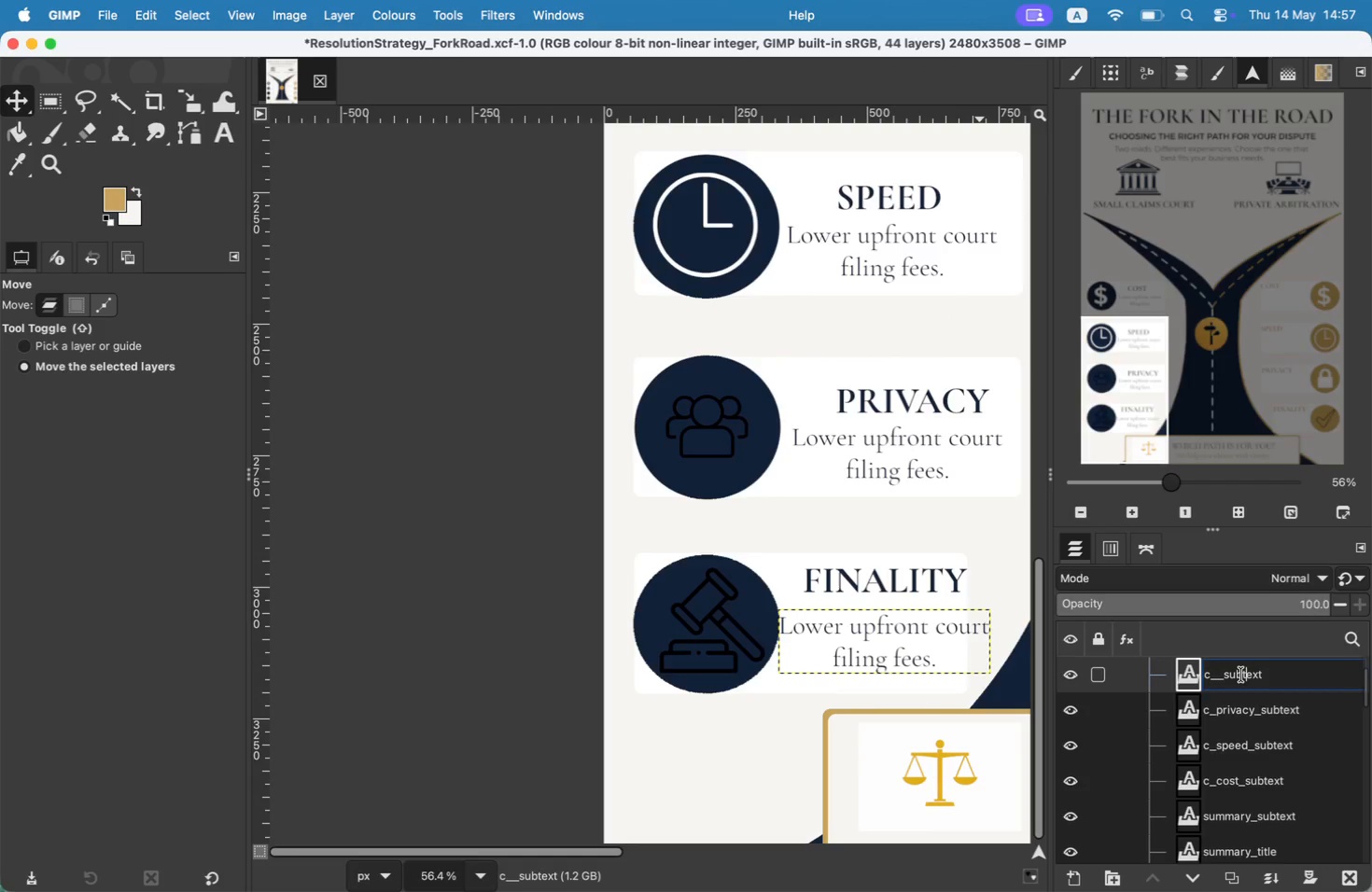 
key(ArrowLeft)
 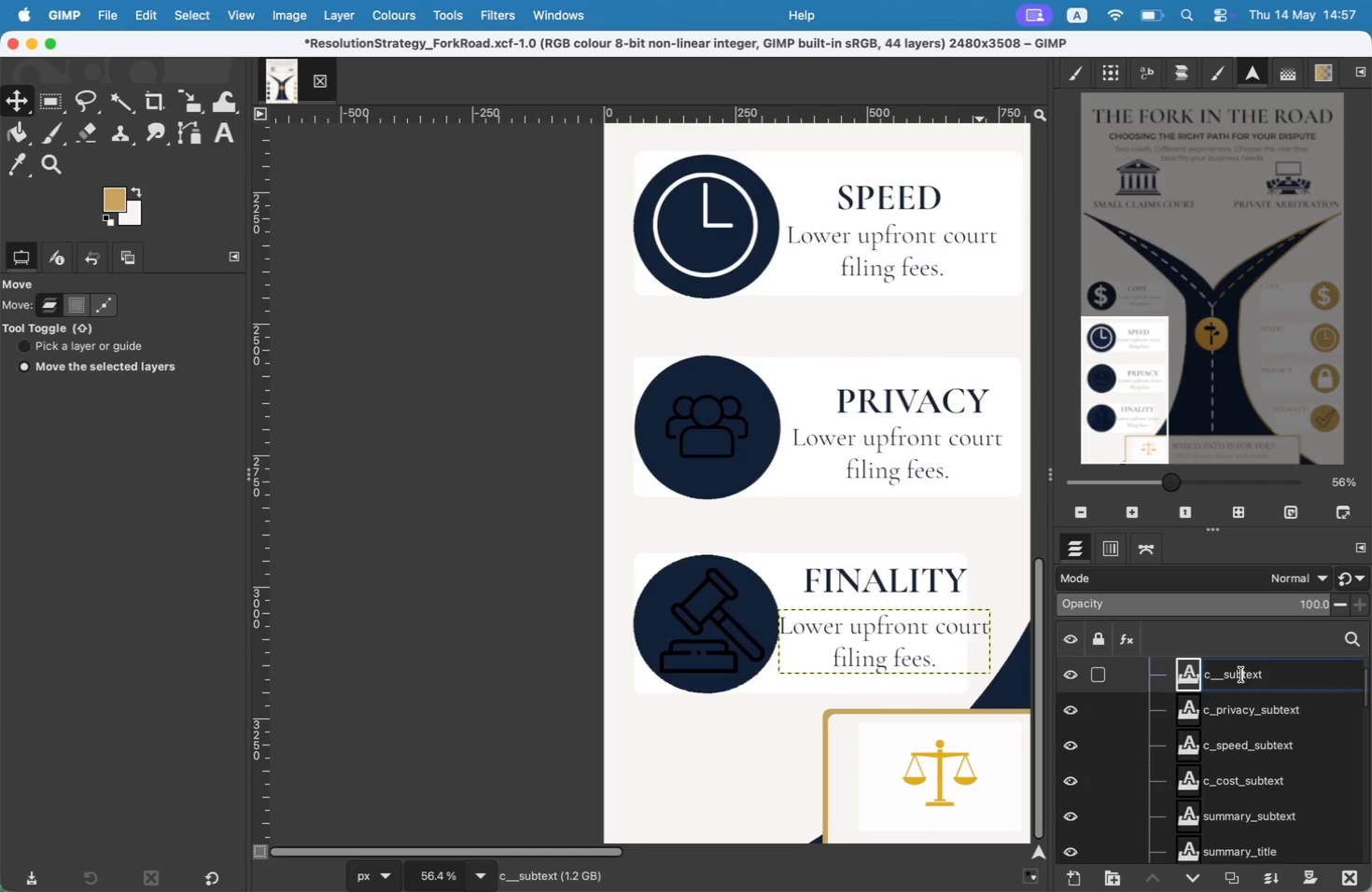 
key(ArrowLeft)
 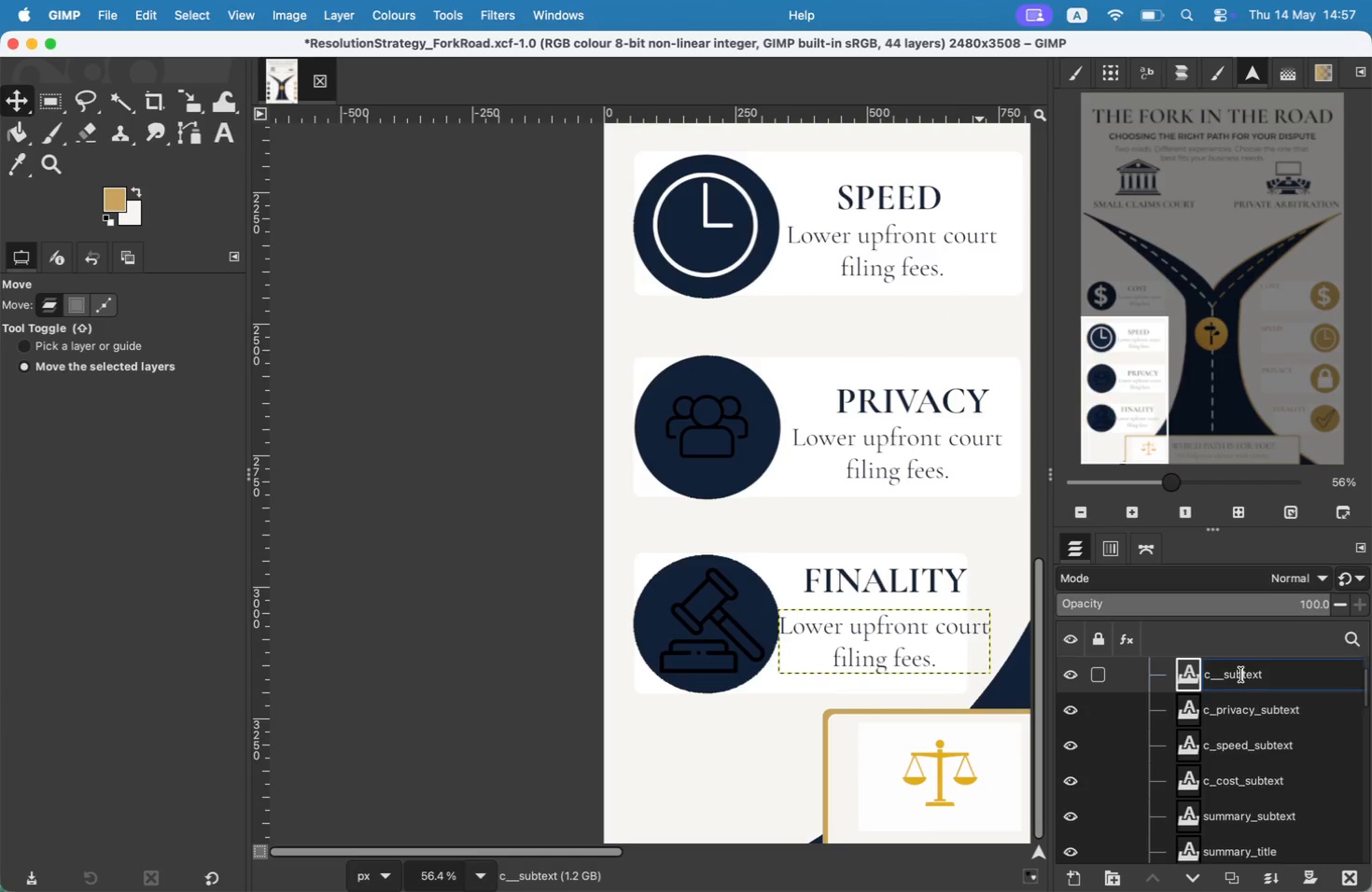 
key(ArrowLeft)
 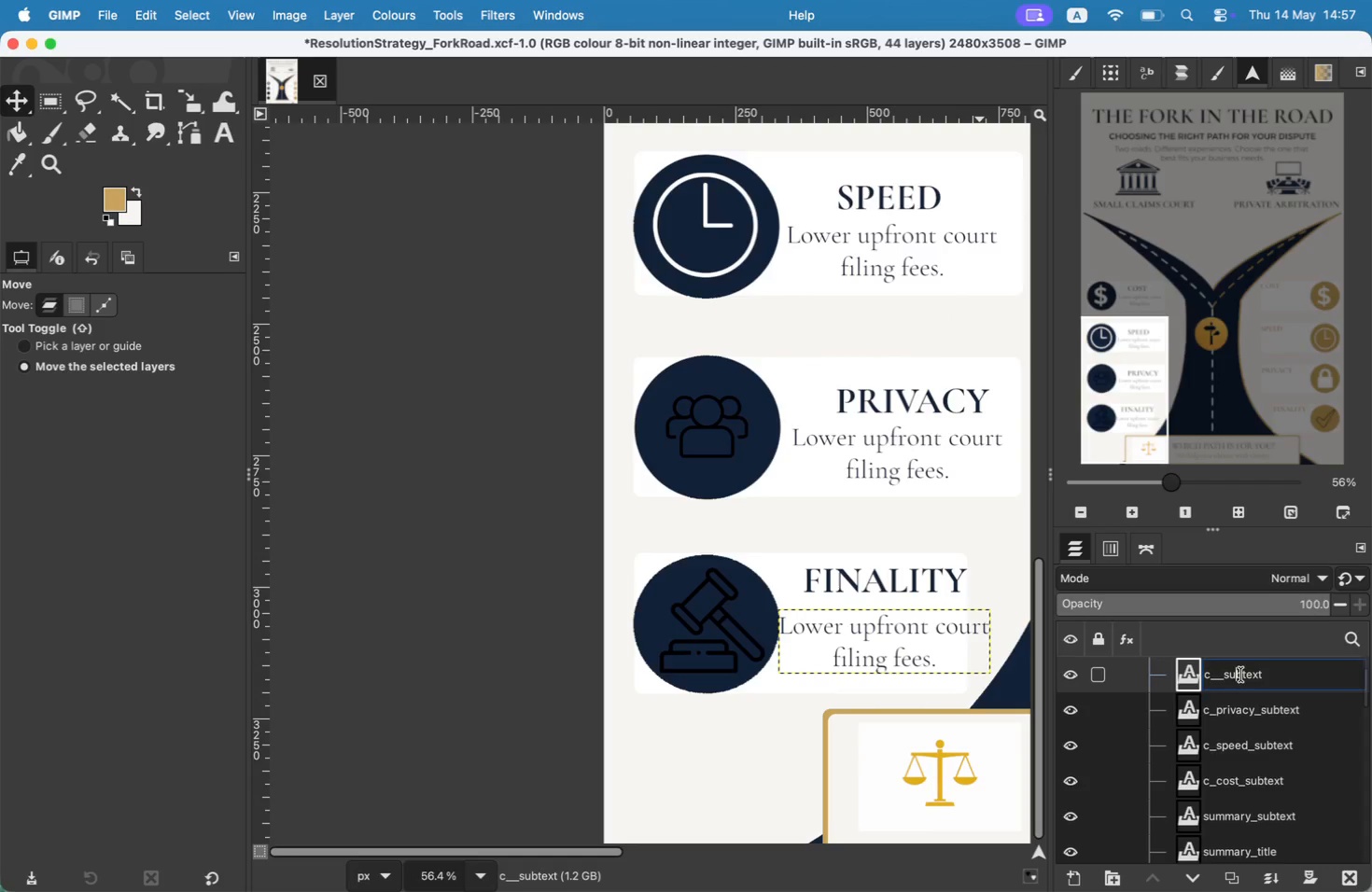 
key(ArrowLeft)
 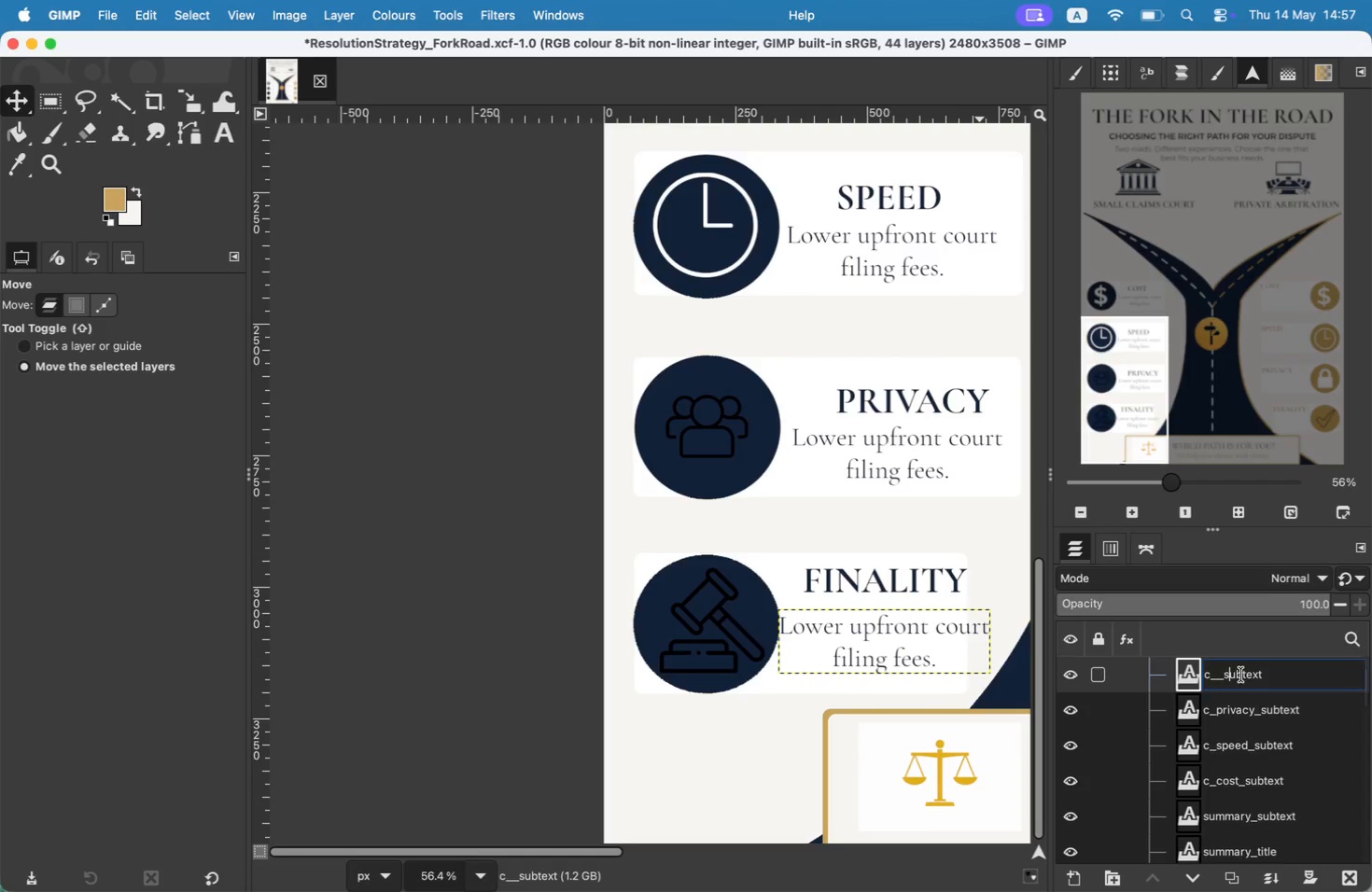 
key(ArrowLeft)
 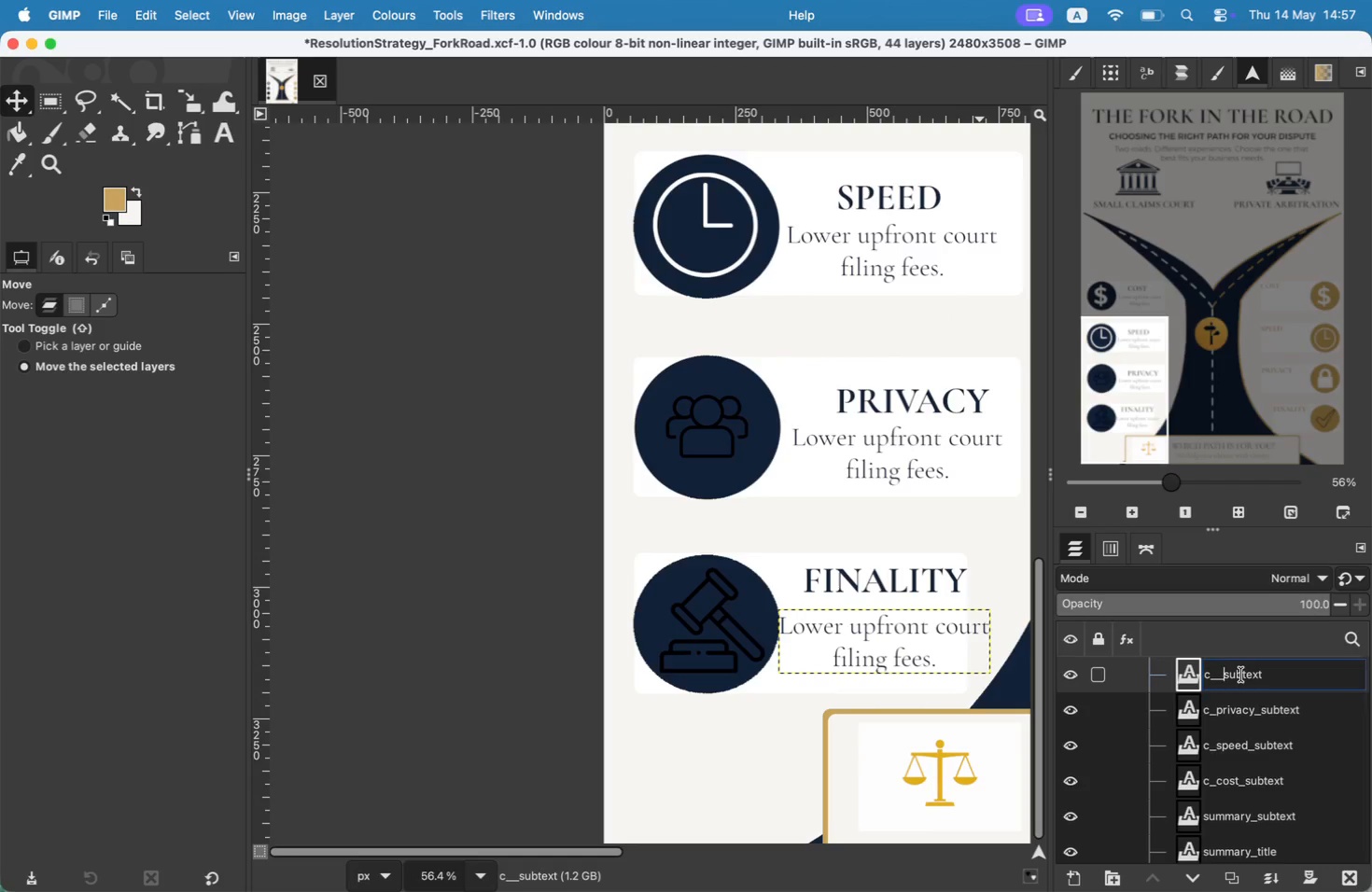 
key(ArrowLeft)
 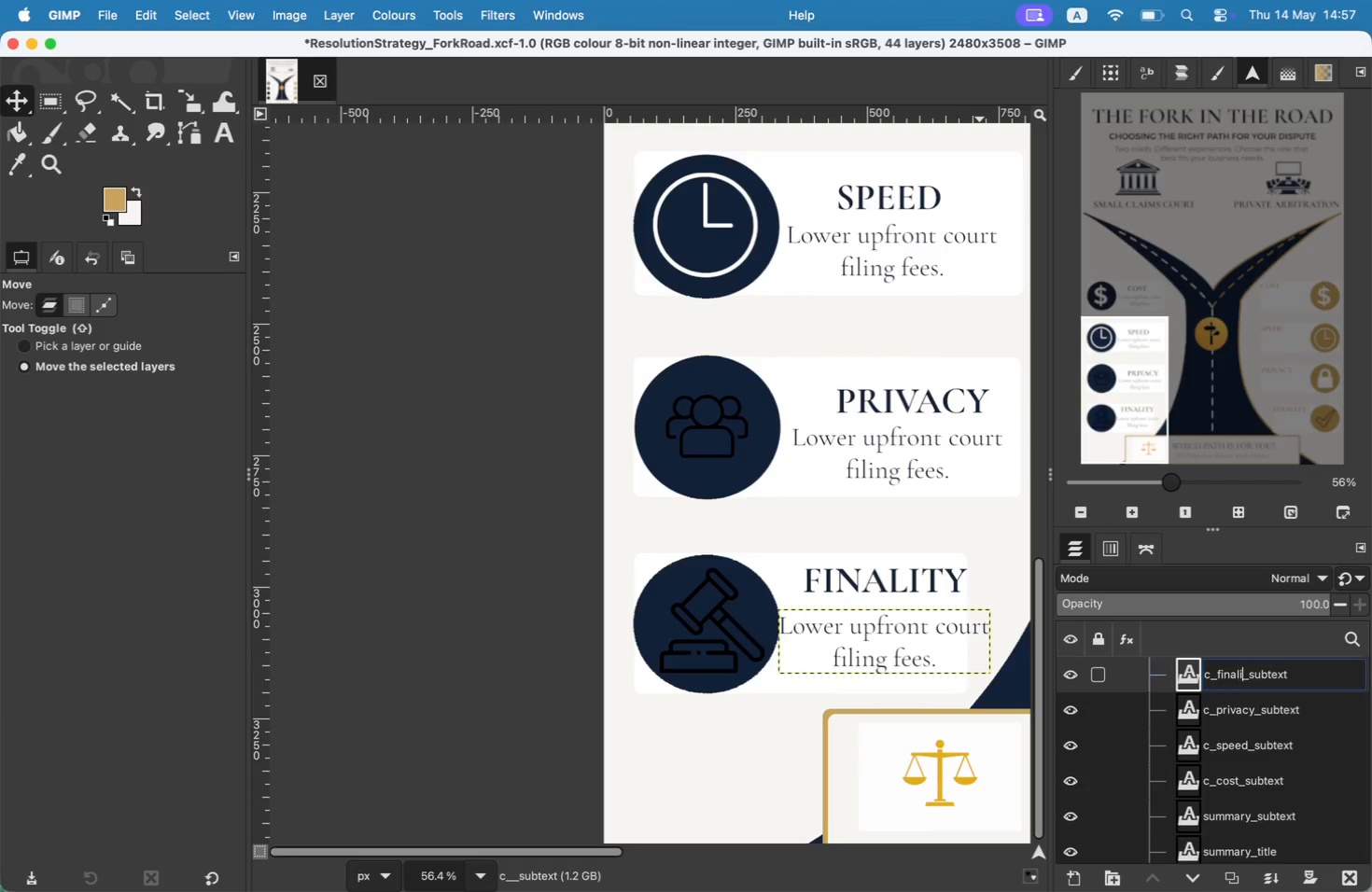 
type(finality)
 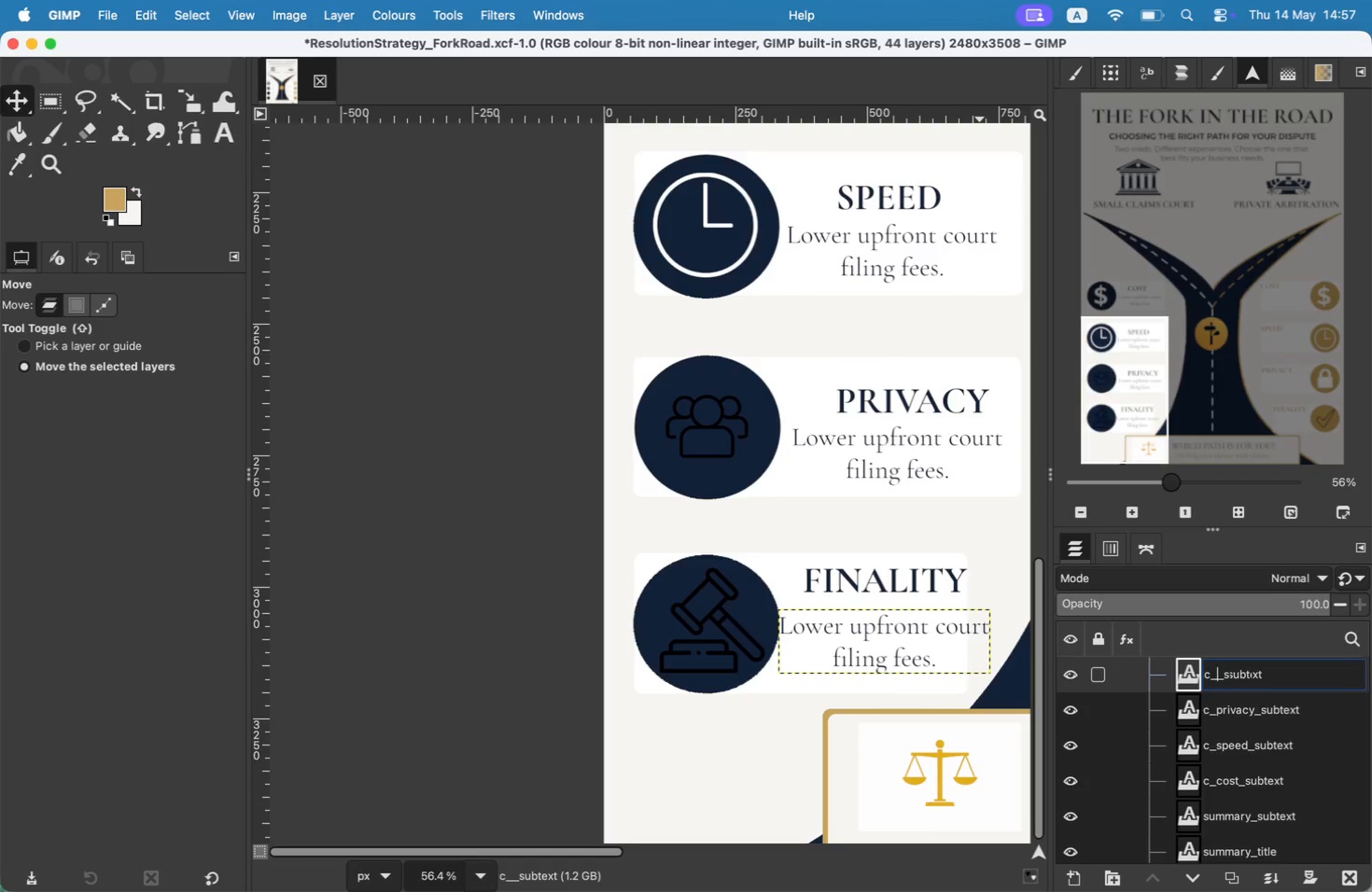 
key(Enter)
 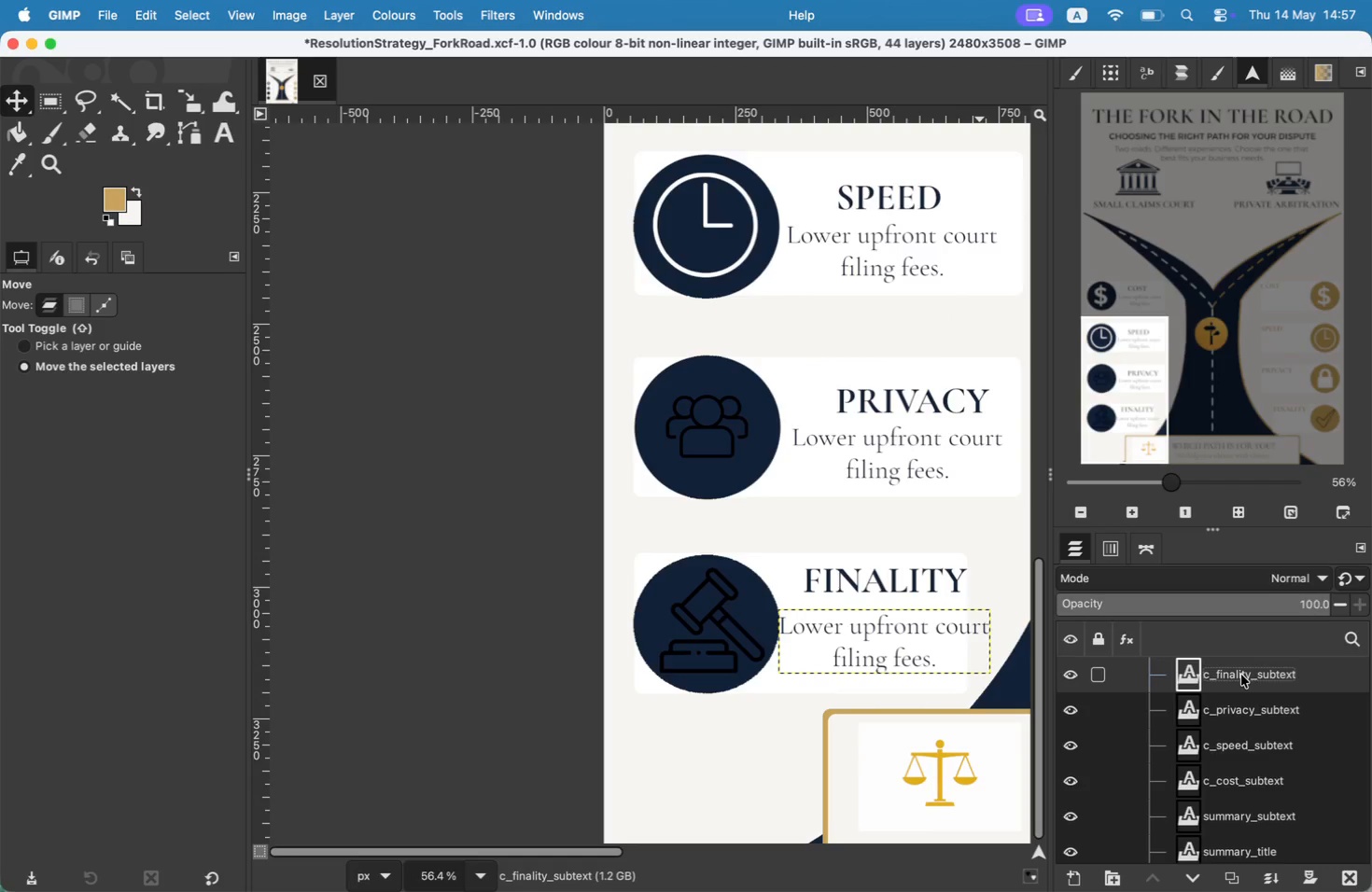 
left_click_drag(start_coordinate=[1118, 341], to_coordinate=[1184, 246])
 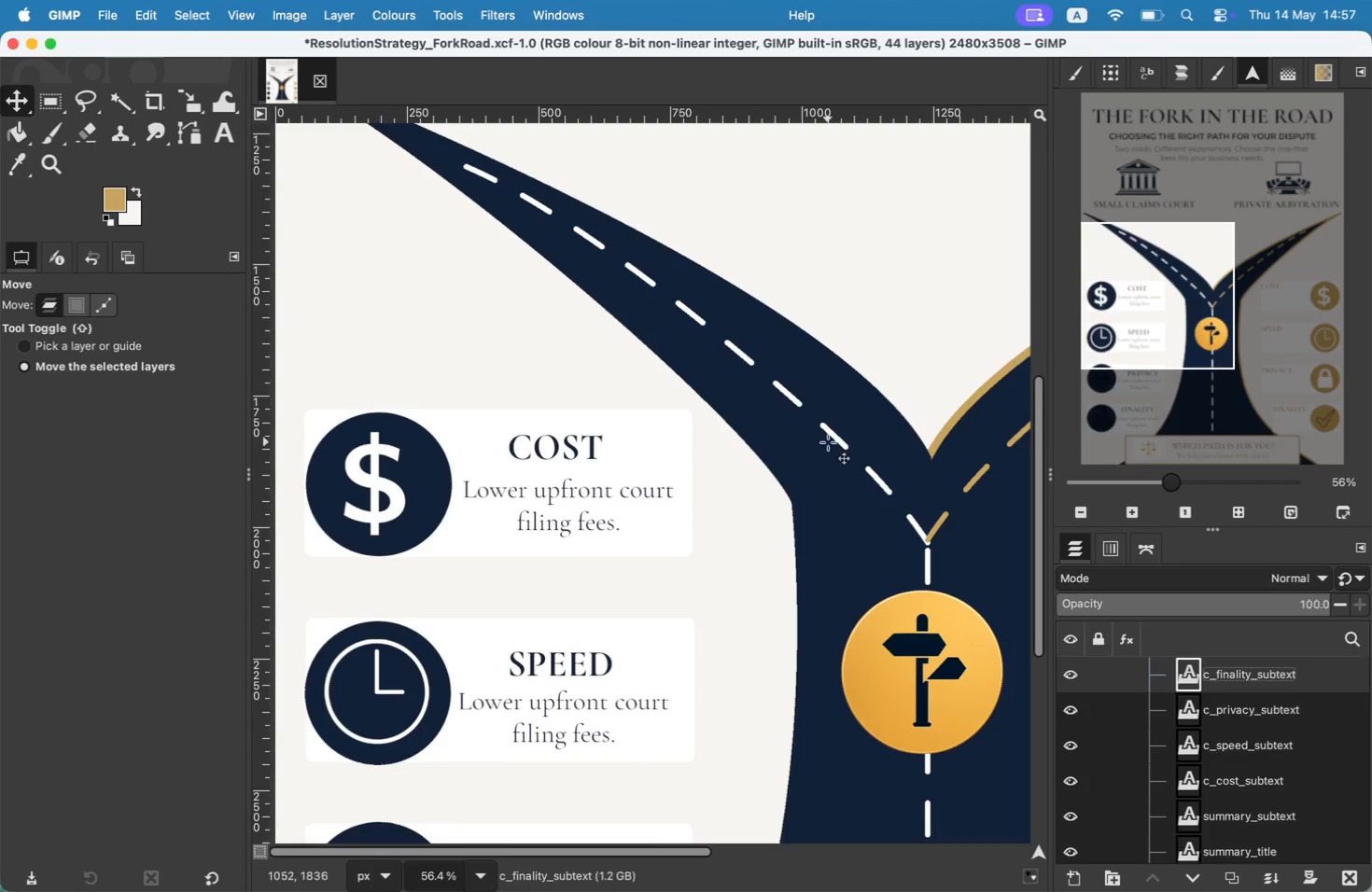 
left_click([601, 497])
 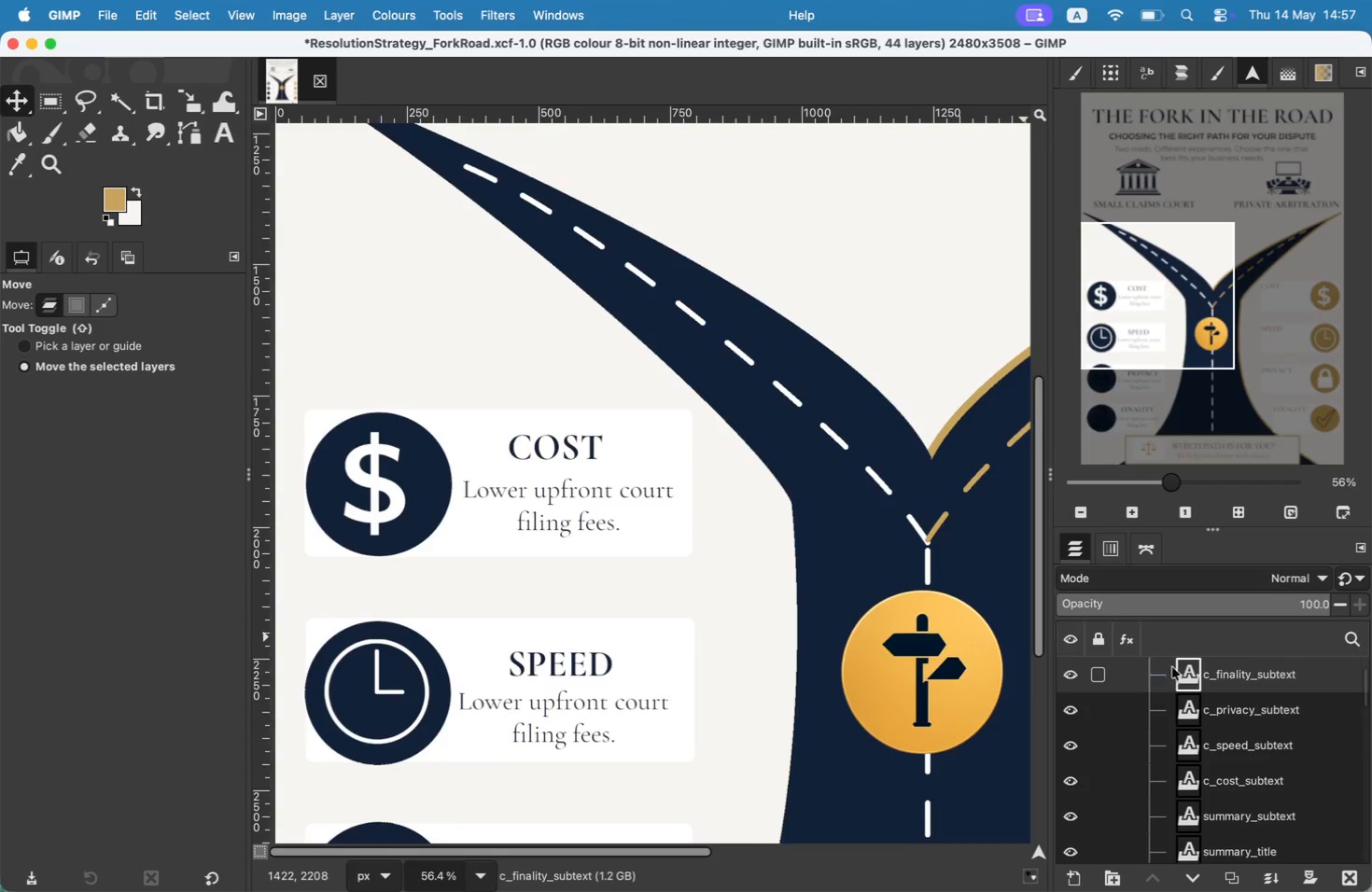 
left_click([1211, 673])
 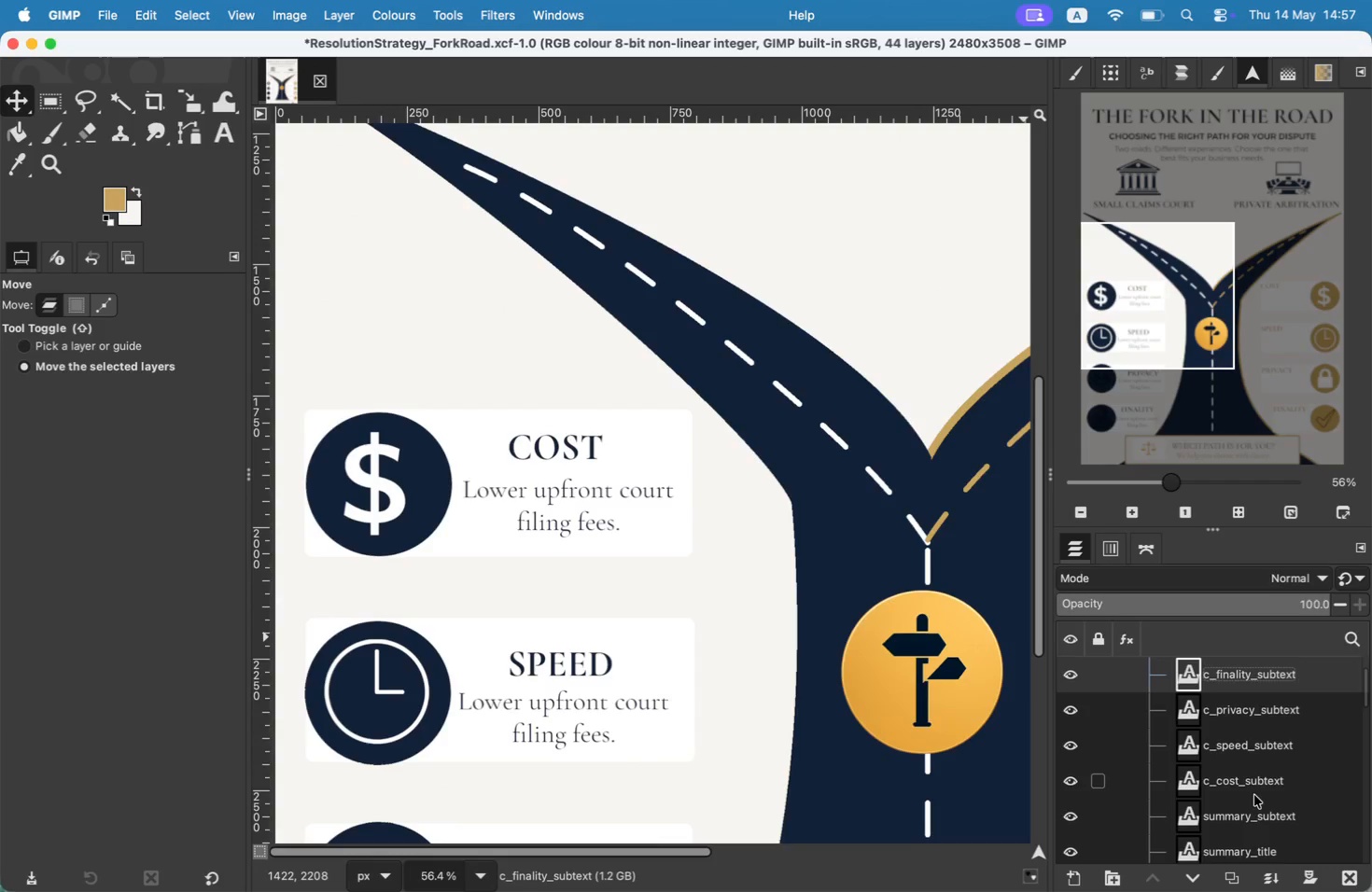 
left_click([1254, 815])
 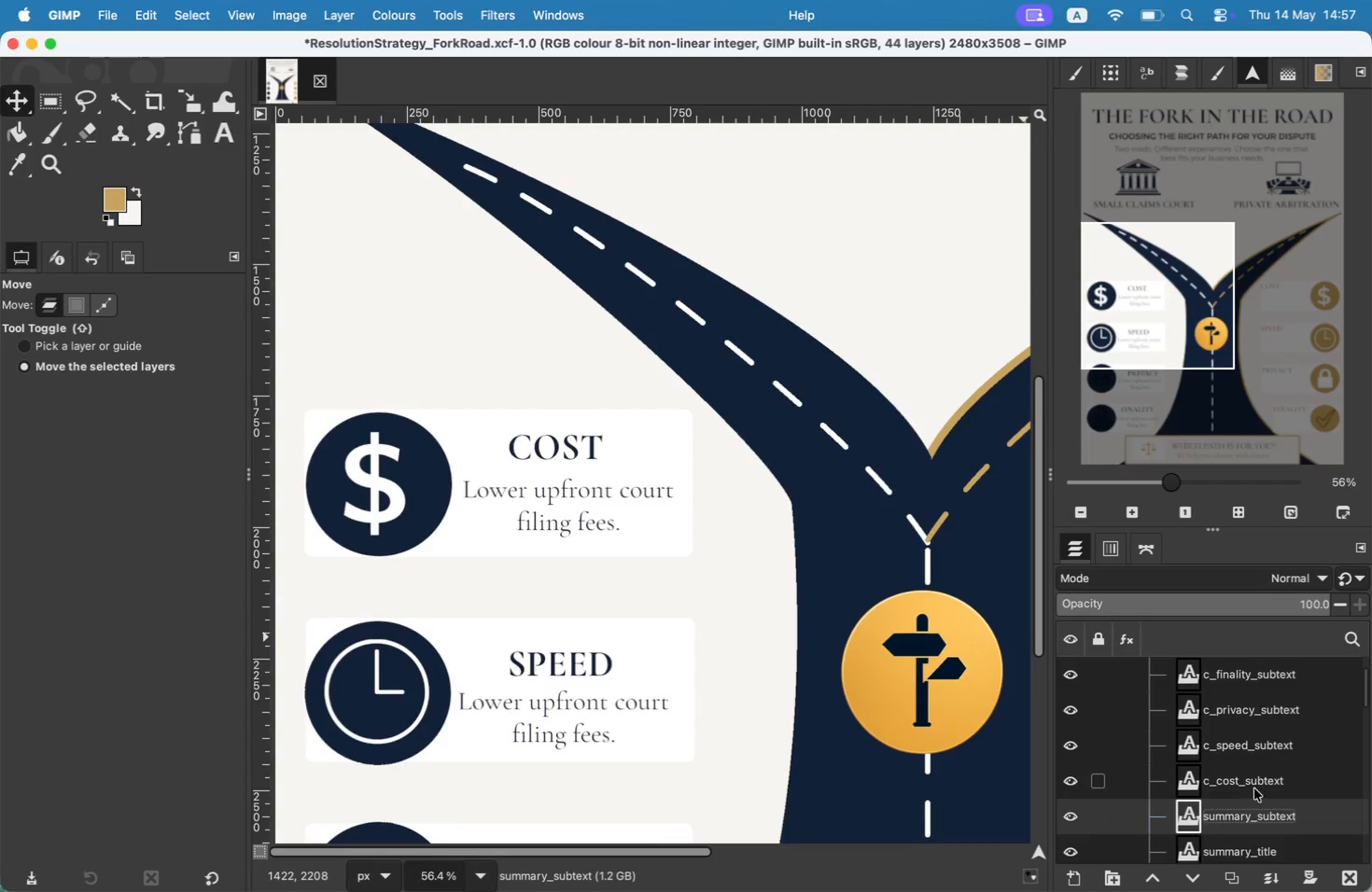 
left_click([1253, 779])
 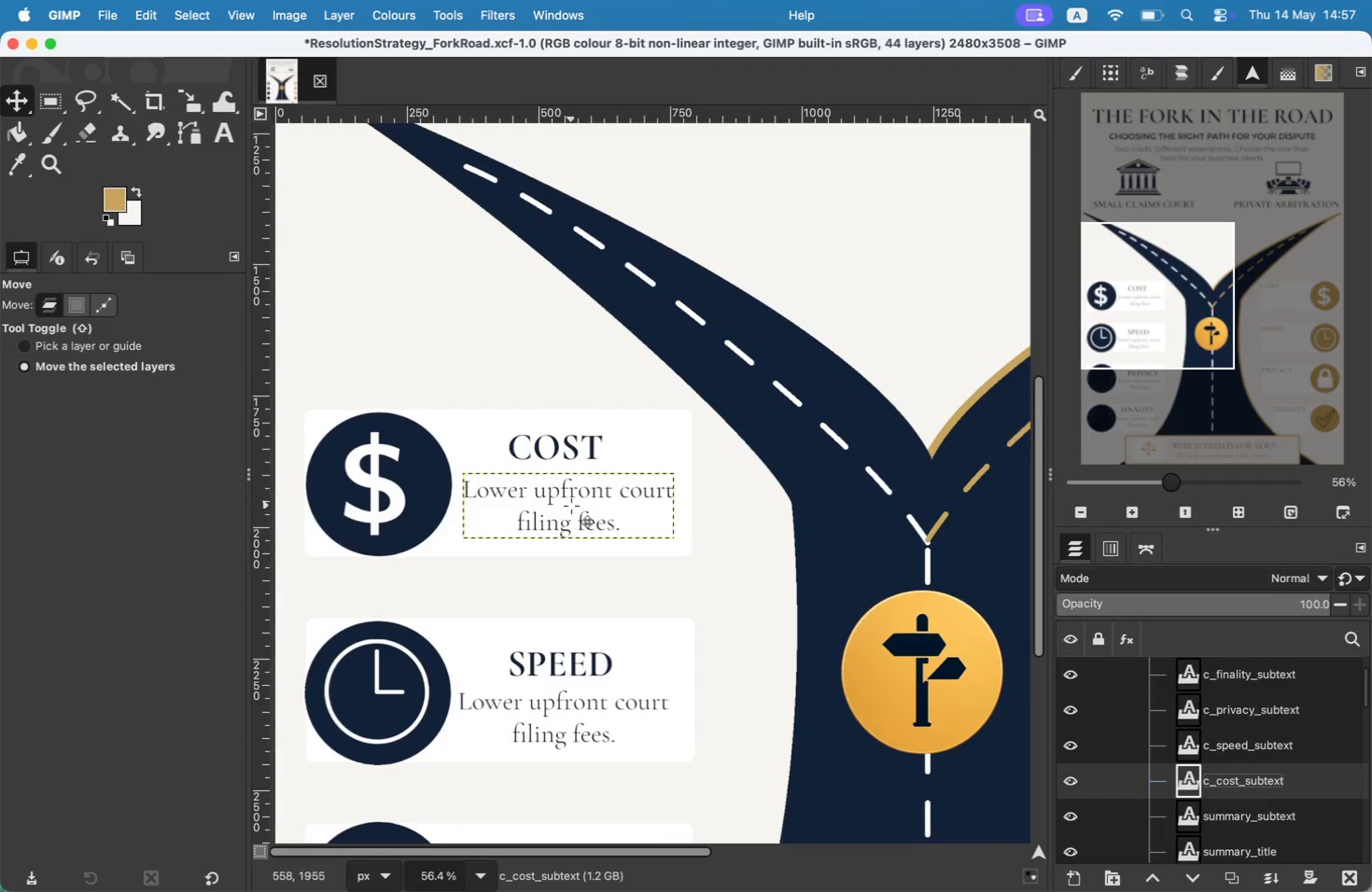 
right_click([571, 506])
 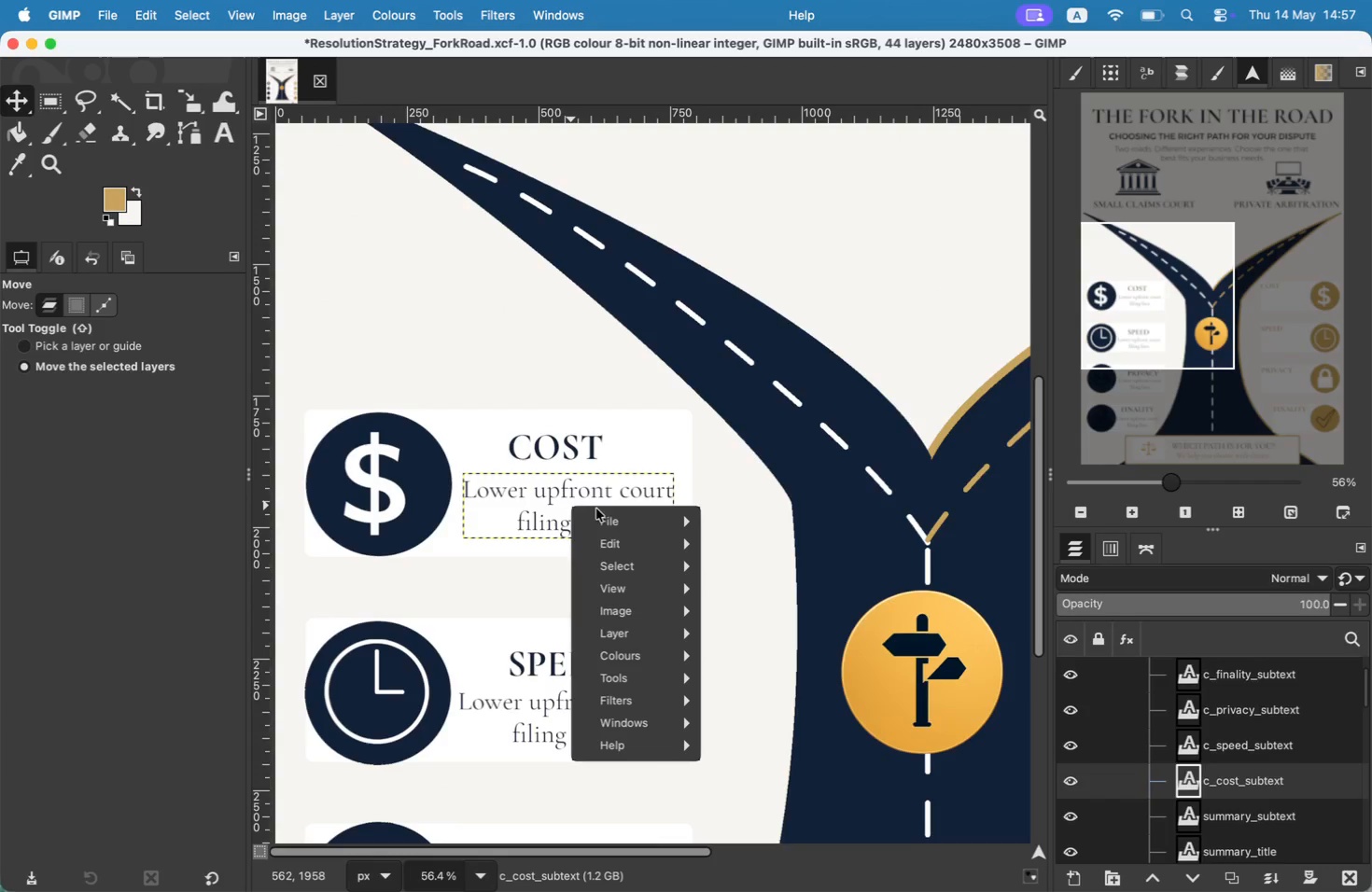 
left_click([570, 489])
 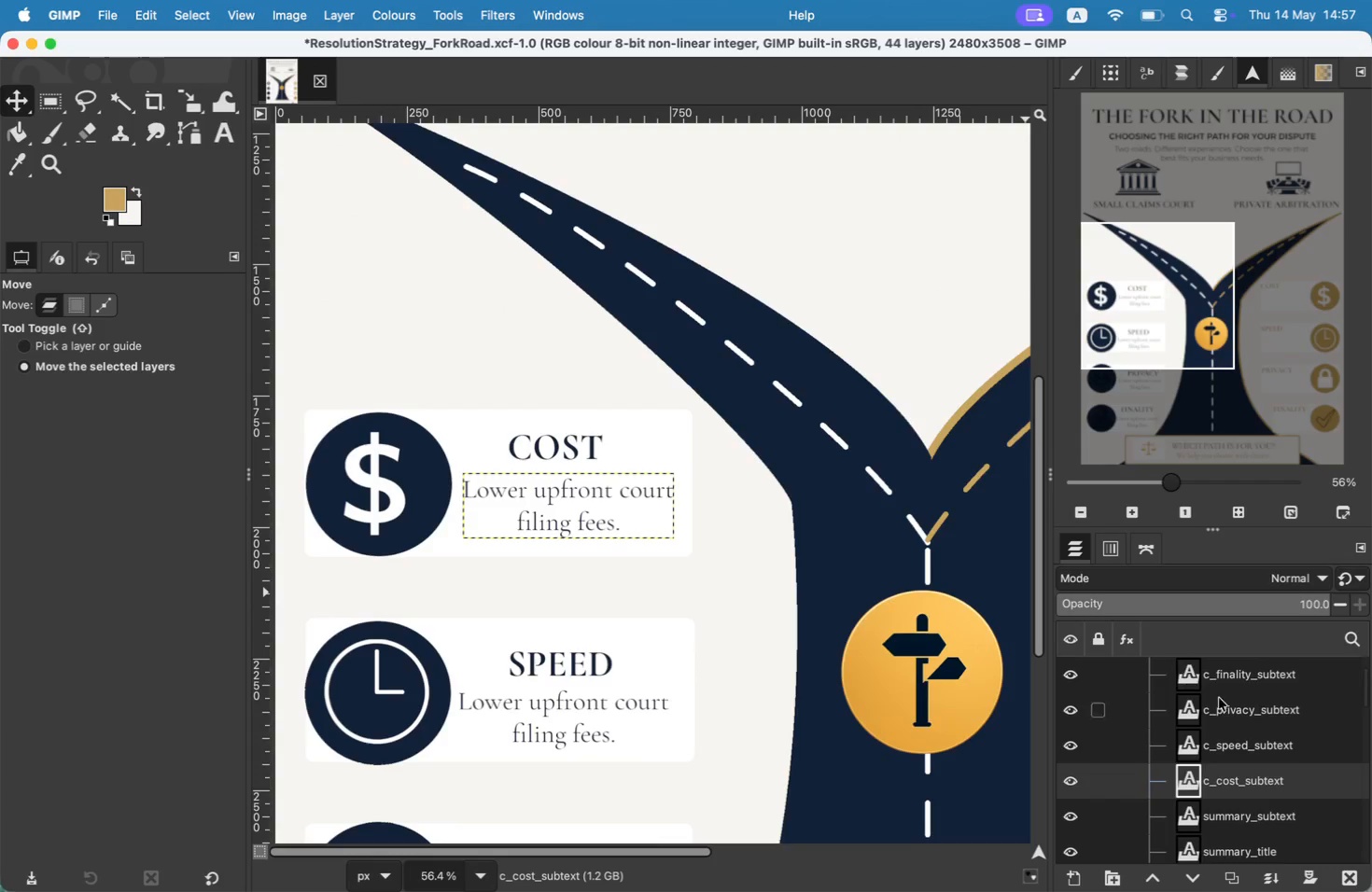 
mouse_move([1240, 732])
 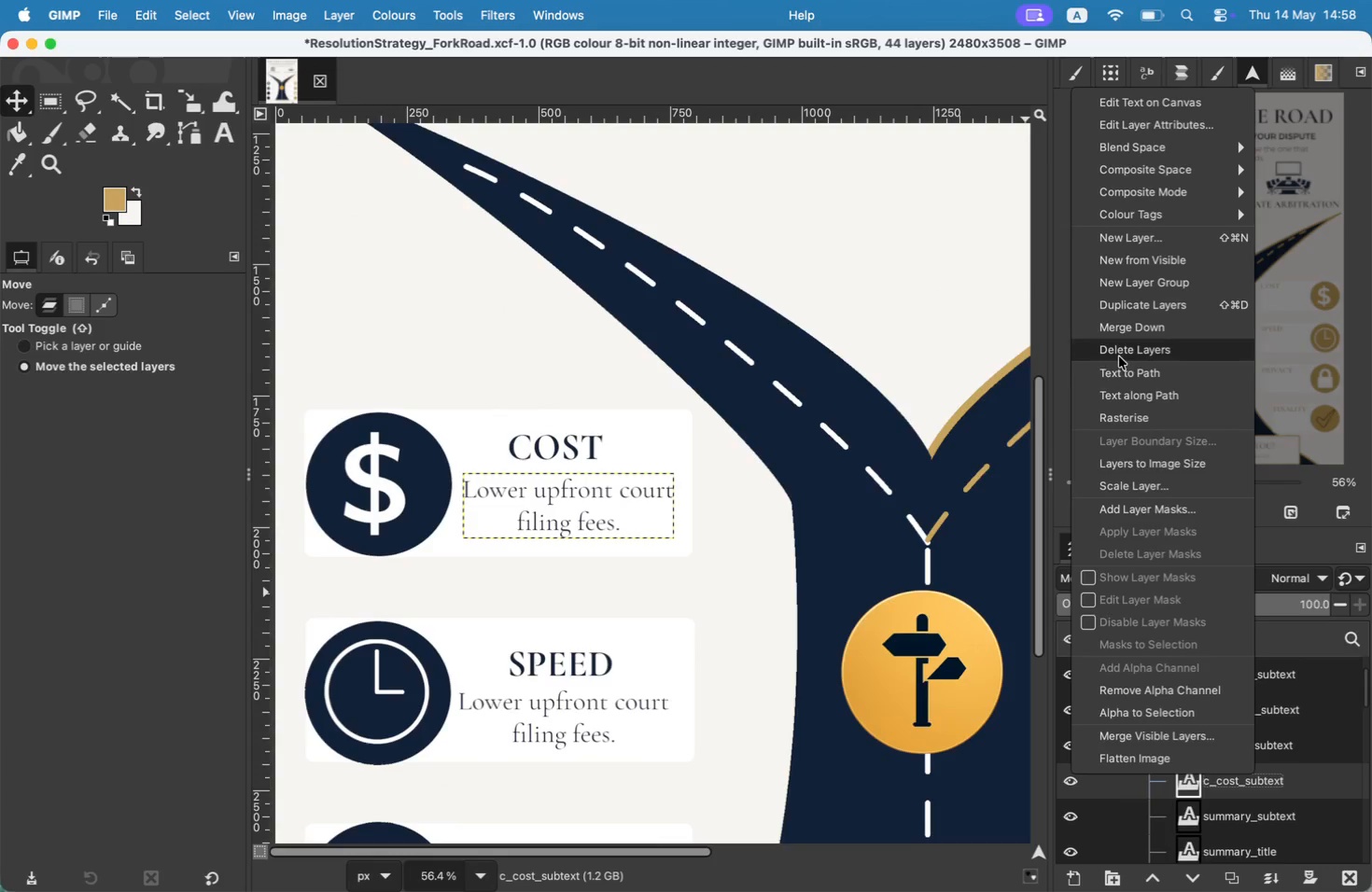 
left_click([1282, 794])
 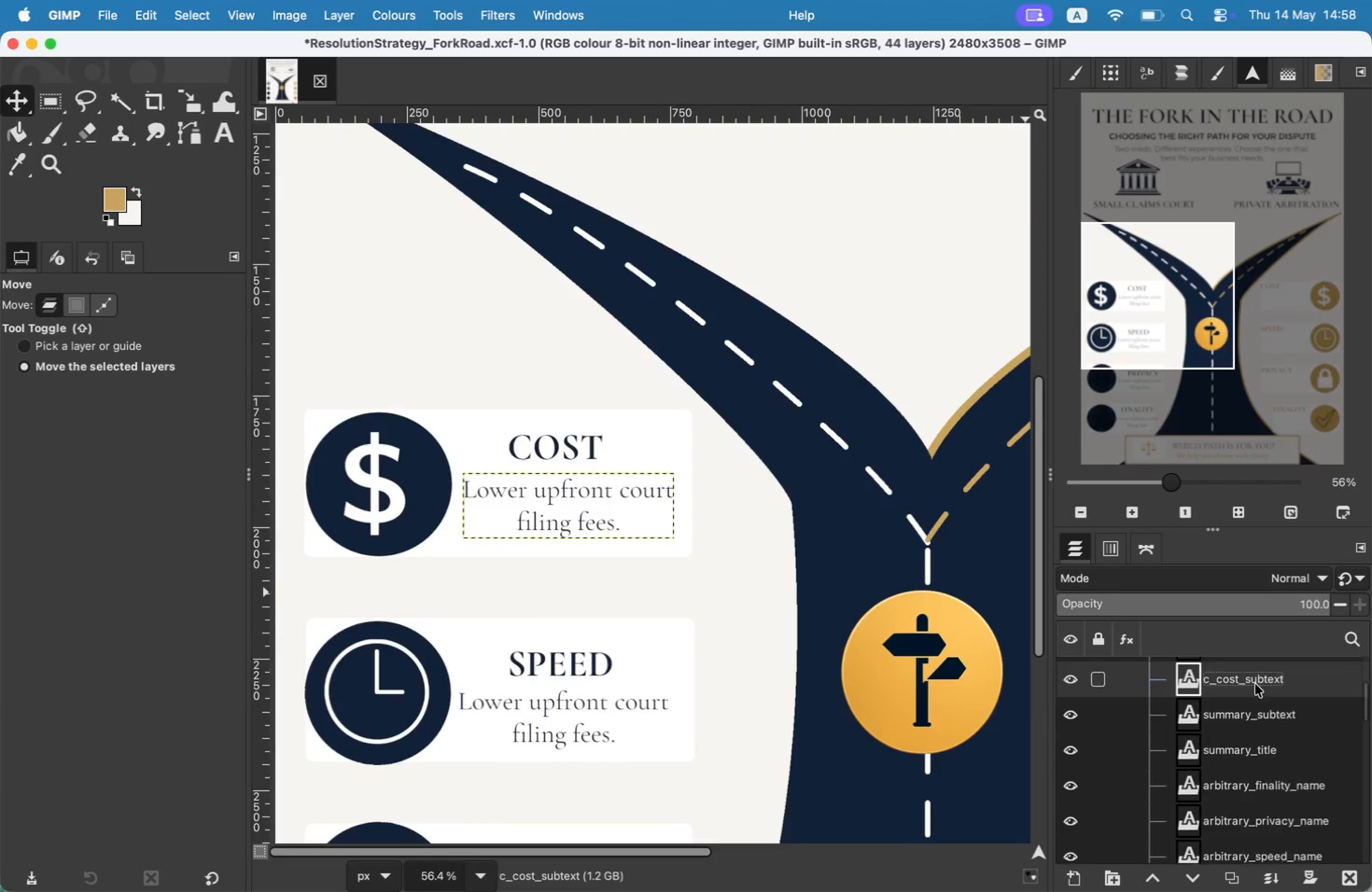 
scroll: coordinate [1255, 684], scroll_direction: up, amount: 23.0
 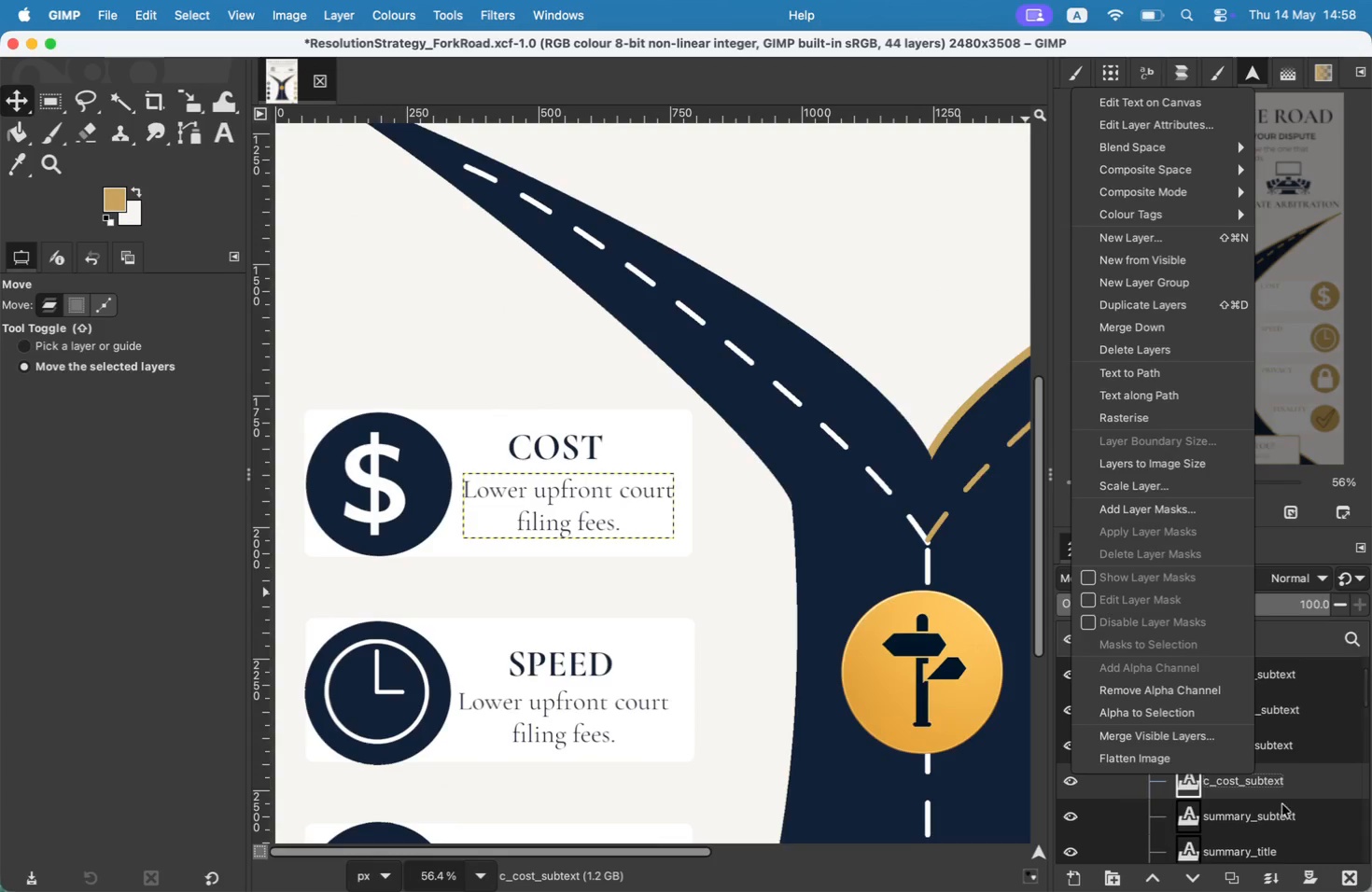 
left_click([1238, 749])
 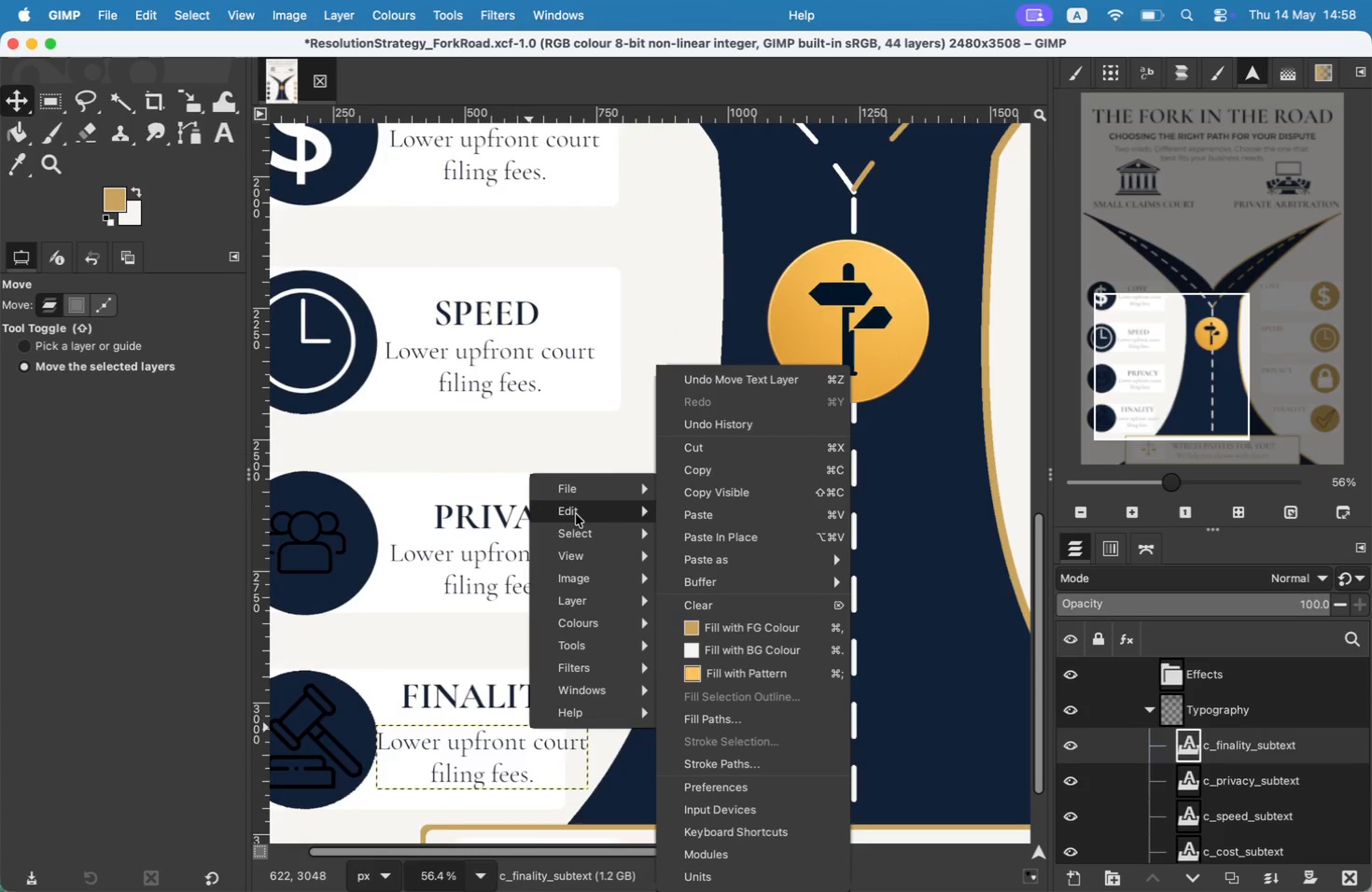 
left_click_drag(start_coordinate=[1146, 320], to_coordinate=[1161, 390])
 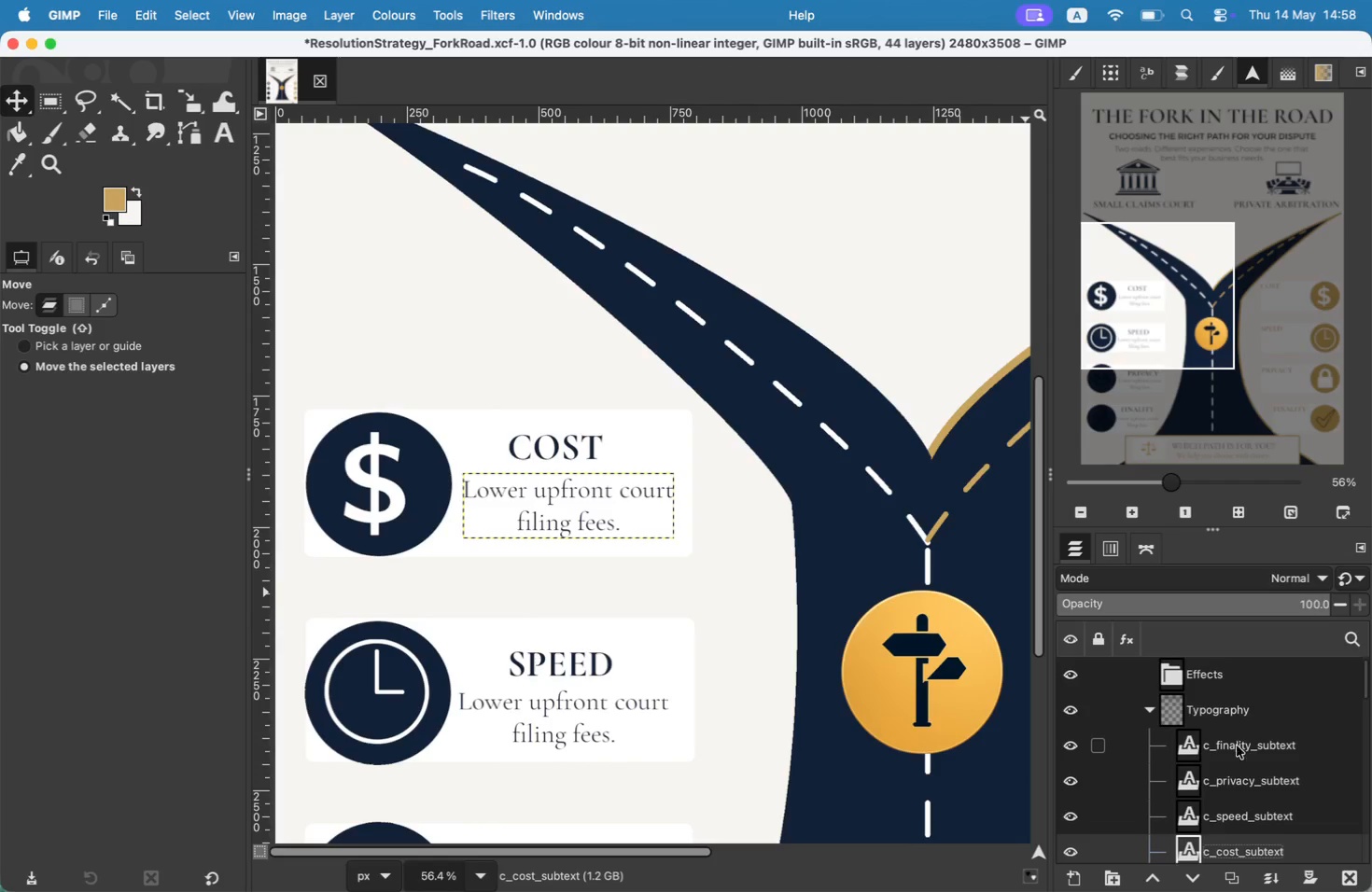 
left_click([1245, 749])
 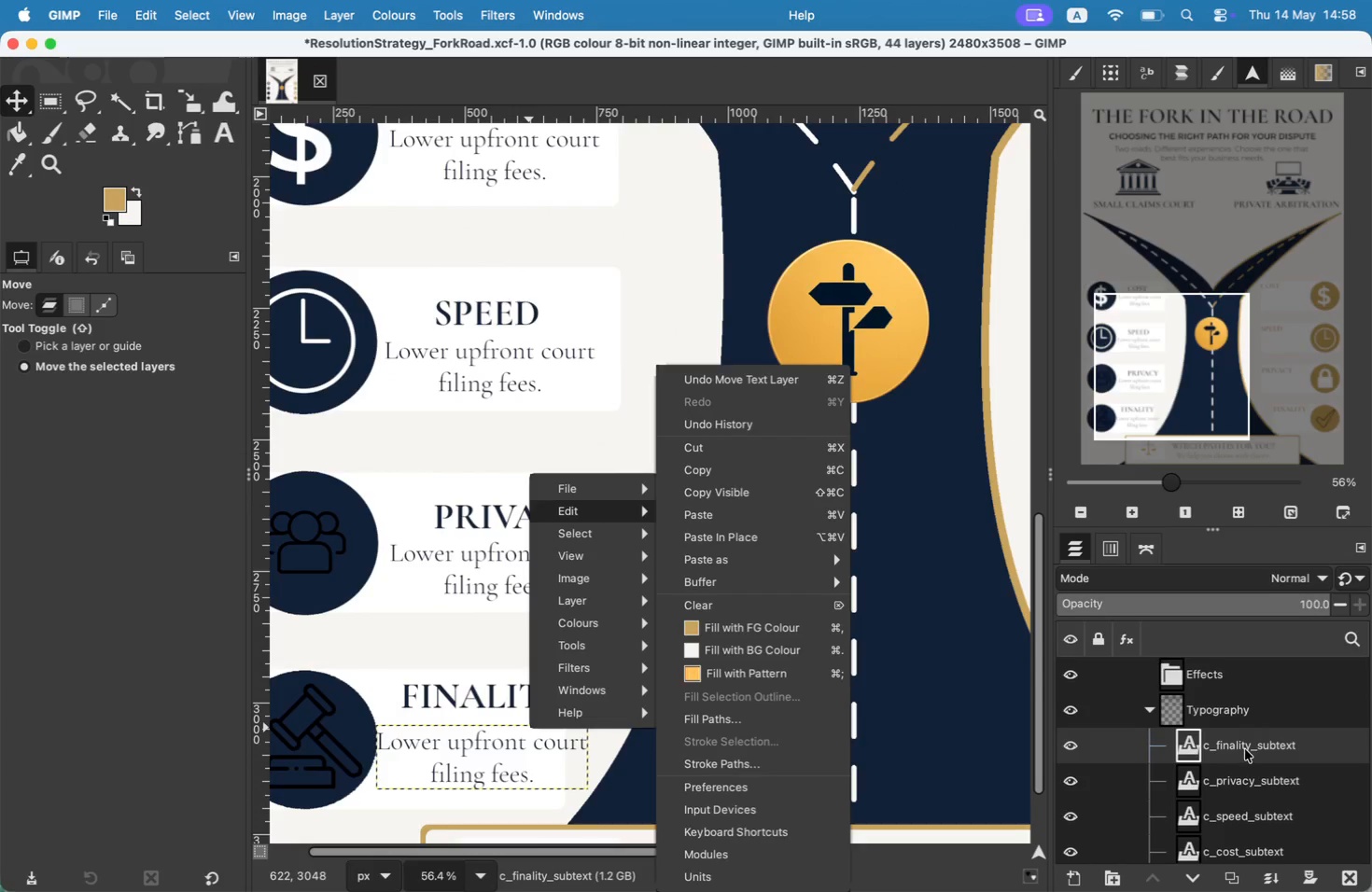 
right_click([1245, 747])
 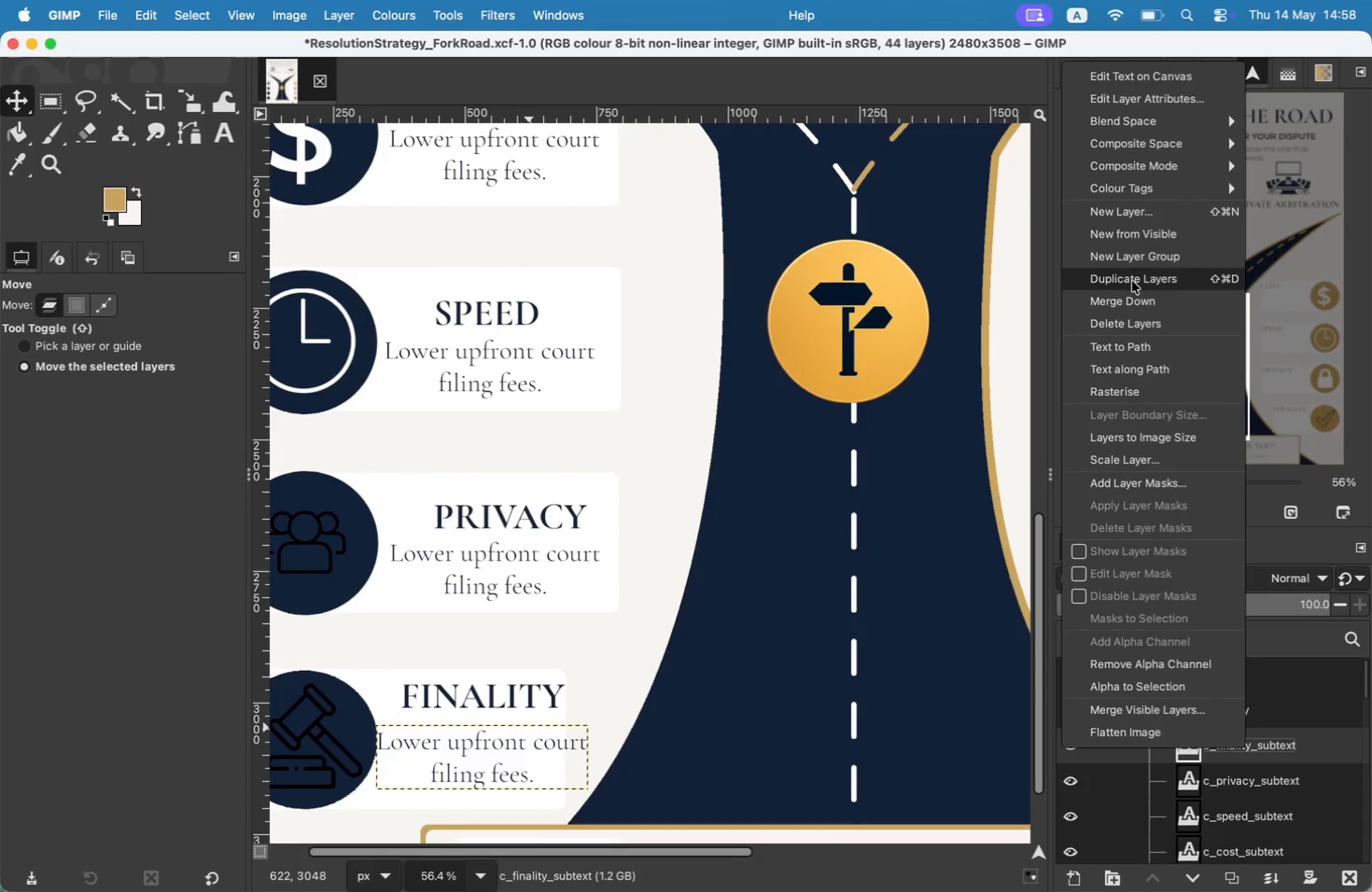 
left_click([1115, 284])
 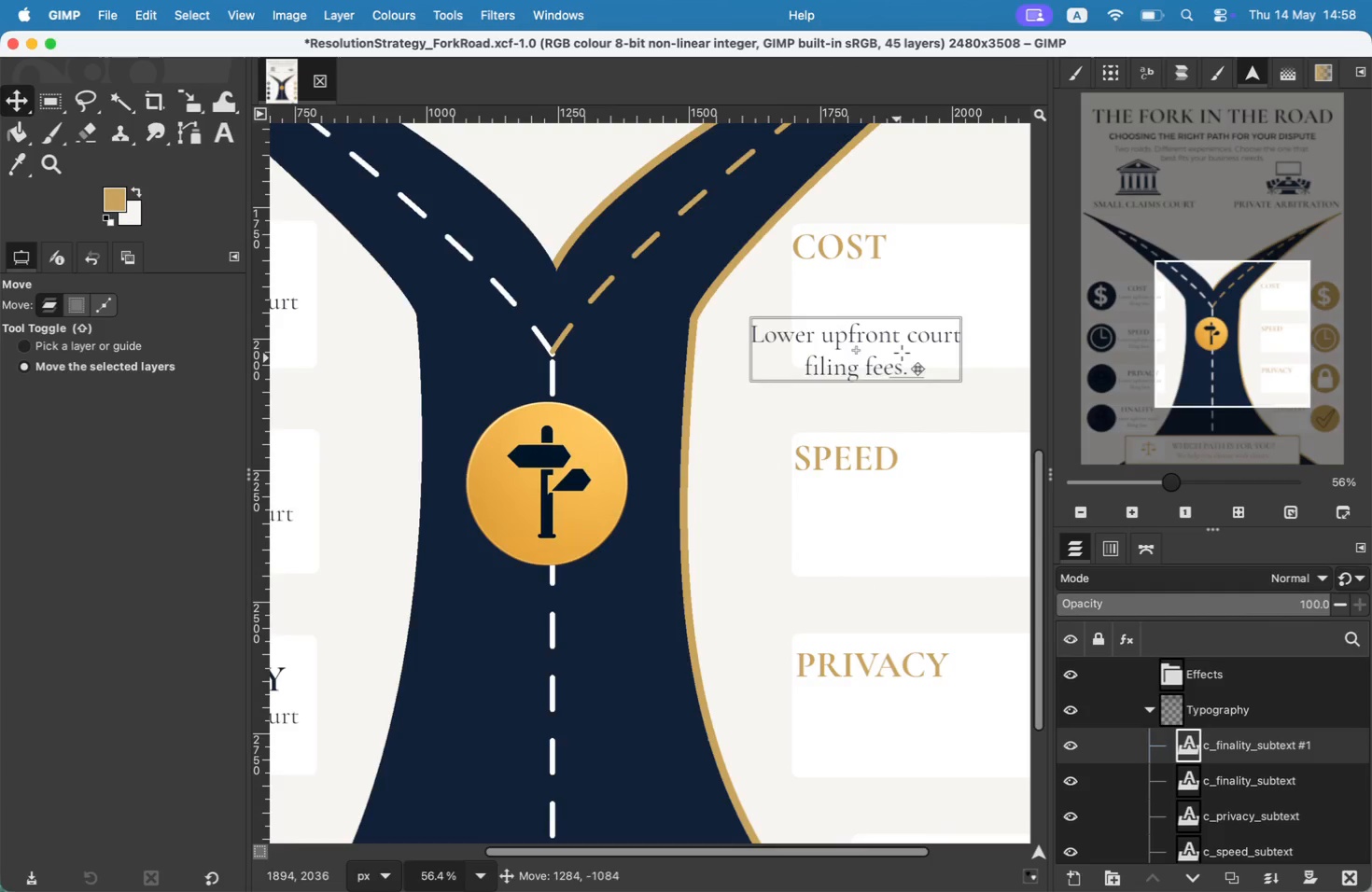 
left_click_drag(start_coordinate=[523, 765], to_coordinate=[945, 322])
 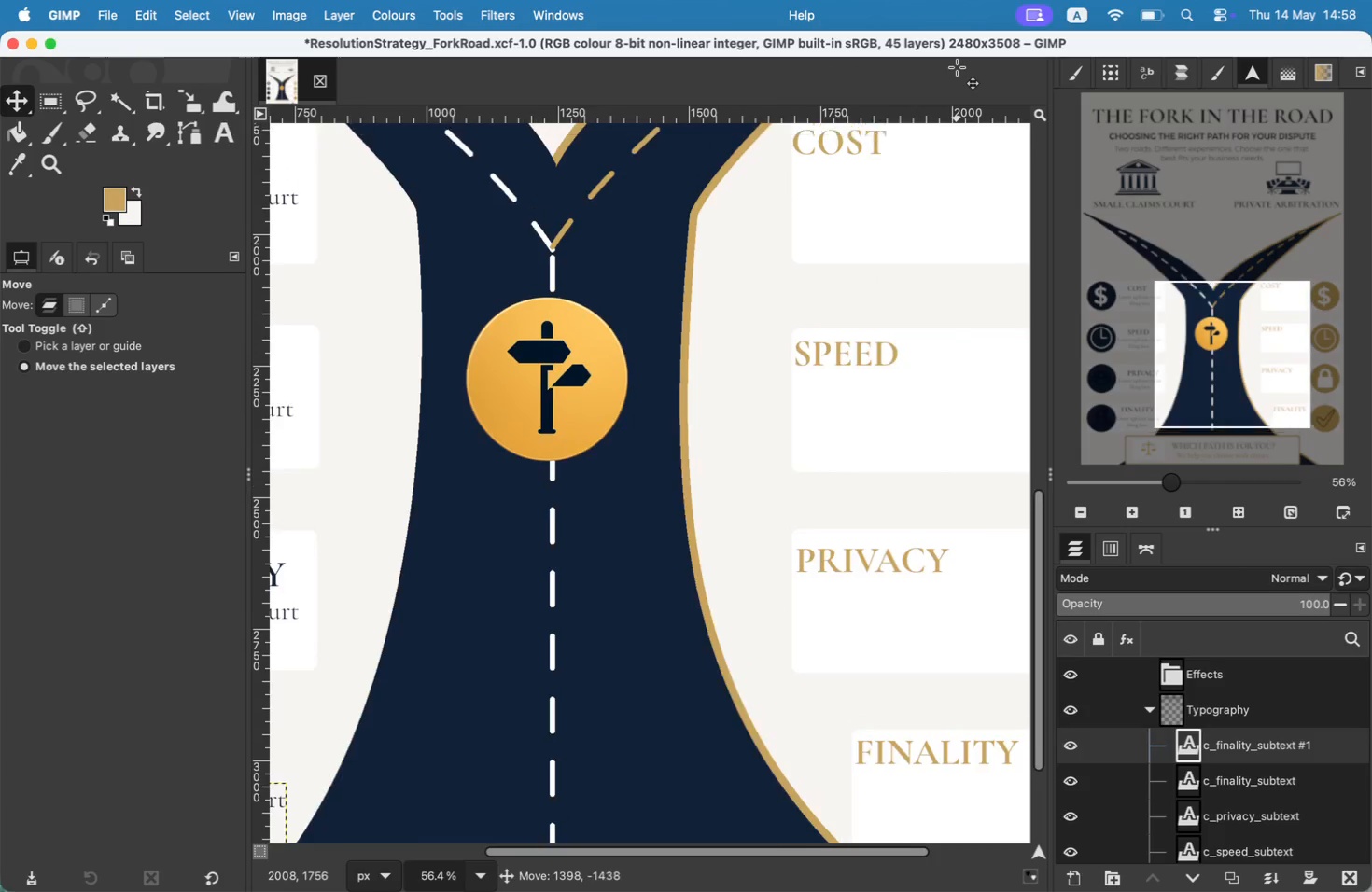 
left_click([912, 322])
 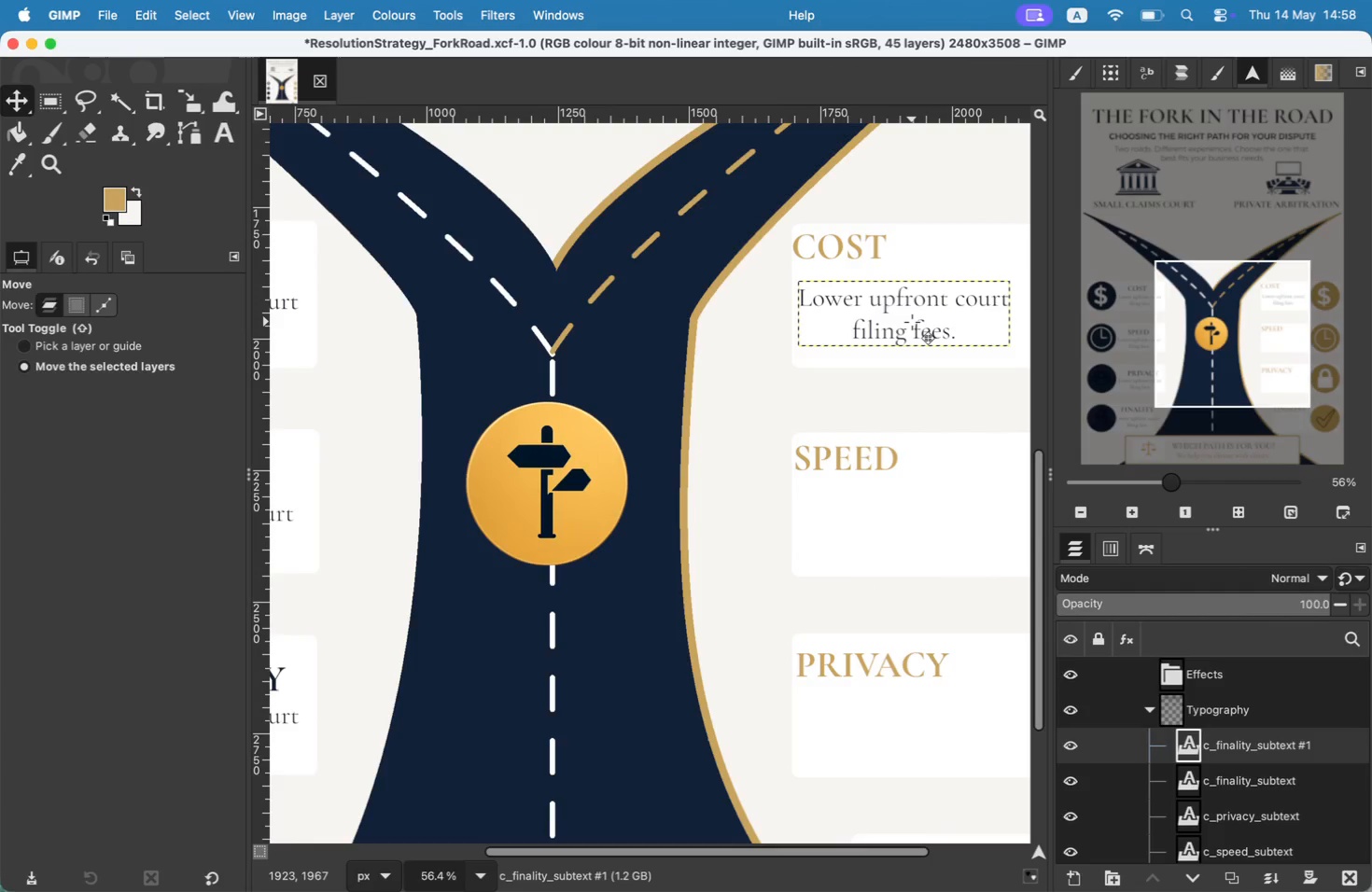 
key(T)
 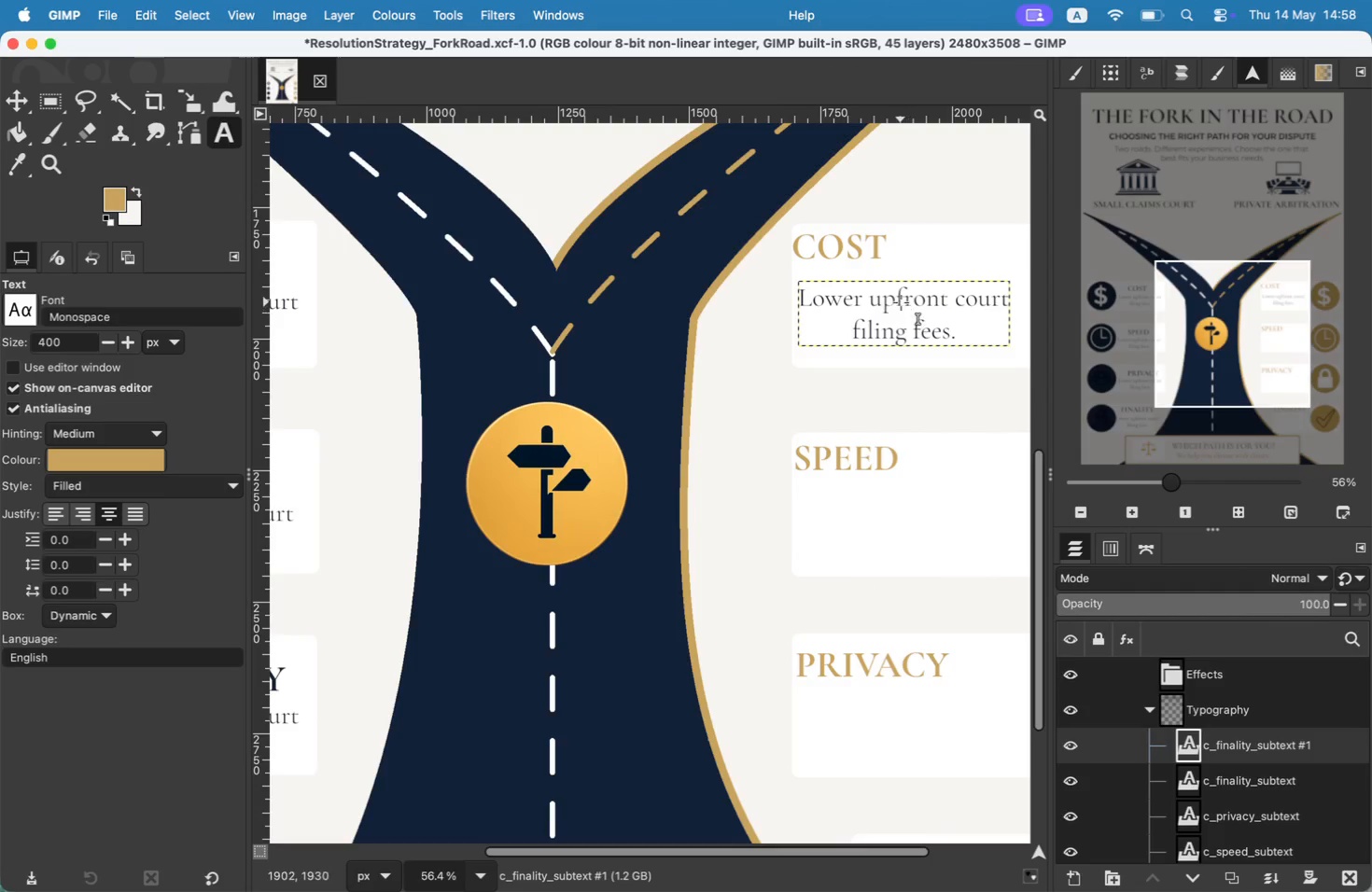 
left_click([901, 302])
 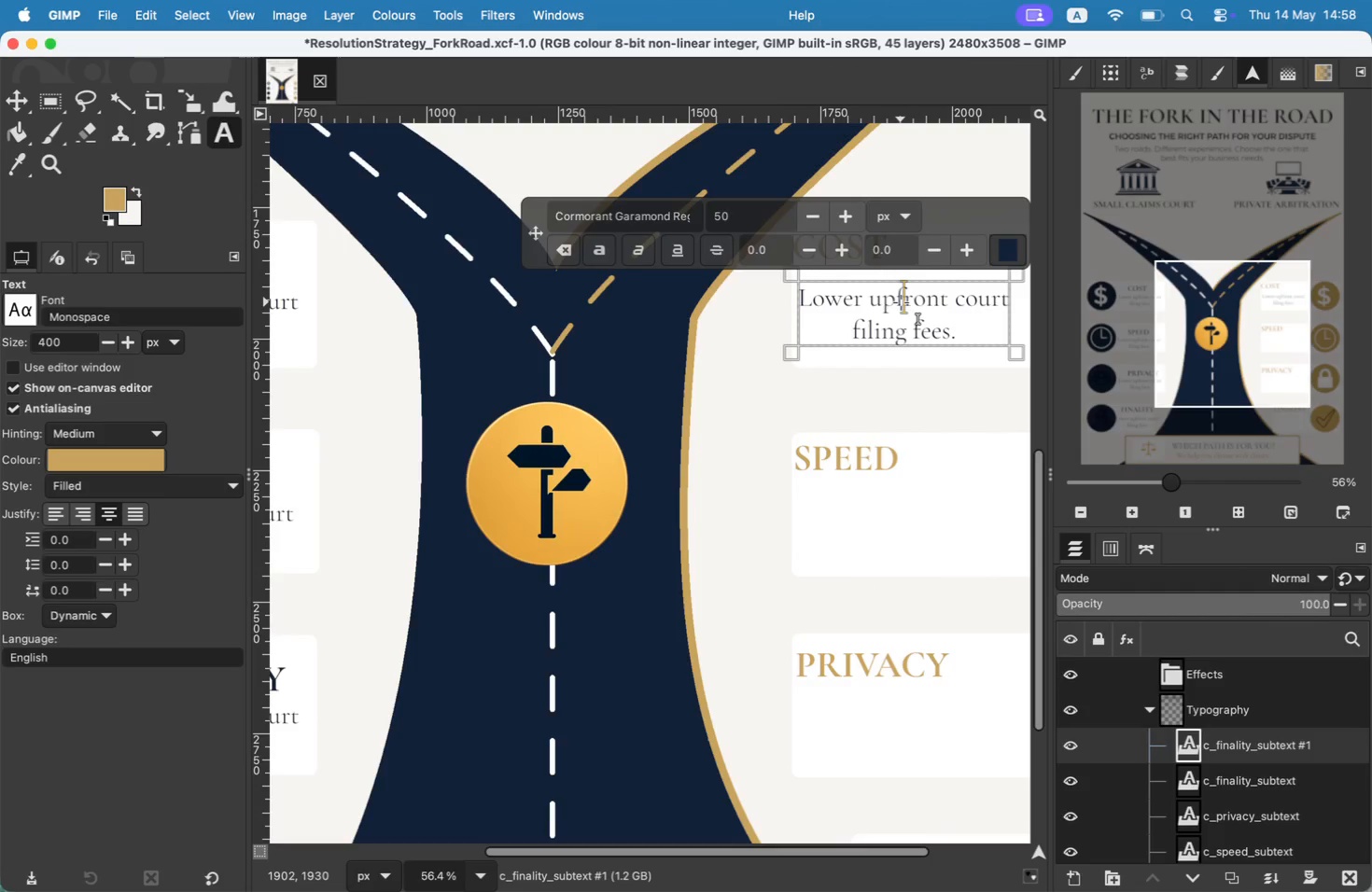 
key(Meta+CommandLeft)
 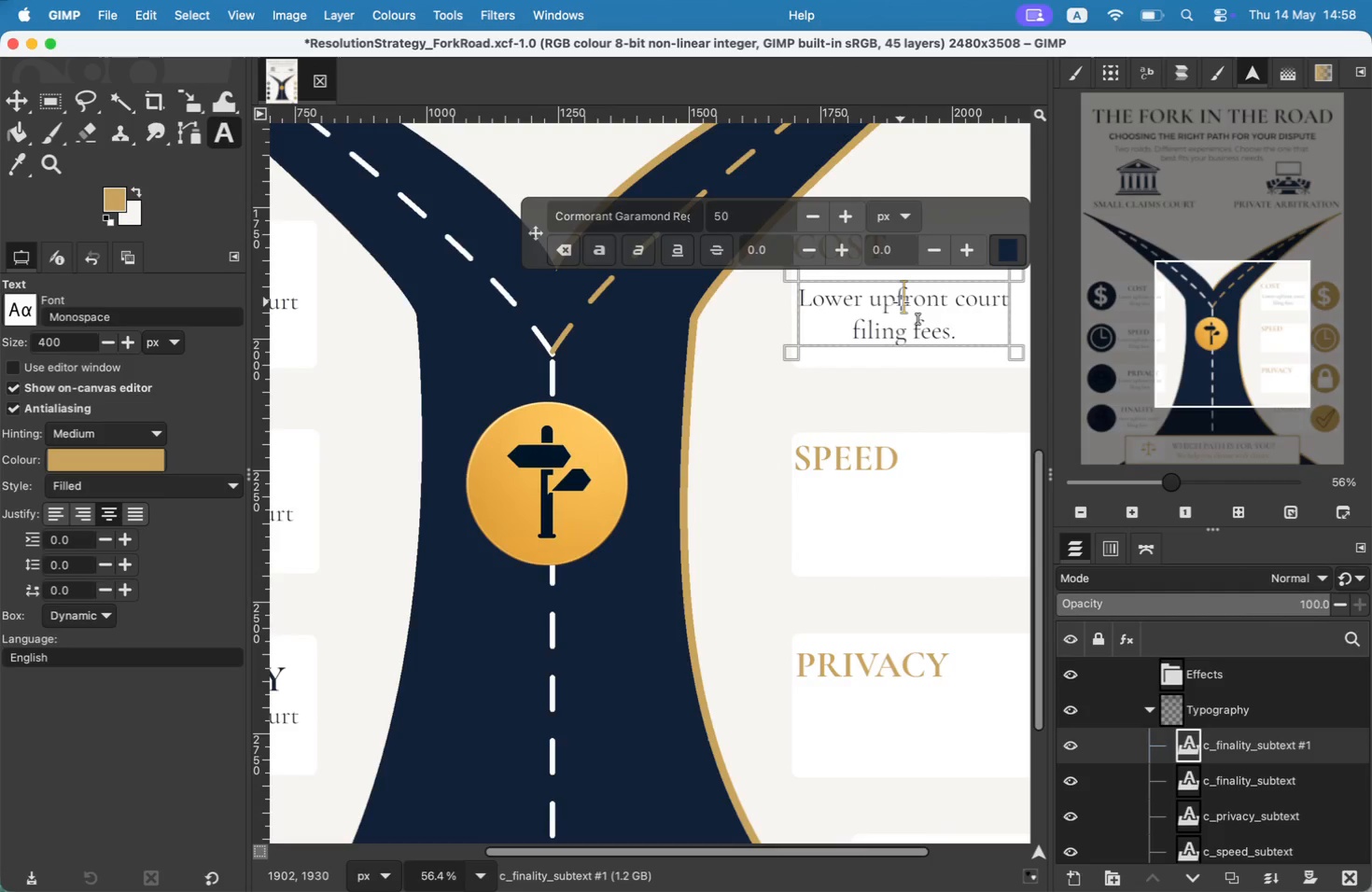 
key(Meta+A)
 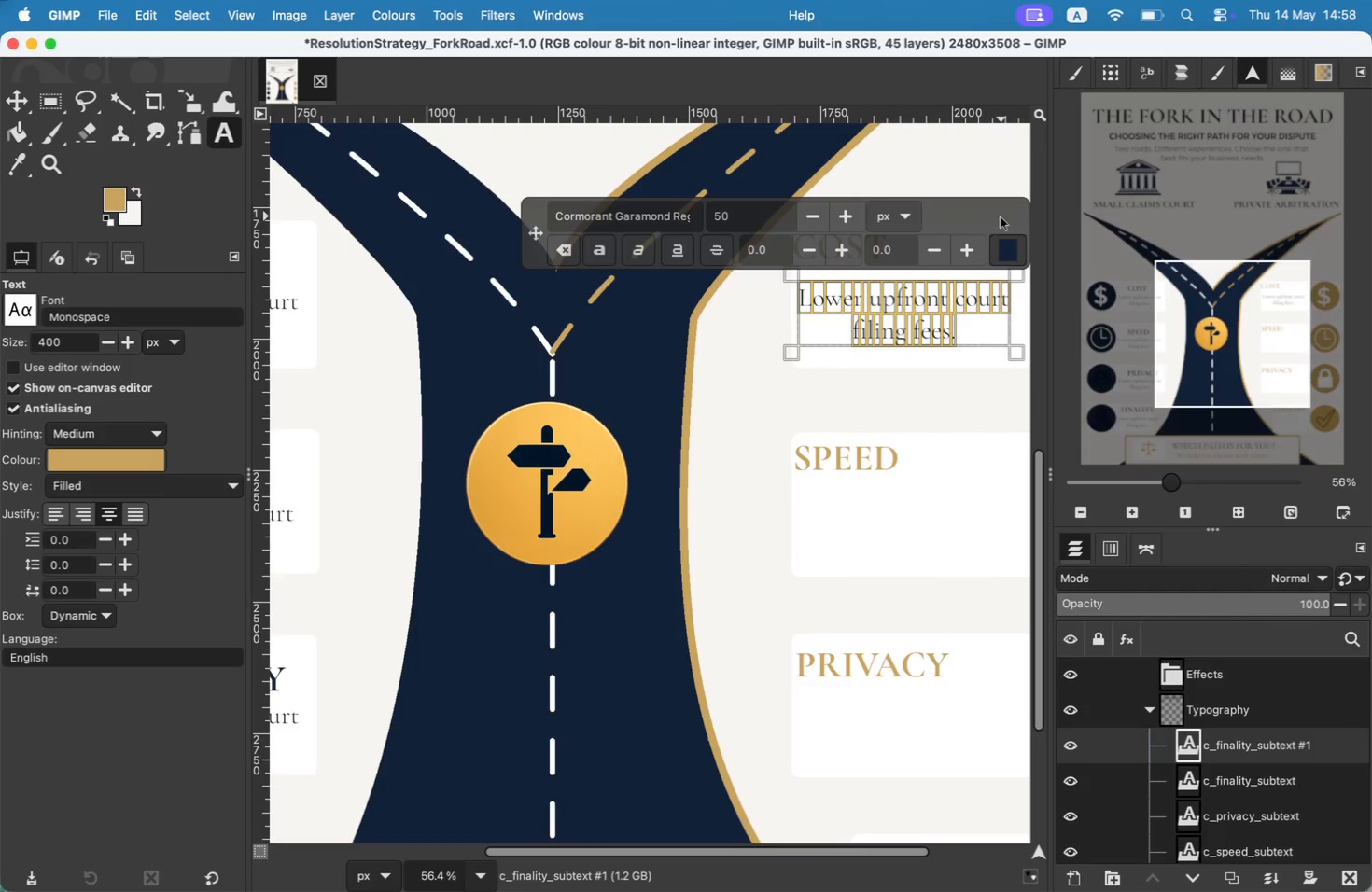 
left_click([1001, 242])
 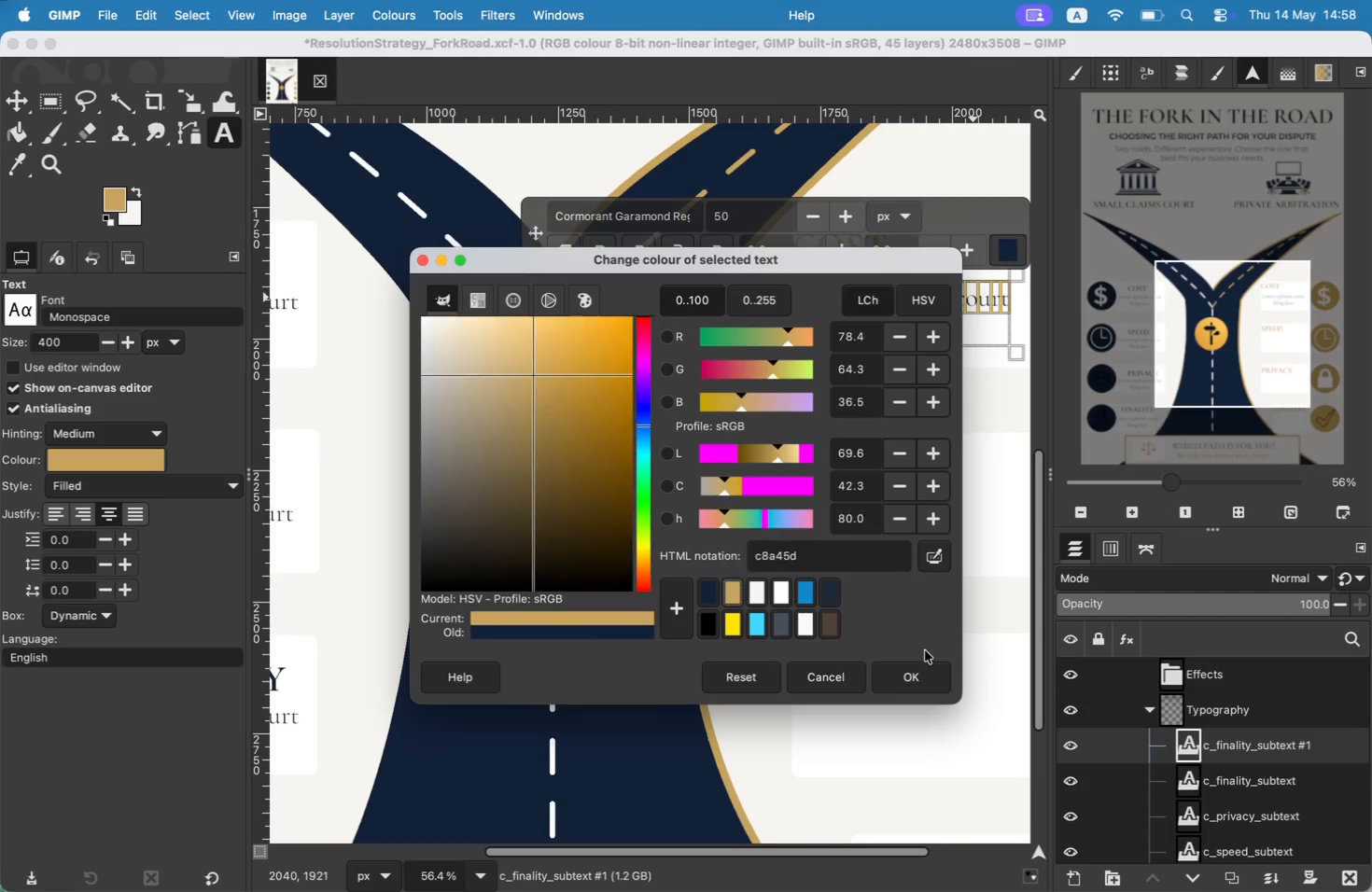 
left_click([937, 680])
 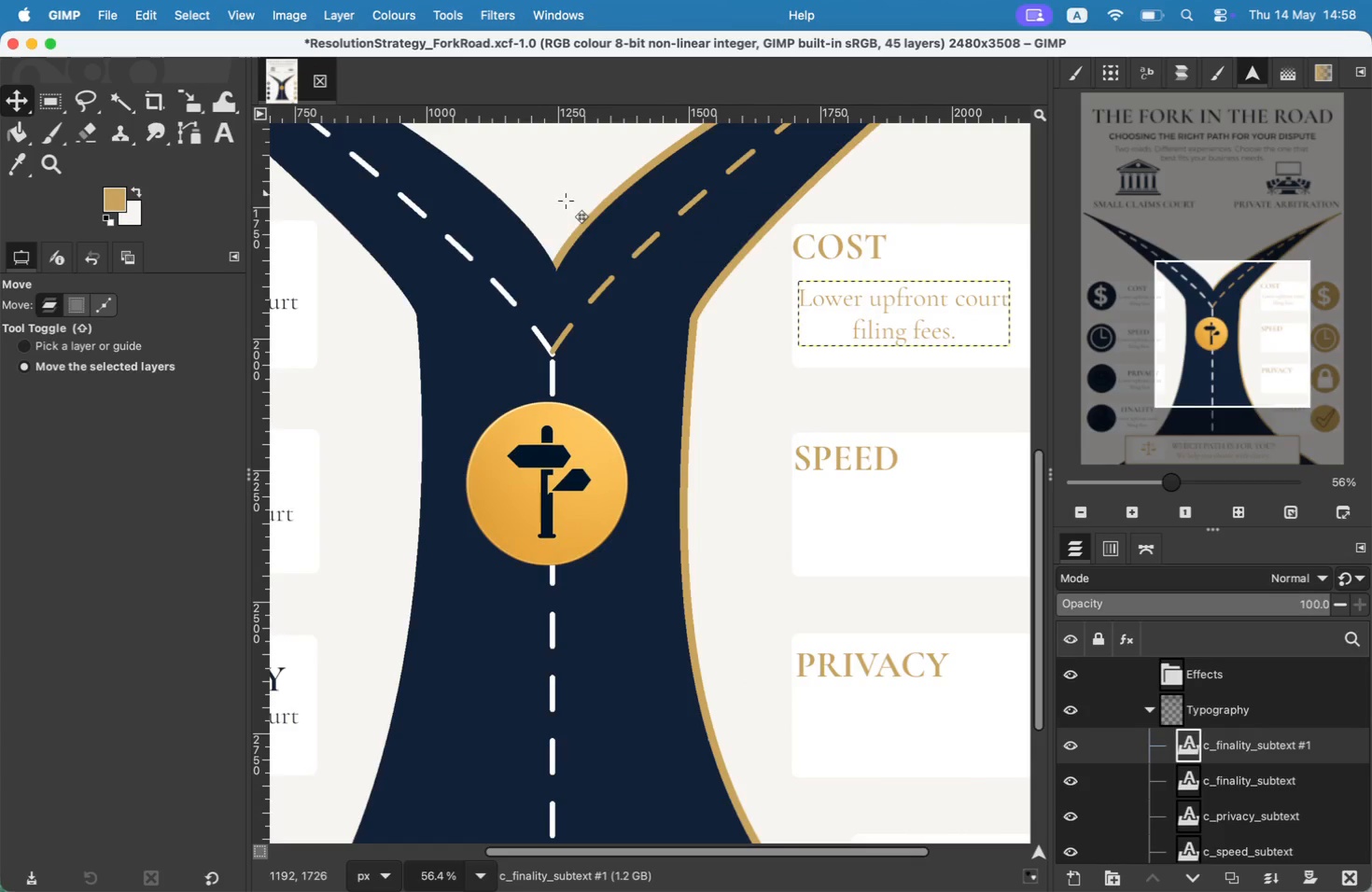 
right_click([875, 323])
 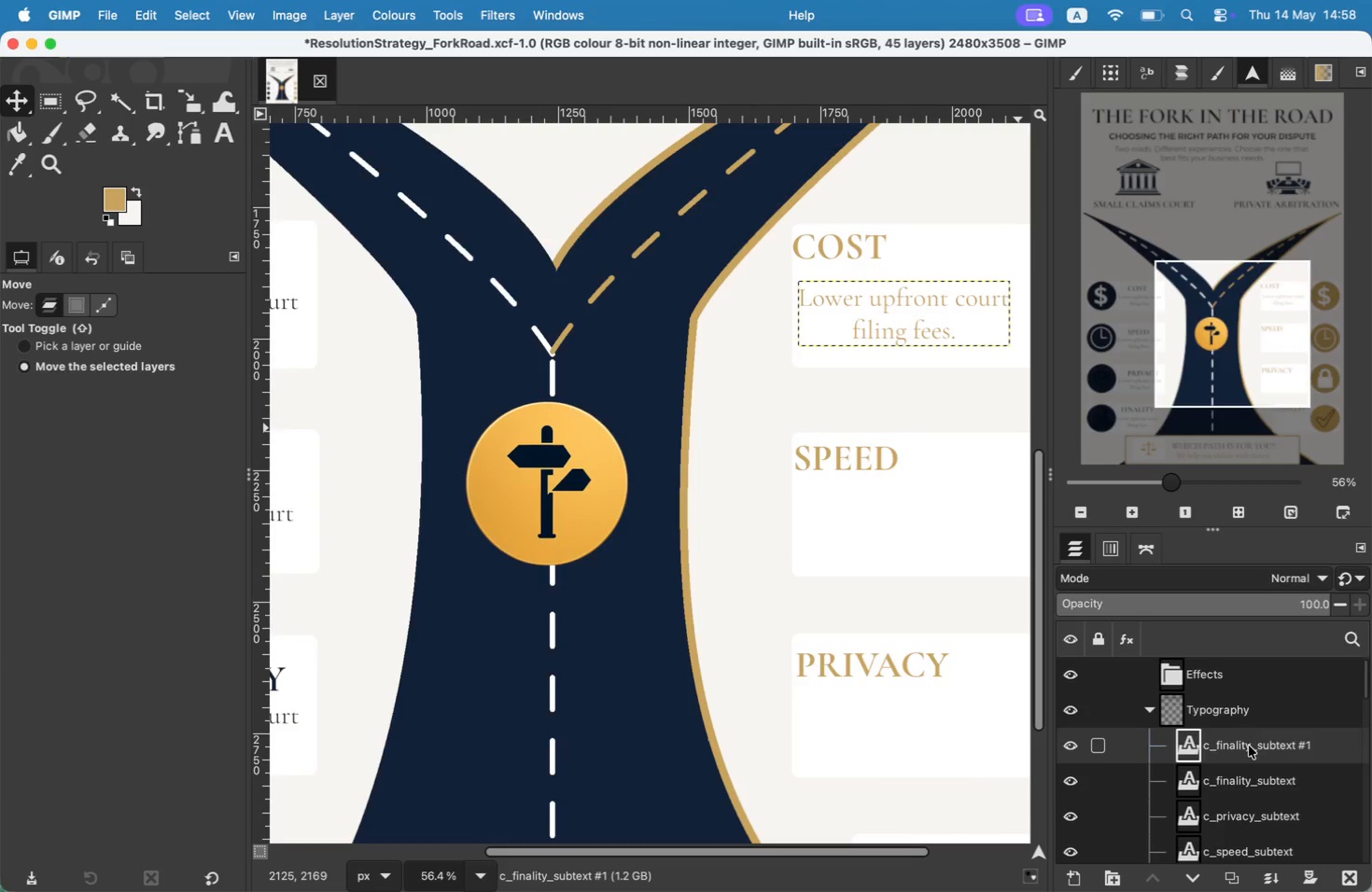 
wait(5.1)
 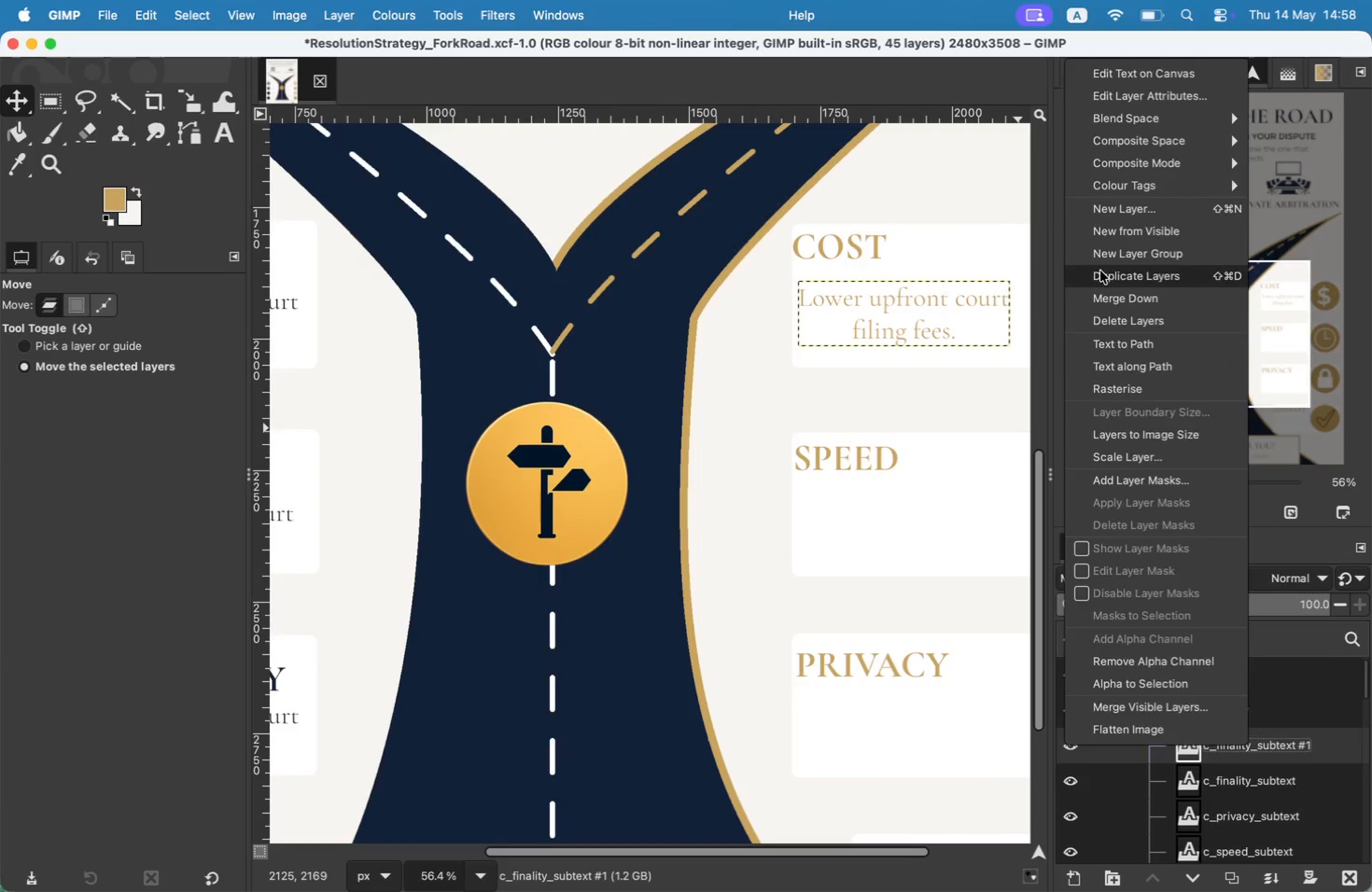 
left_click([1100, 271])
 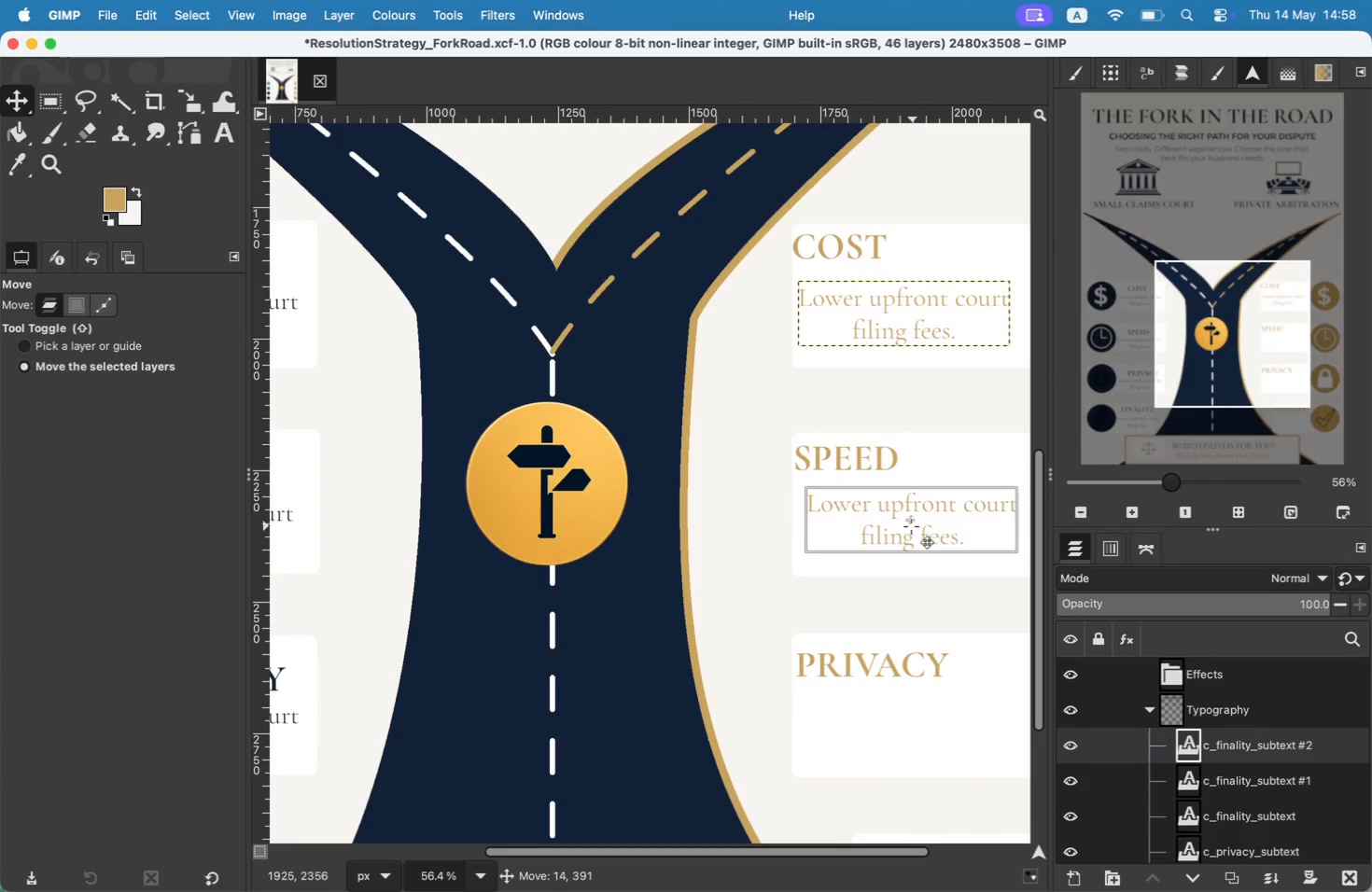 
left_click_drag(start_coordinate=[904, 321], to_coordinate=[911, 526])
 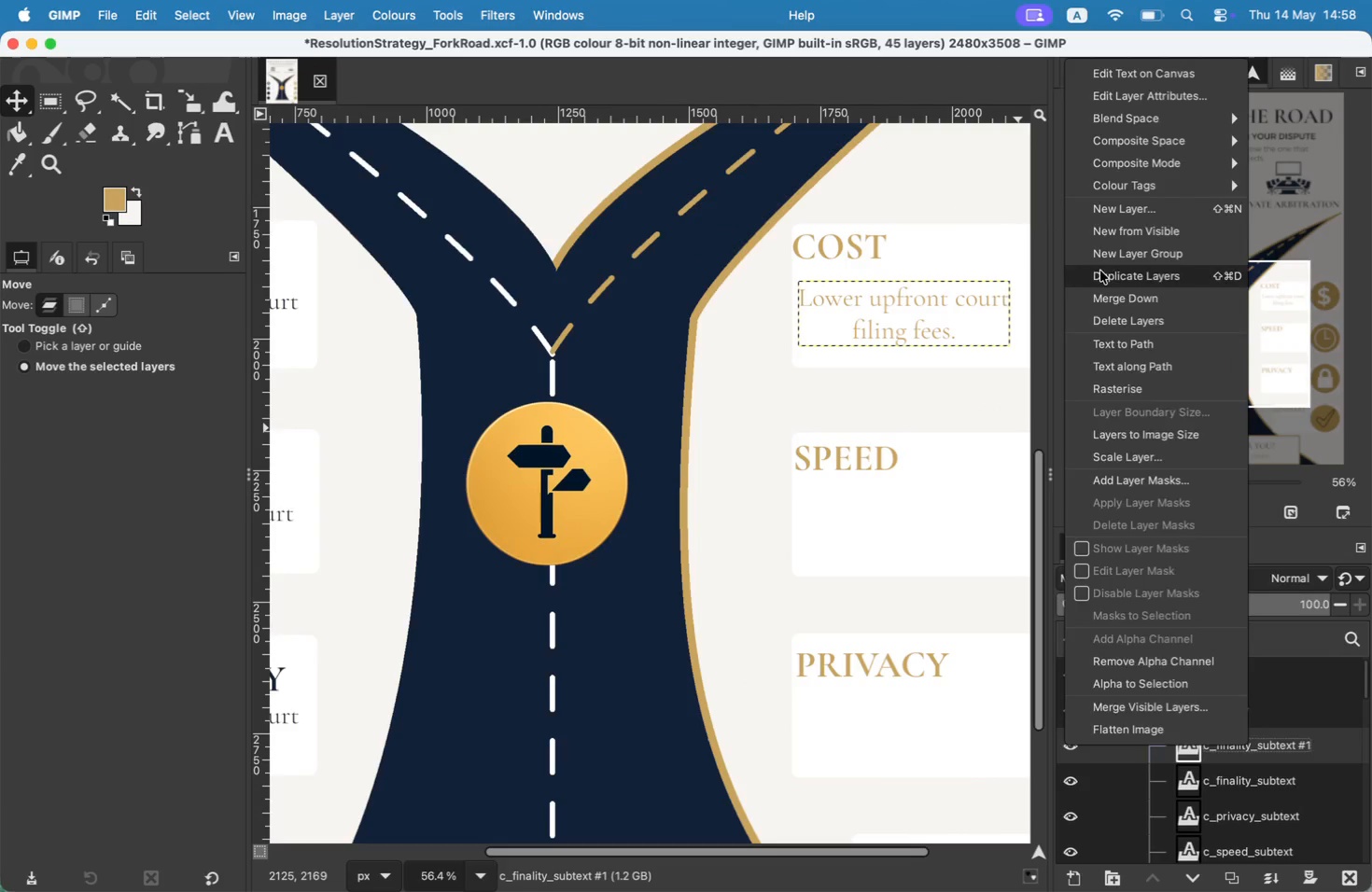 
right_click([931, 527])
 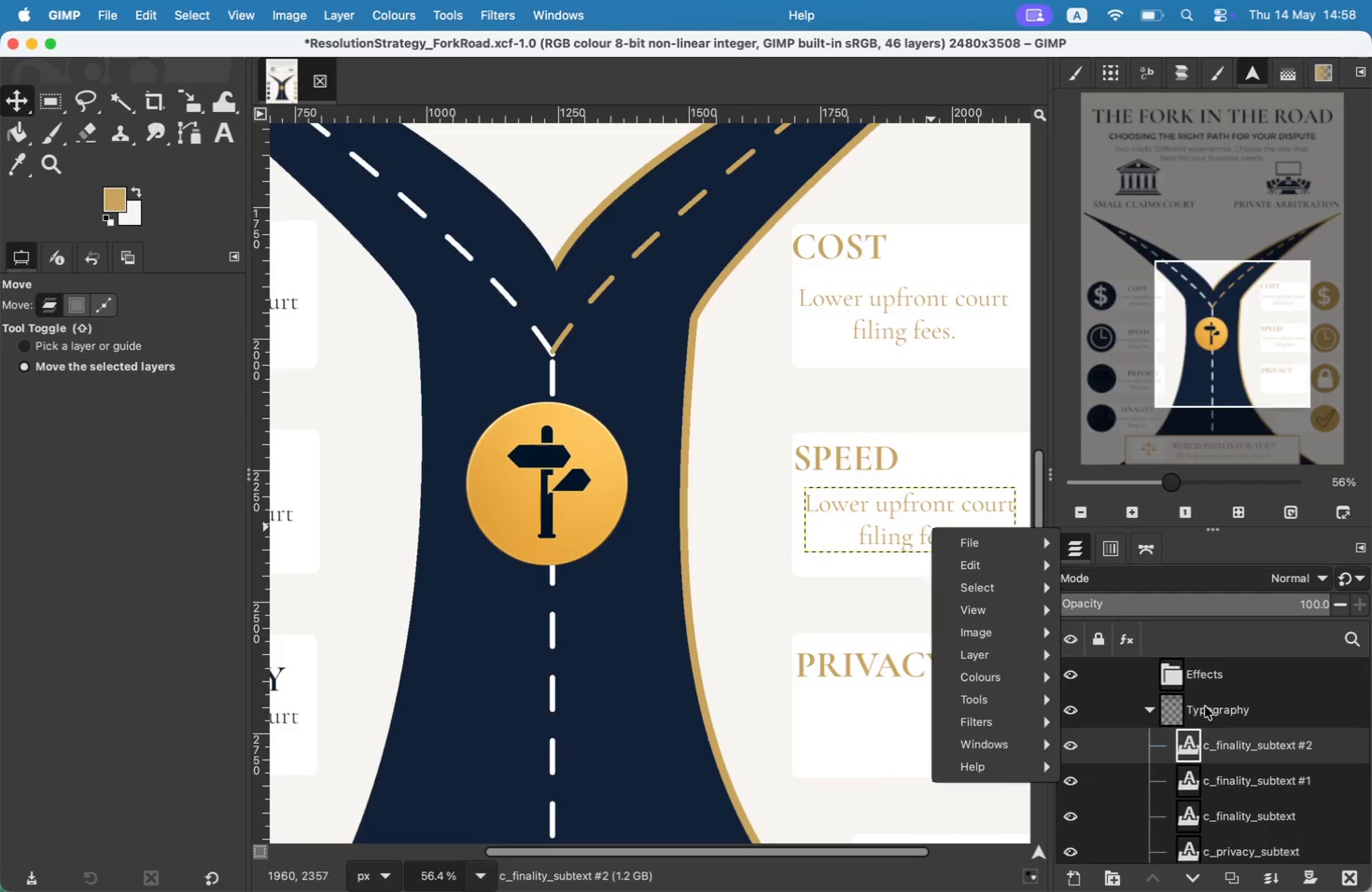 
left_click([1229, 740])
 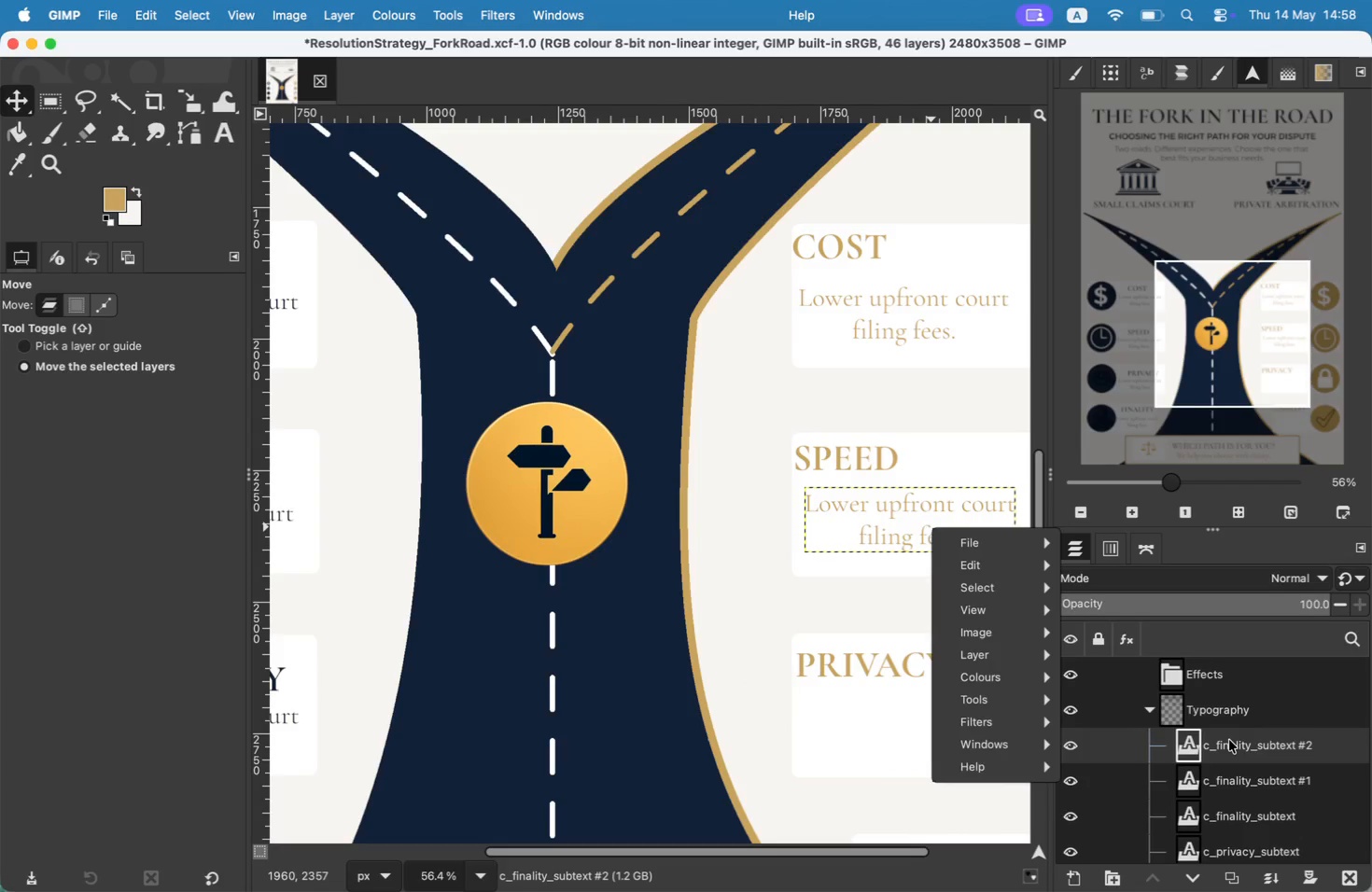 
right_click([1229, 740])
 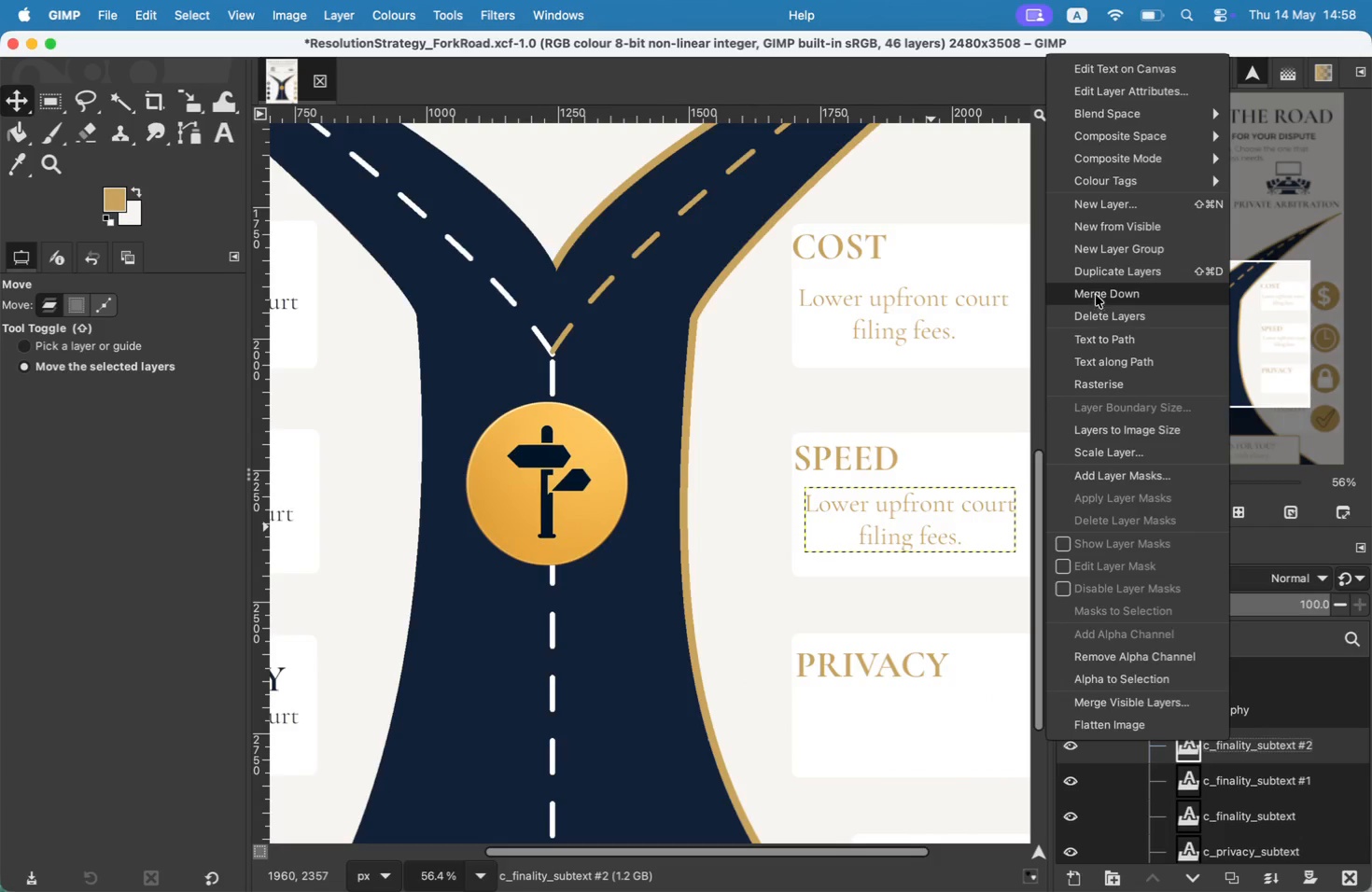 
left_click([1092, 272])
 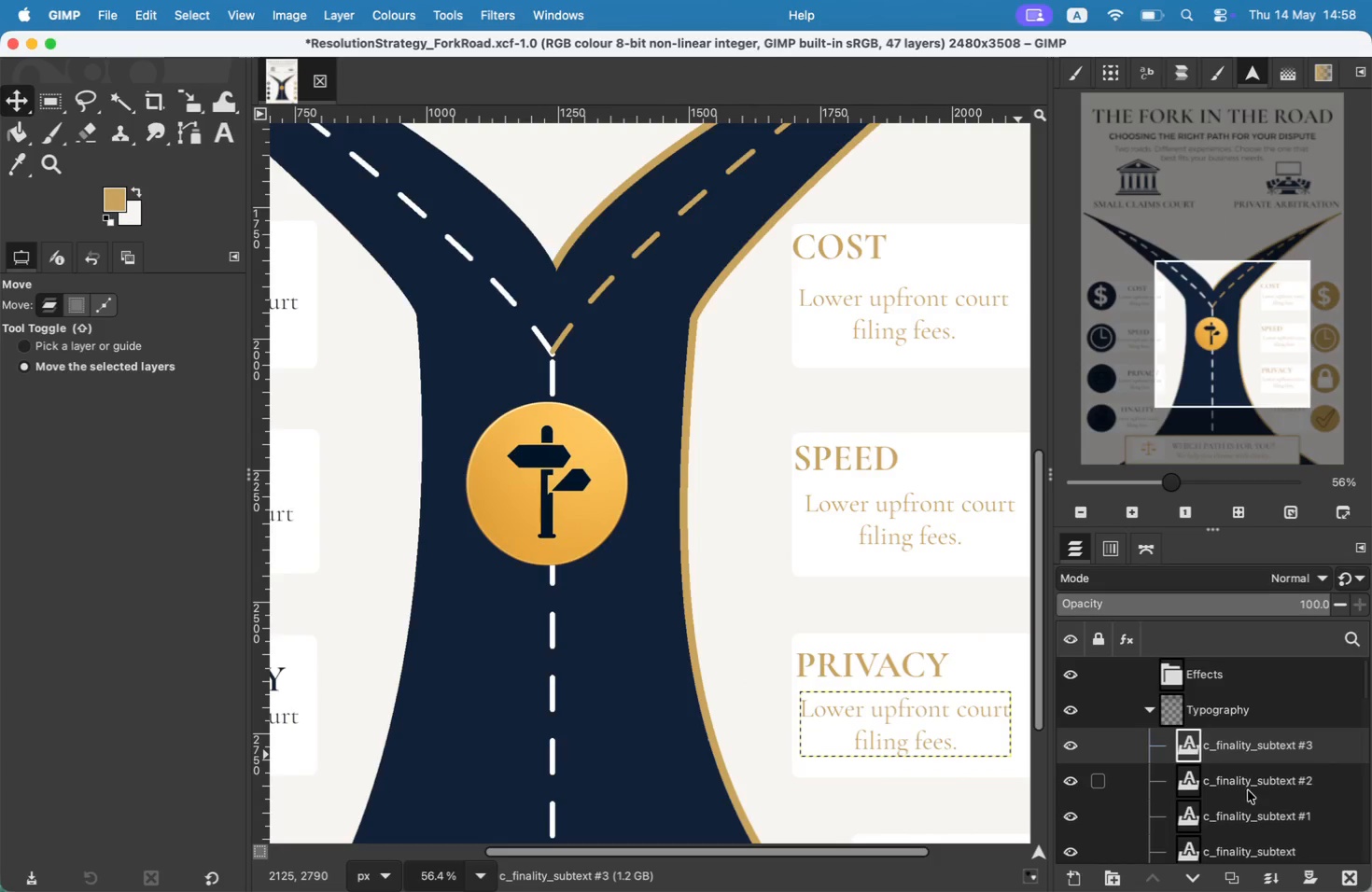 
left_click_drag(start_coordinate=[923, 543], to_coordinate=[918, 748])
 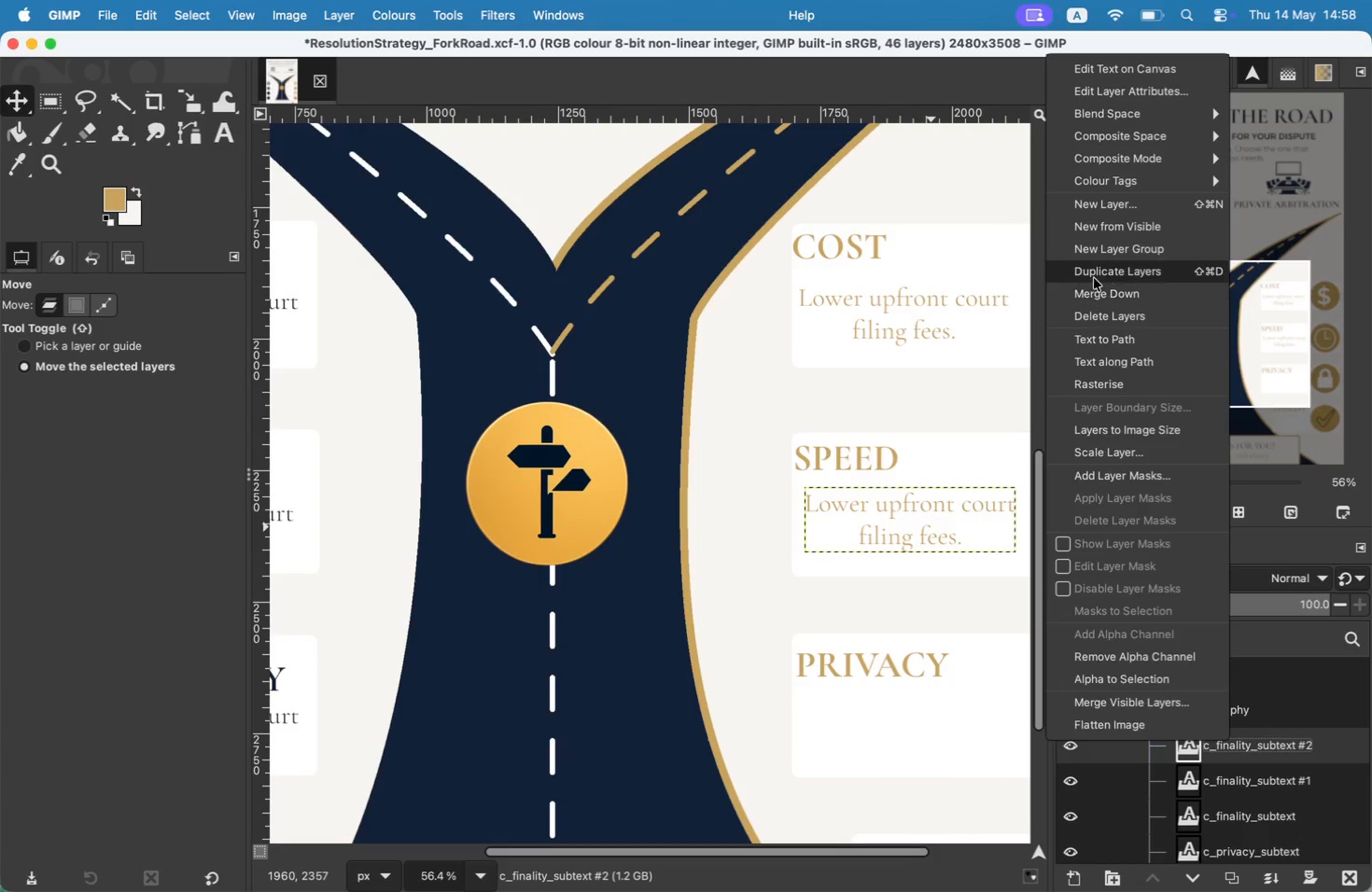 
right_click([1244, 746])
 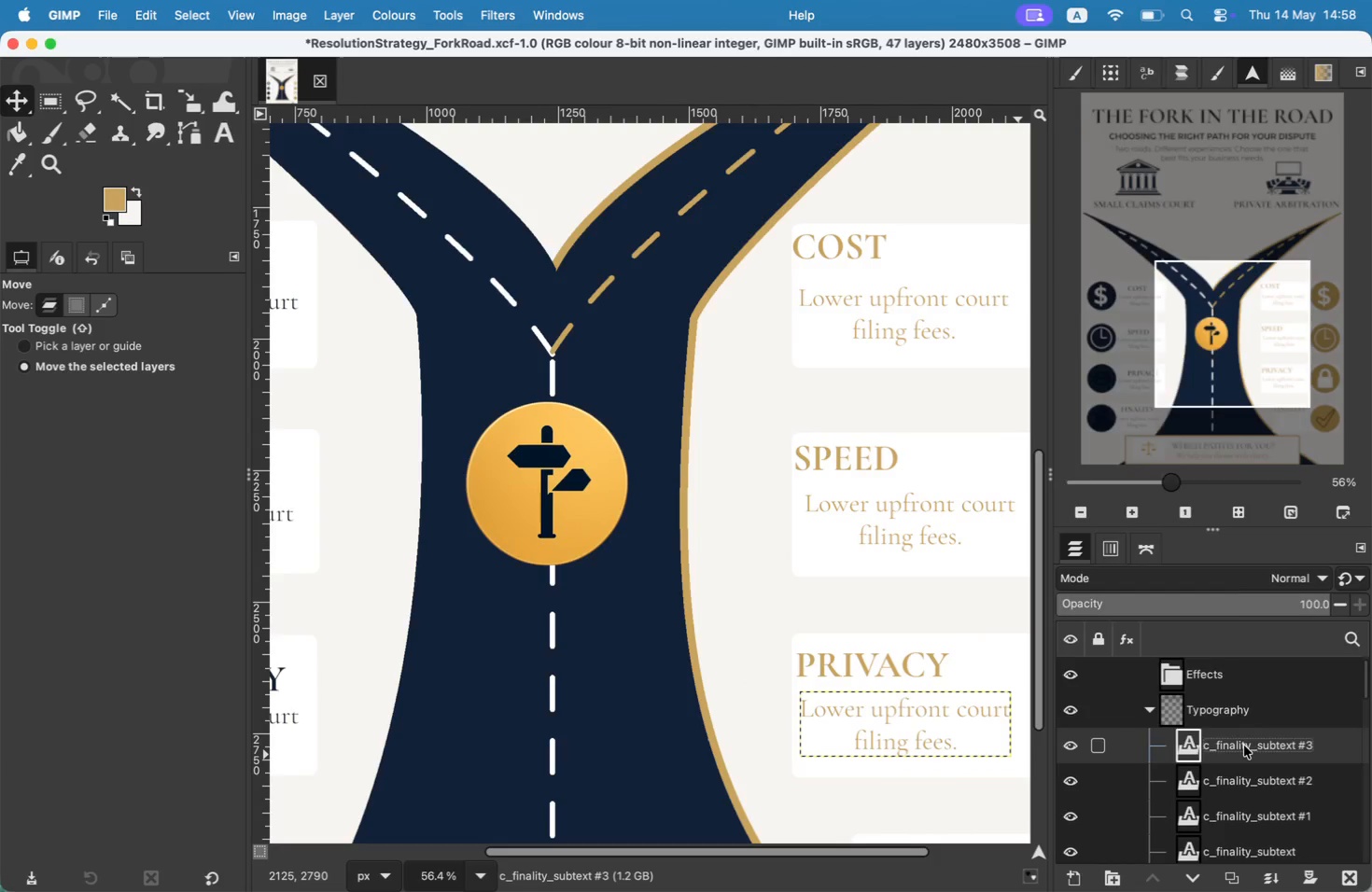 
left_click_drag(start_coordinate=[1176, 376], to_coordinate=[1213, 417])
 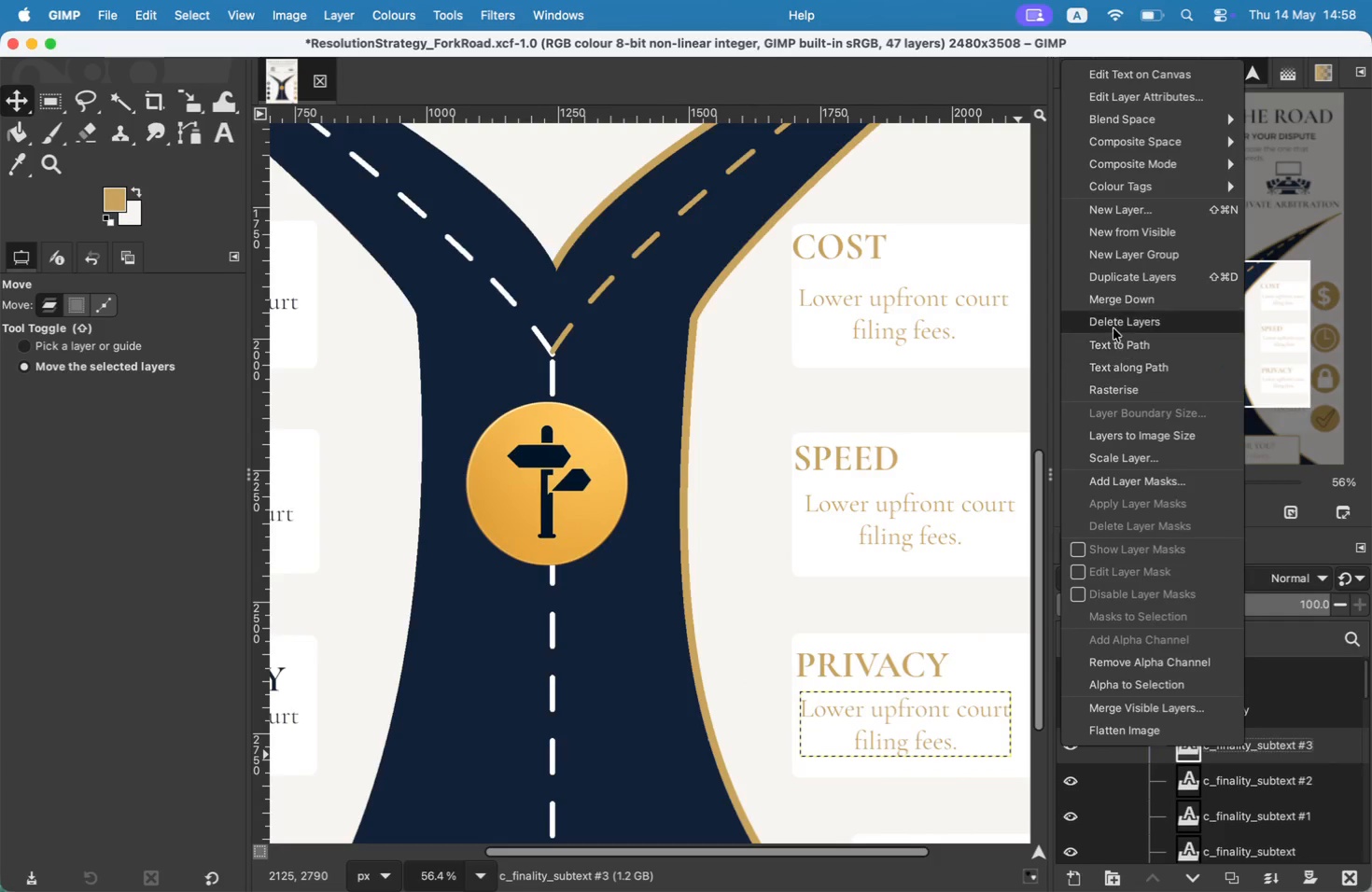 
left_click_drag(start_coordinate=[689, 523], to_coordinate=[753, 720])
 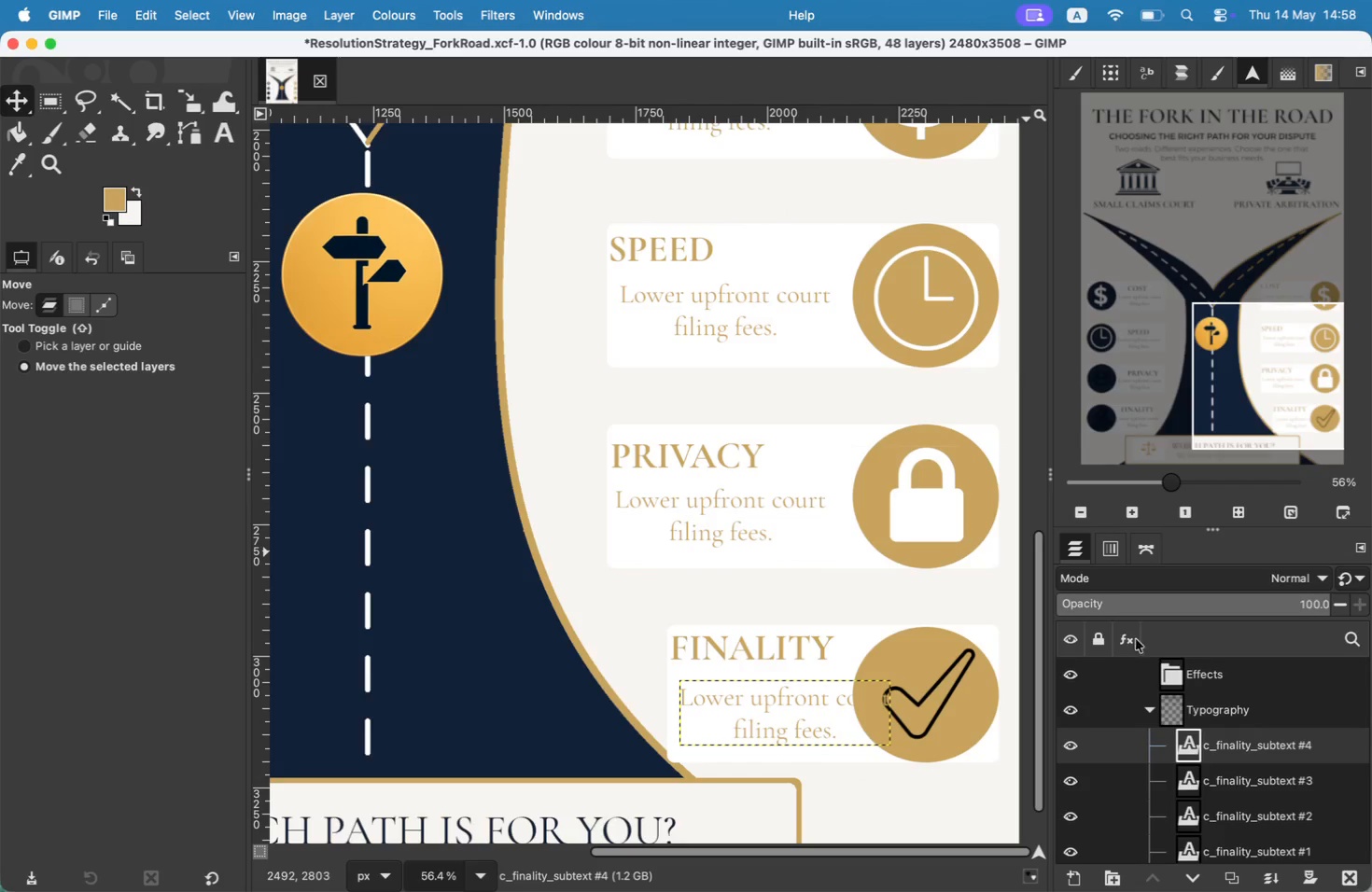 
double_click([1250, 748])
 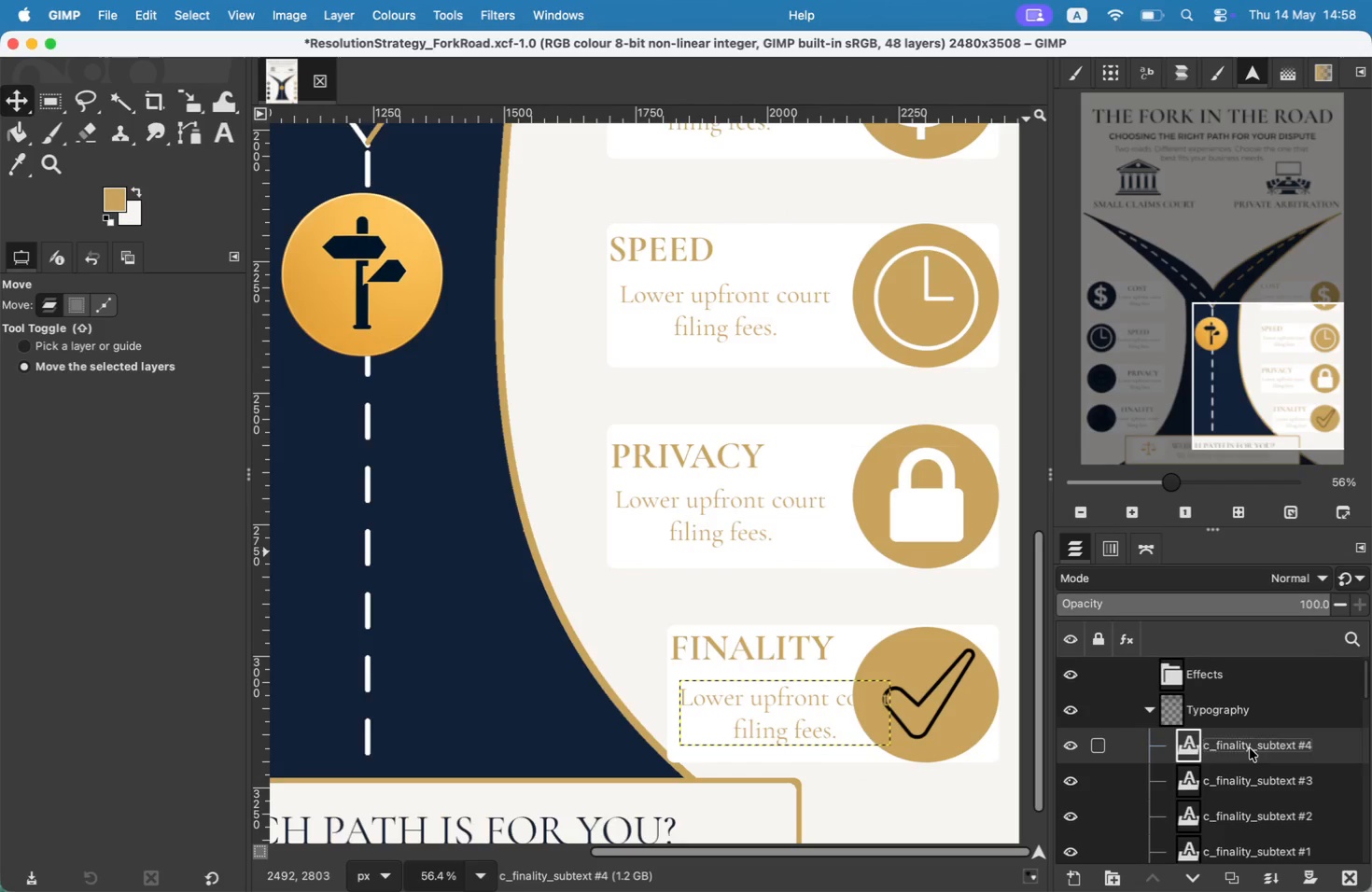 
key(ArrowRight)
 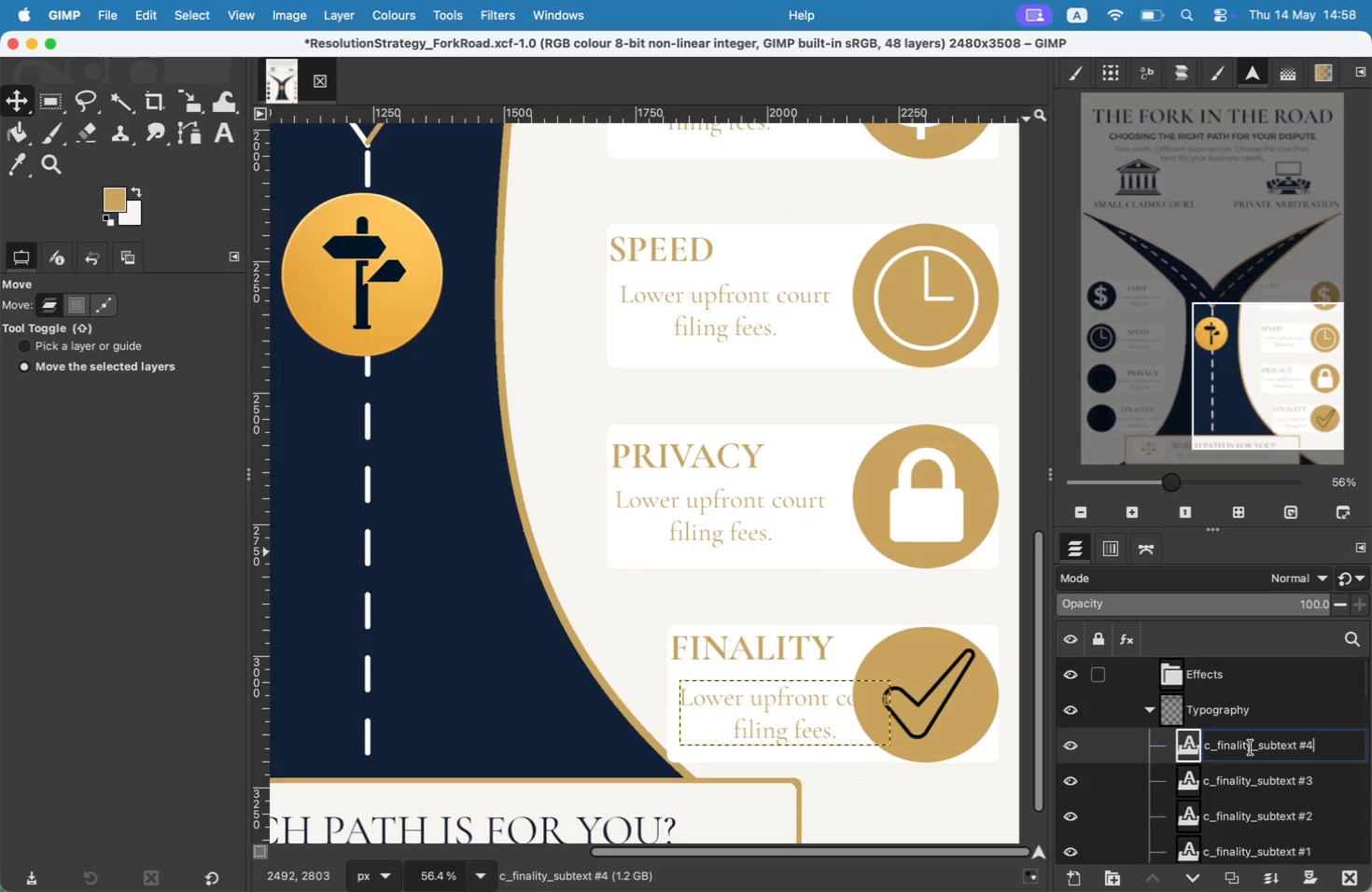 
key(Backspace)
 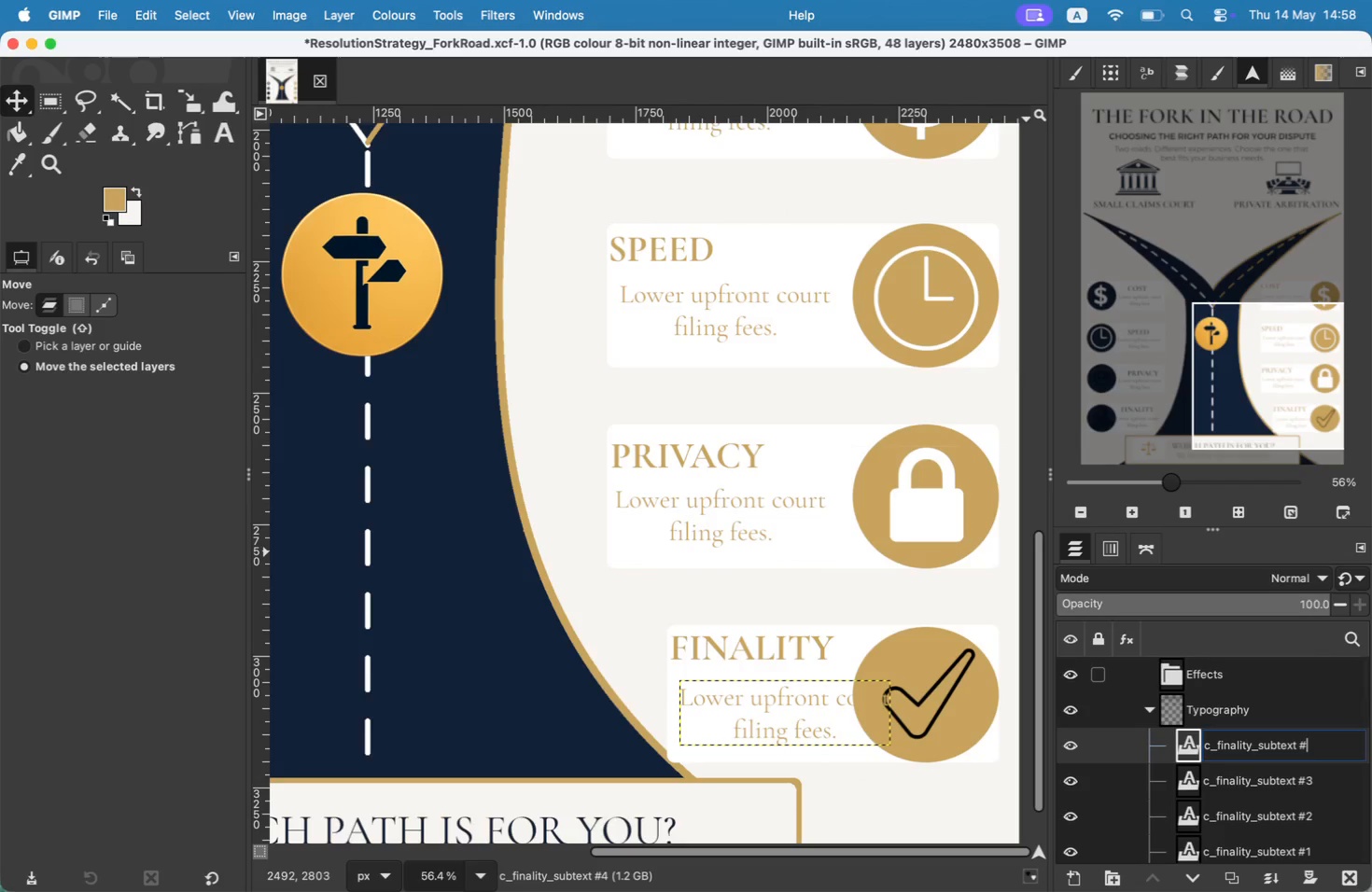 
key(Backspace)
 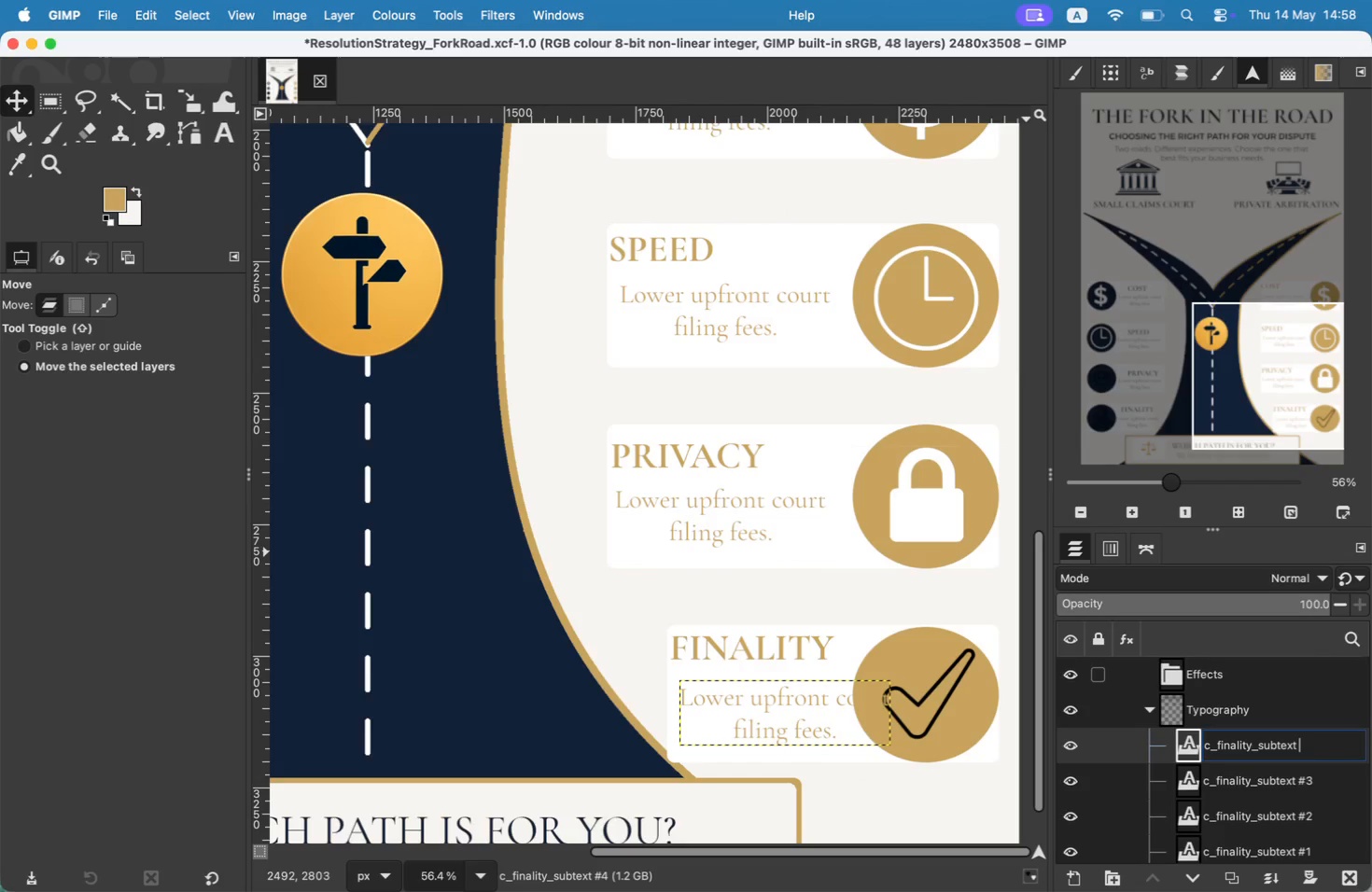 
key(Backspace)
 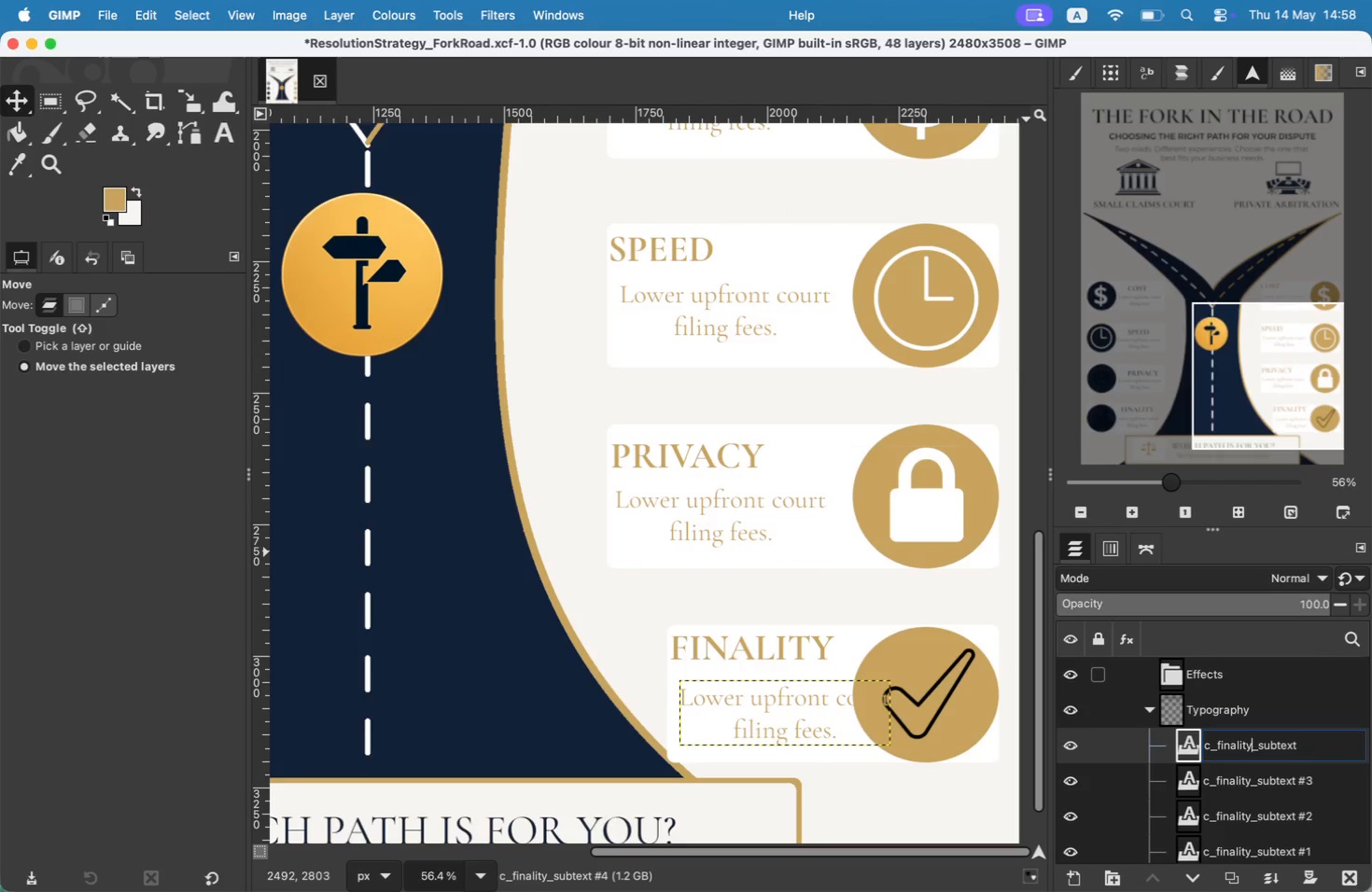 
hold_key(key=ArrowLeft, duration=1.5)
 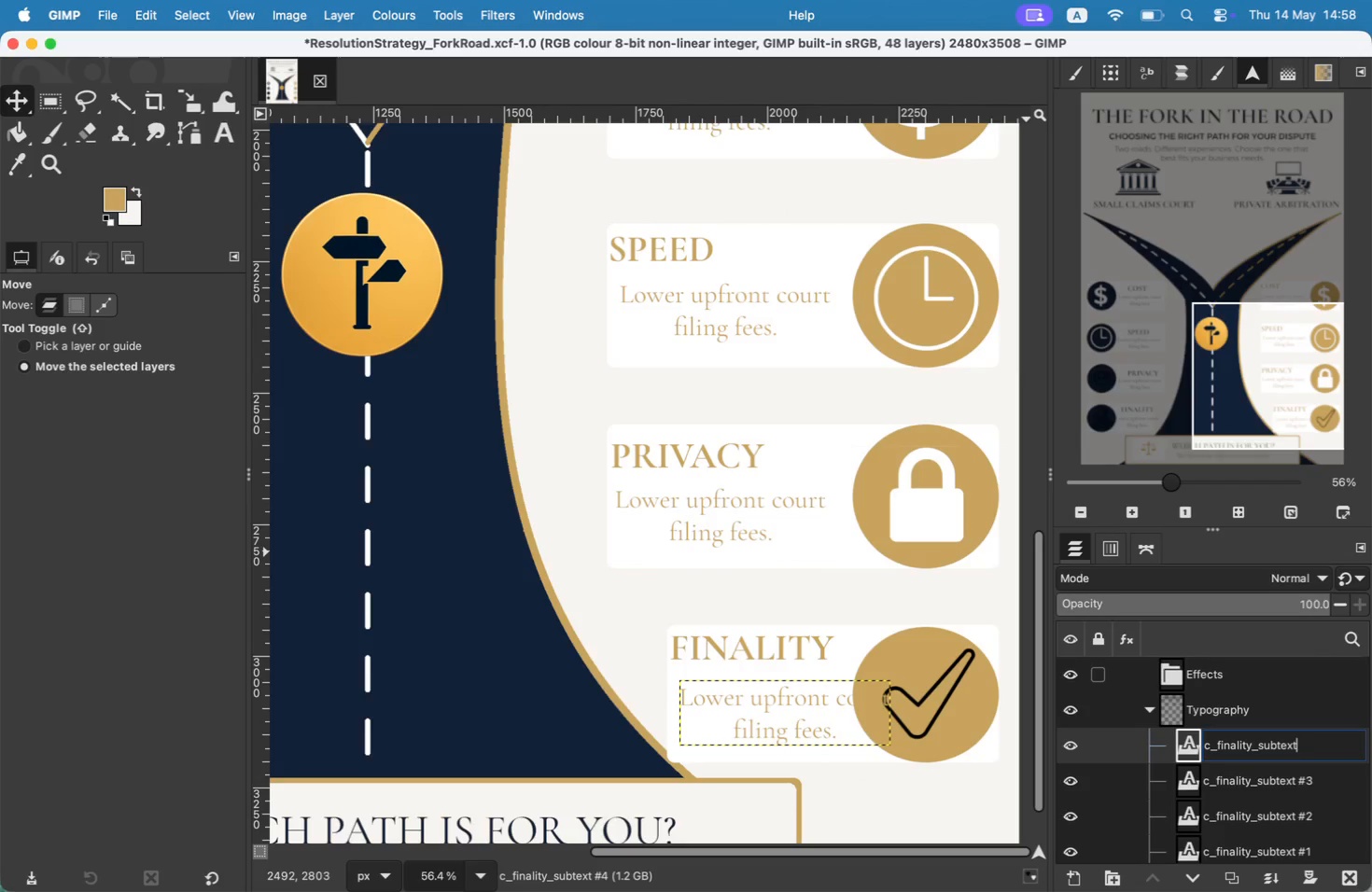 
key(ArrowLeft)
 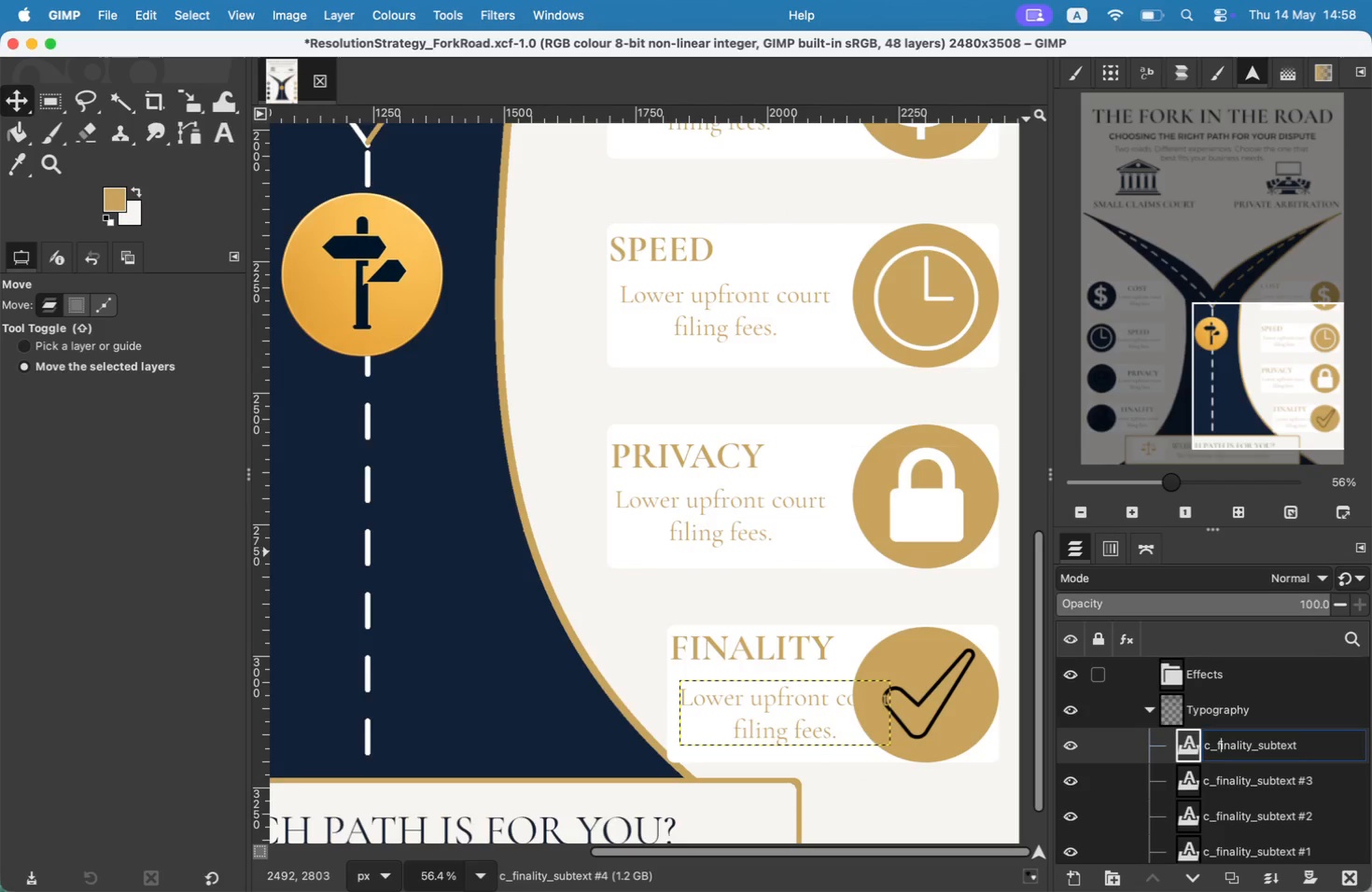 
key(ArrowLeft)
 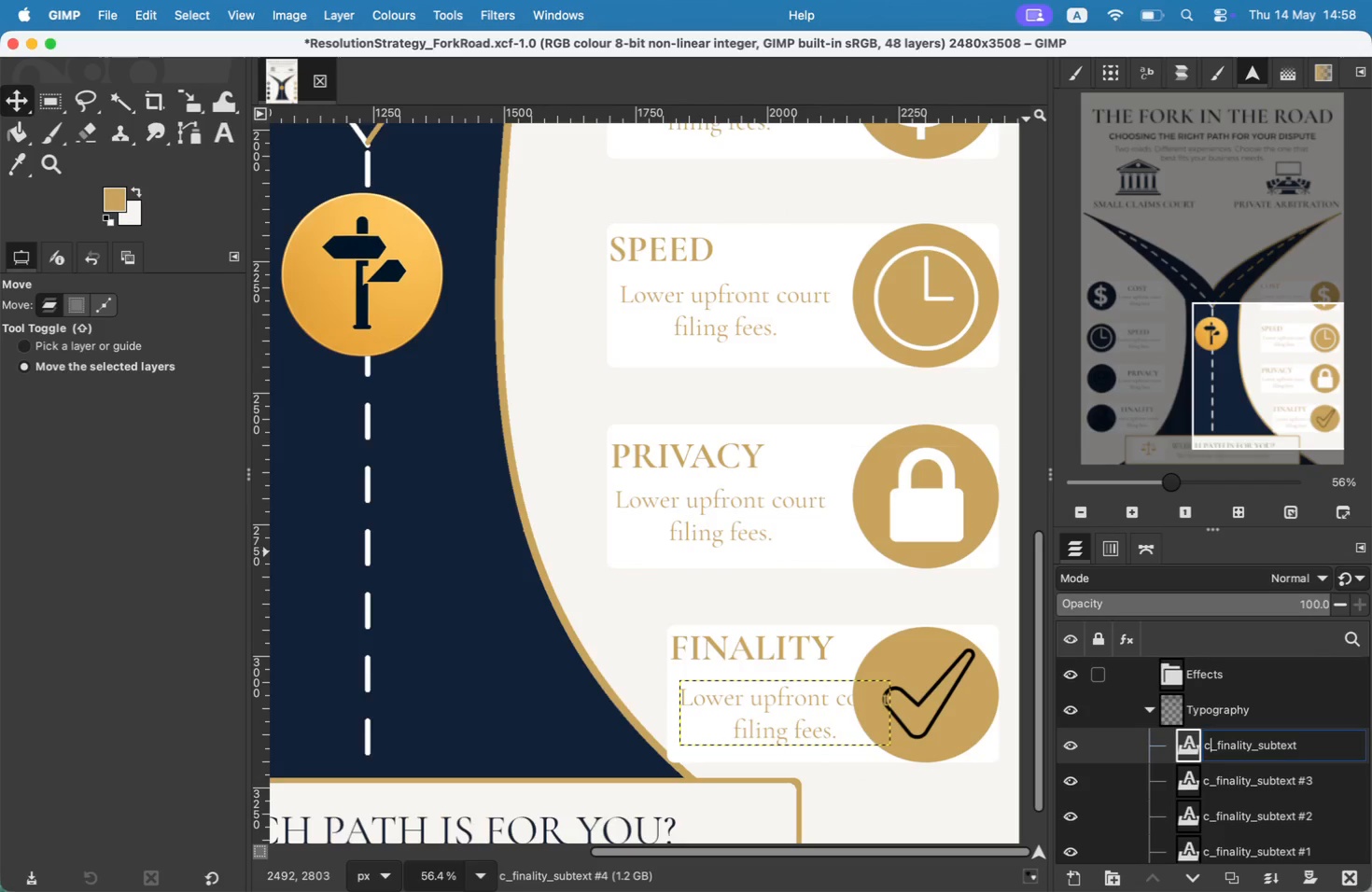 
key(ArrowLeft)
 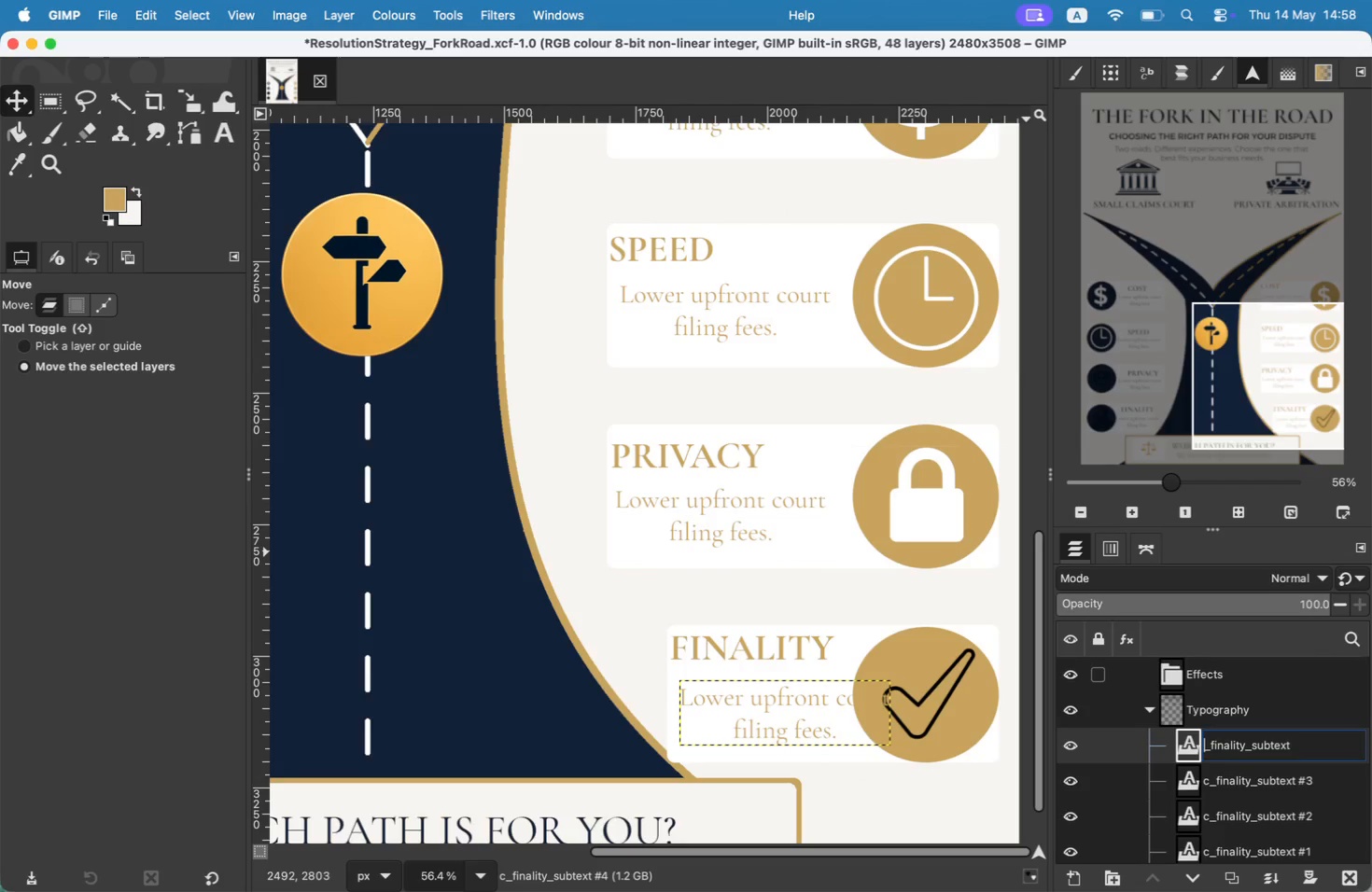 
key(Backspace)
 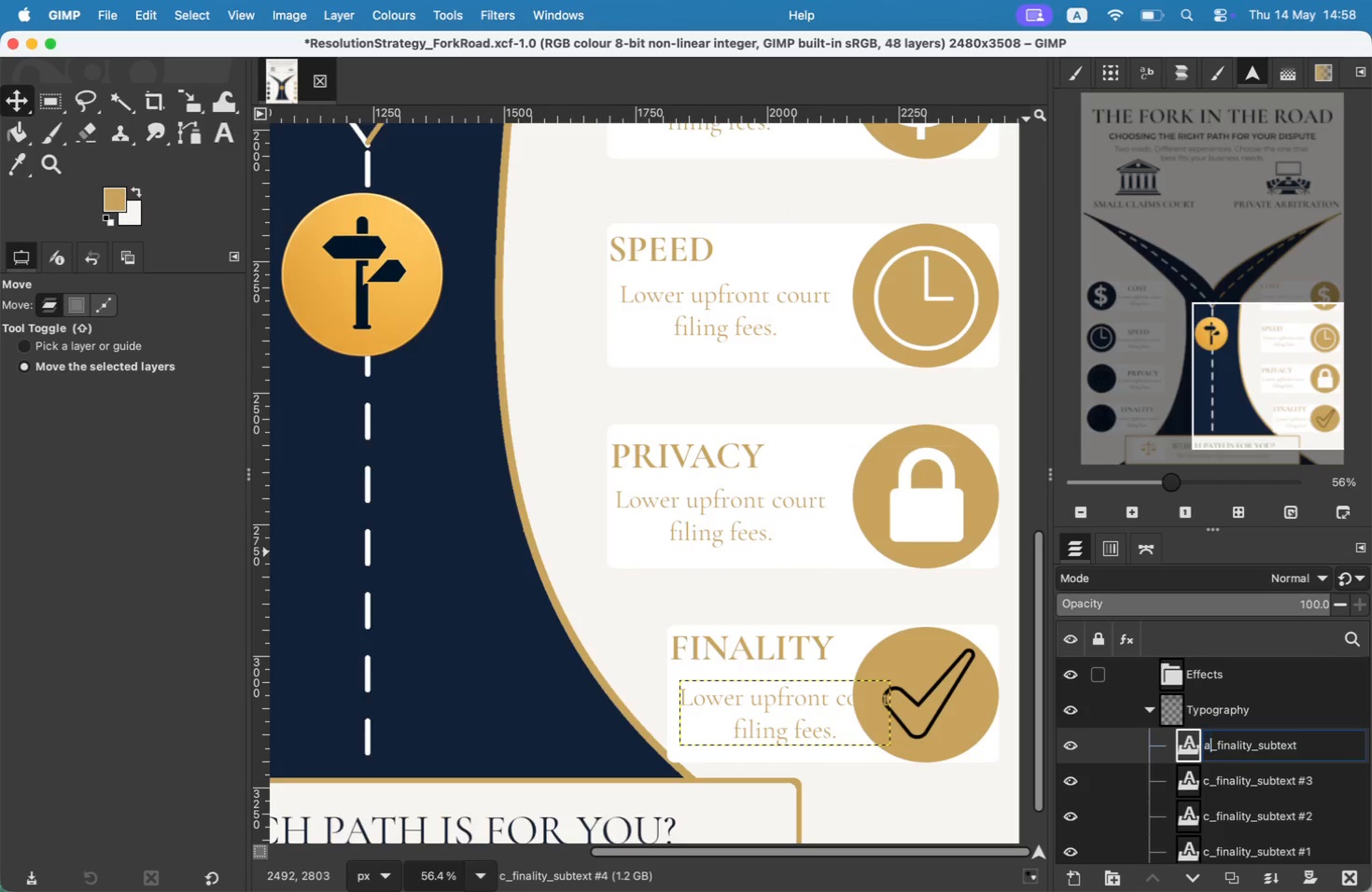 
key(A)
 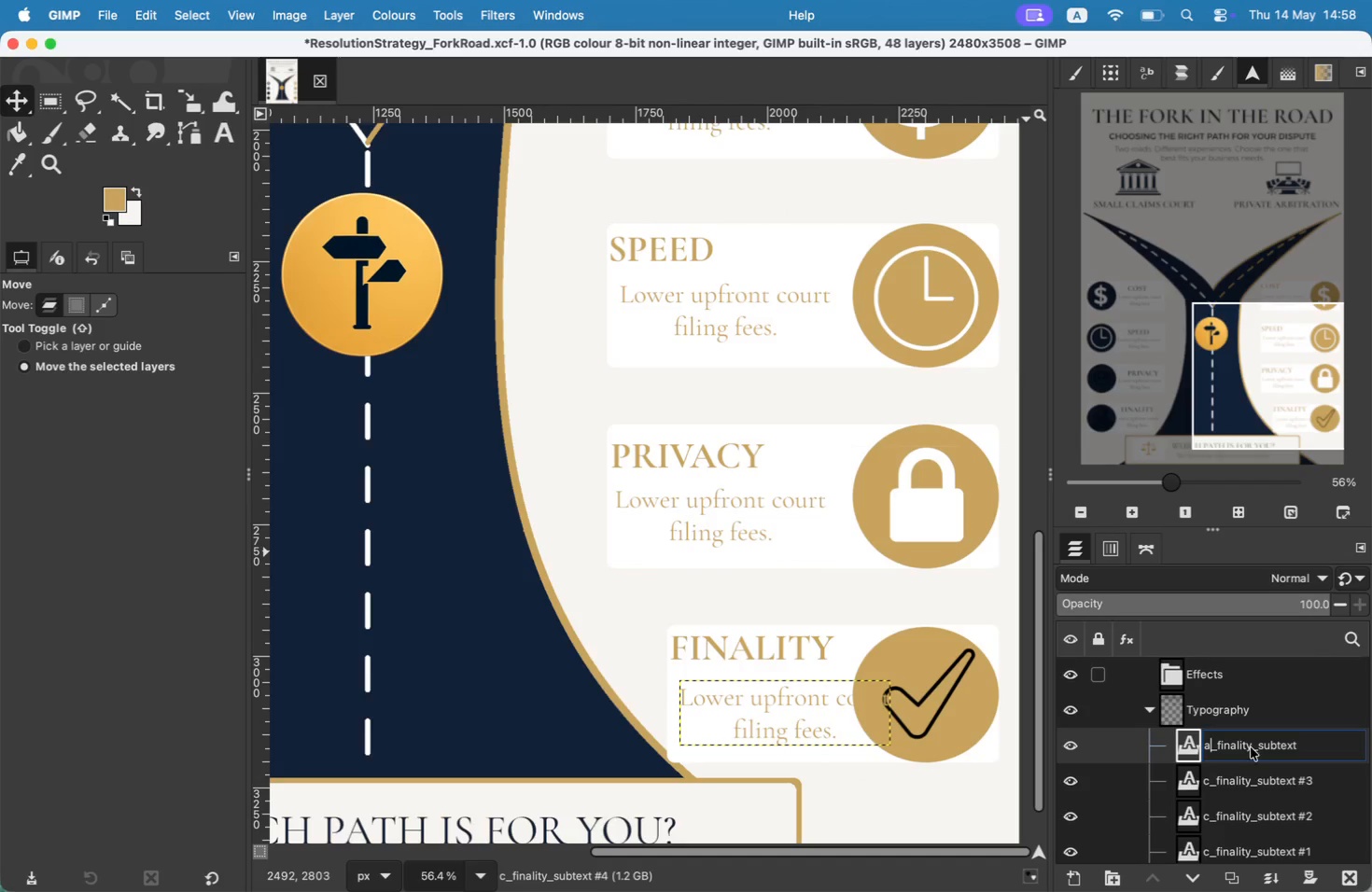 
key(Enter)
 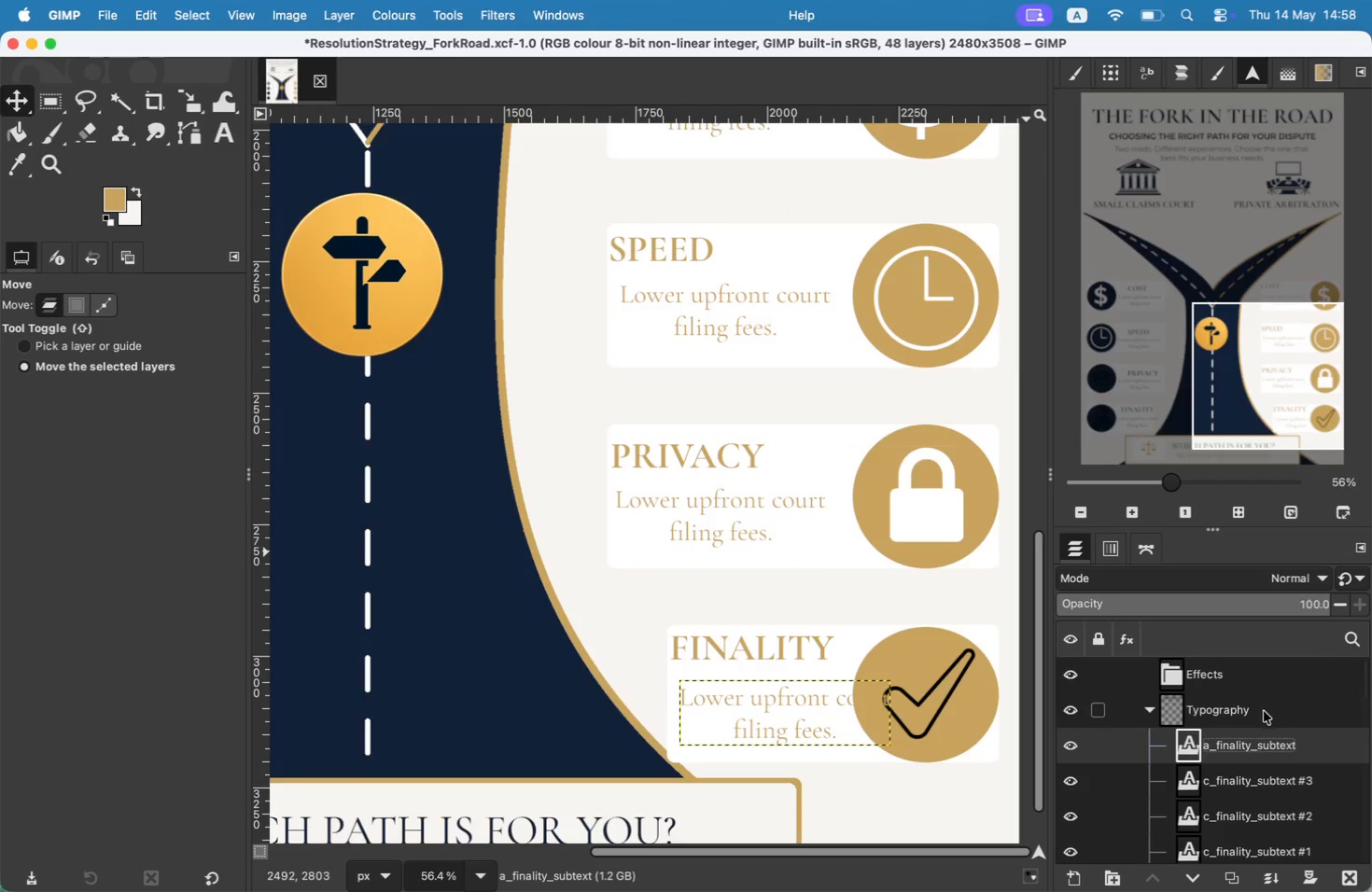 
double_click([1268, 783])
 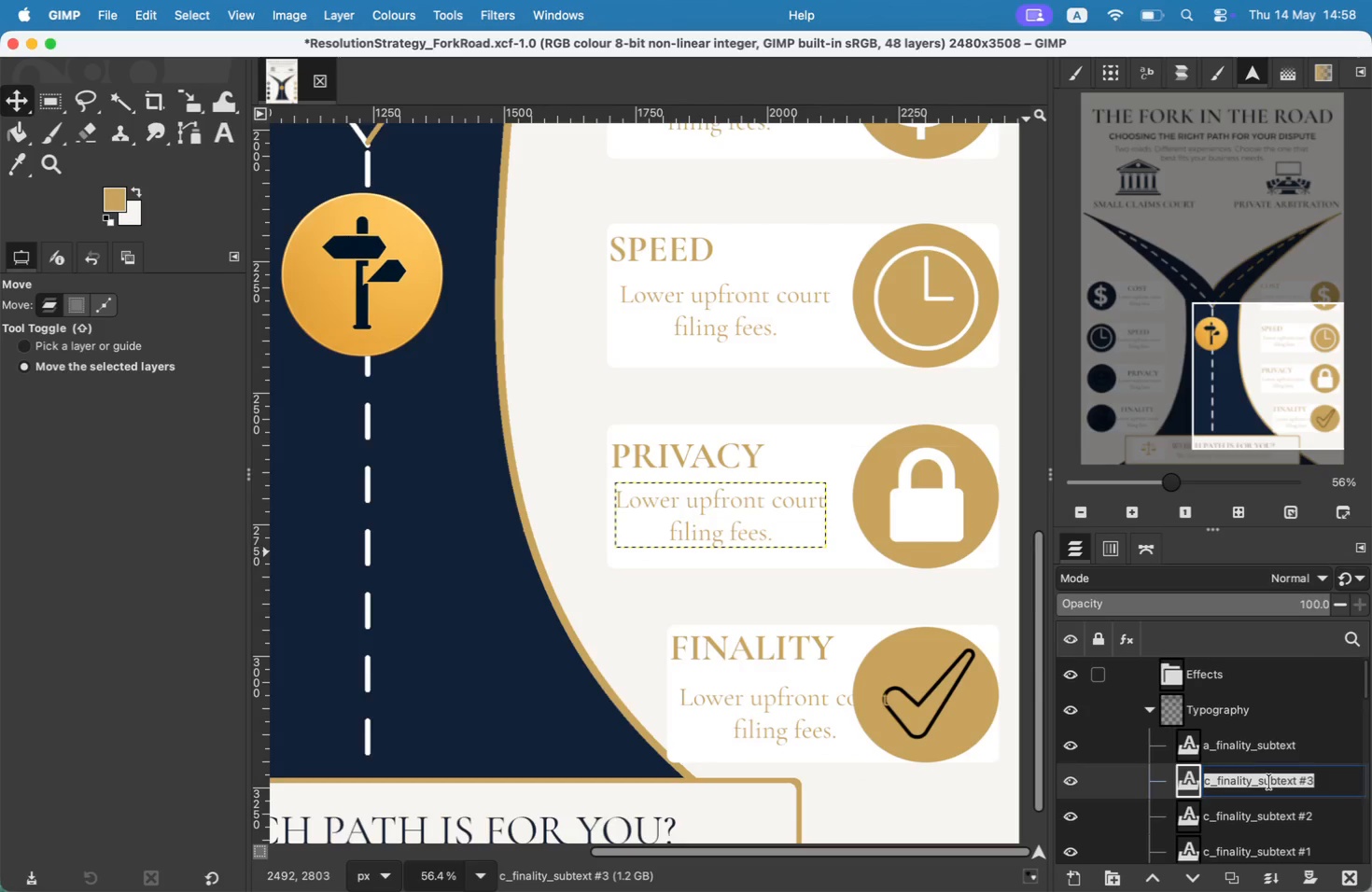 
key(ArrowRight)
 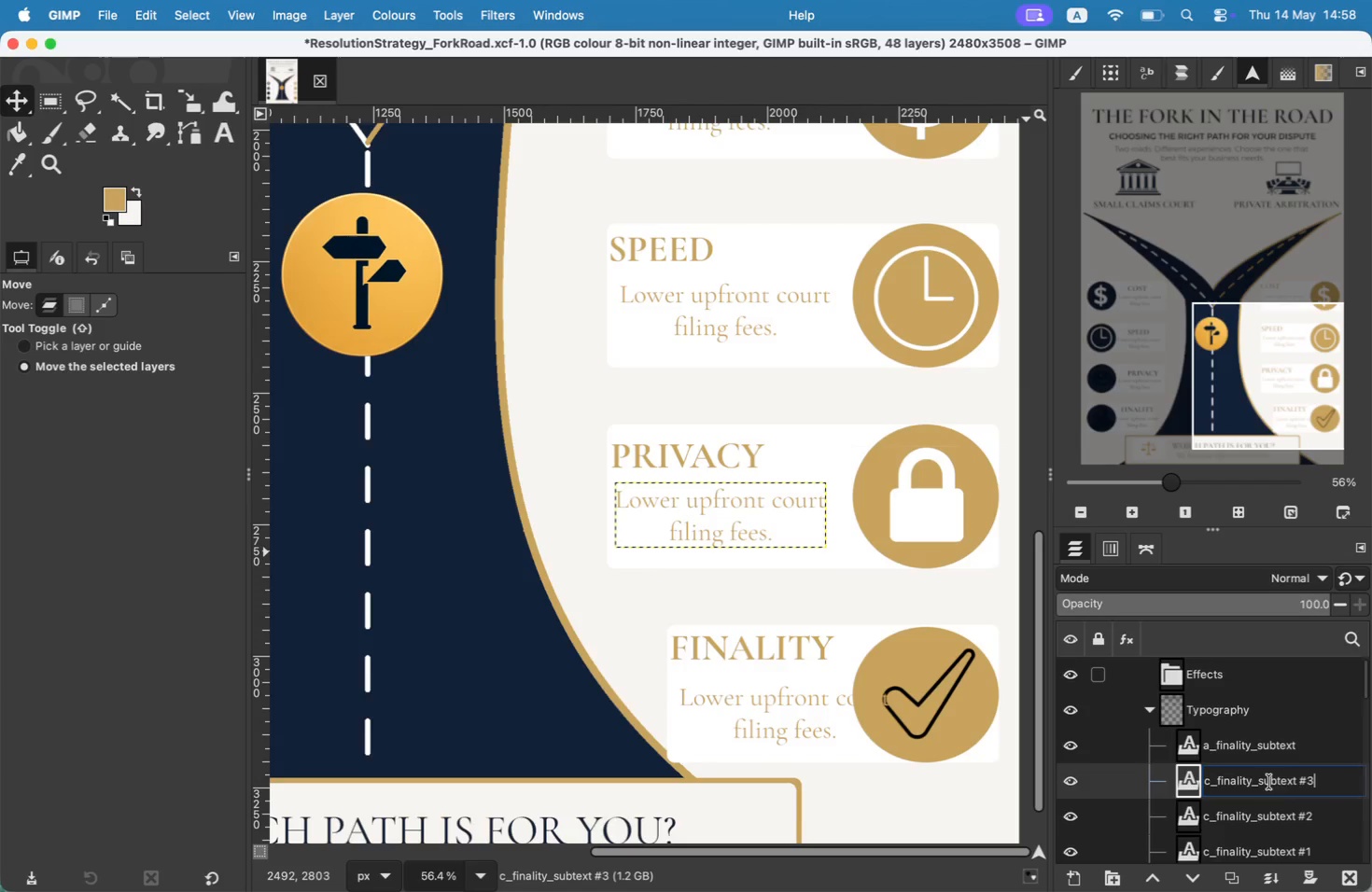 
key(Backspace)
 